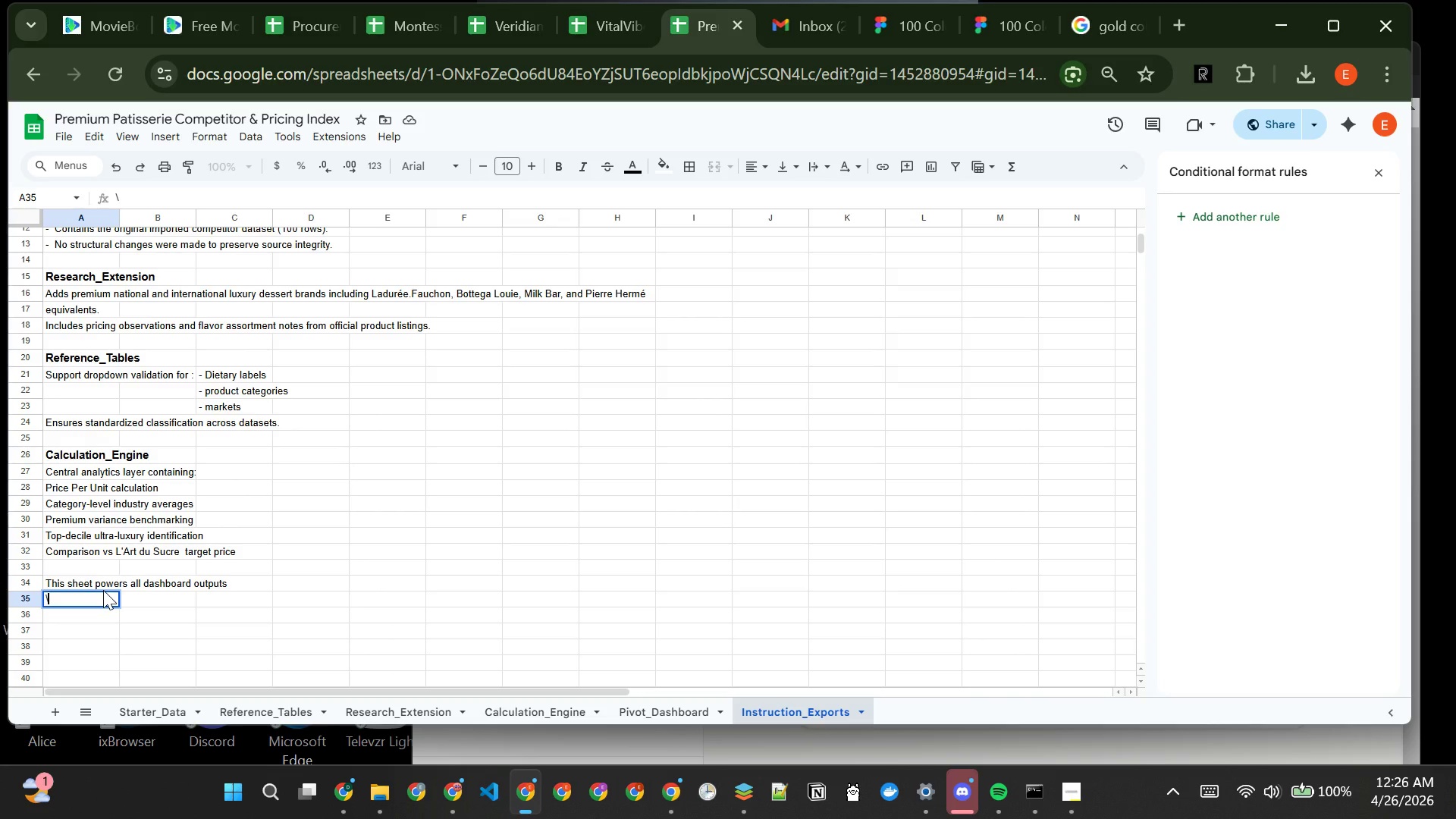 
key(Backspace)
 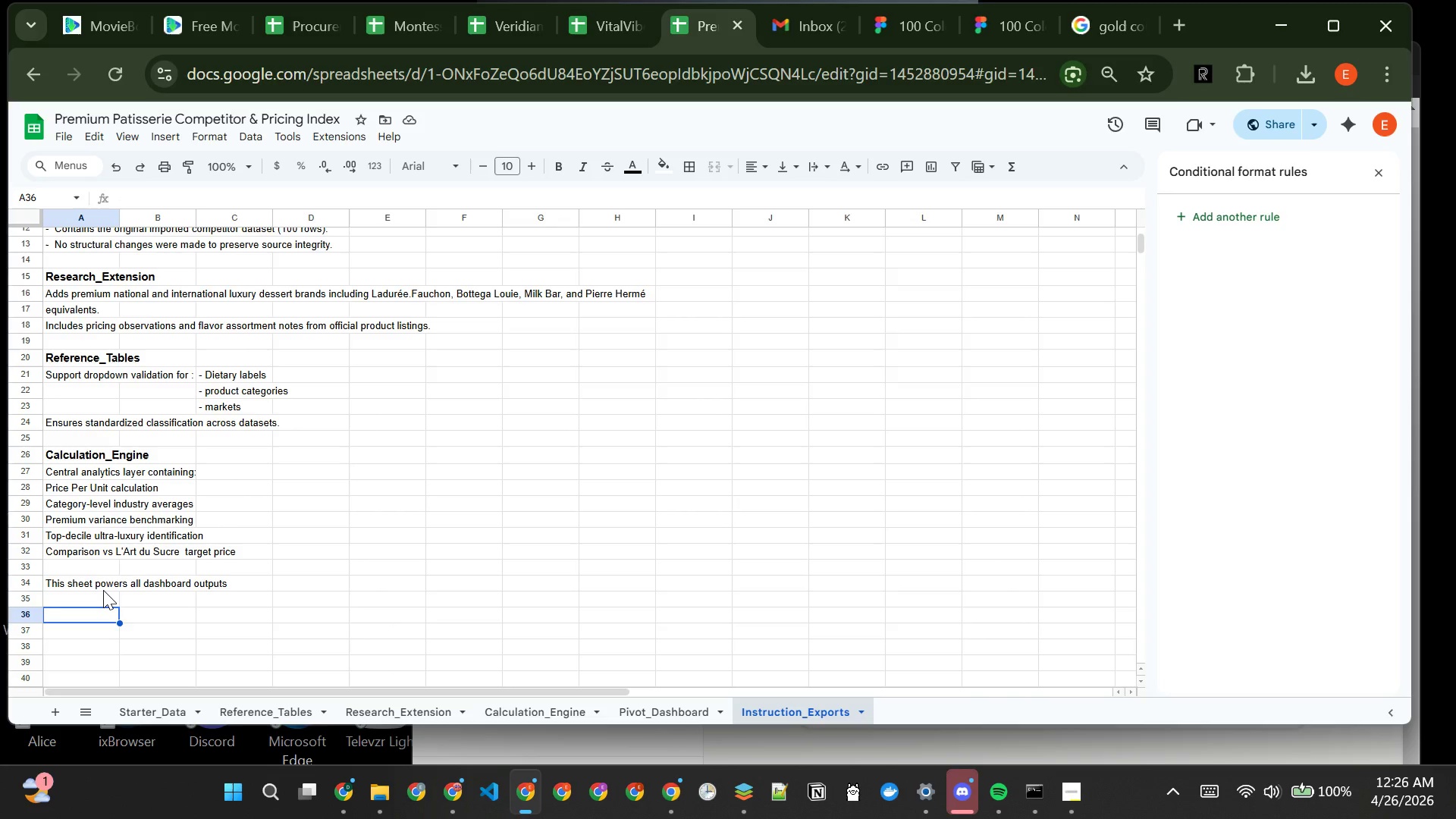 
key(Enter)
 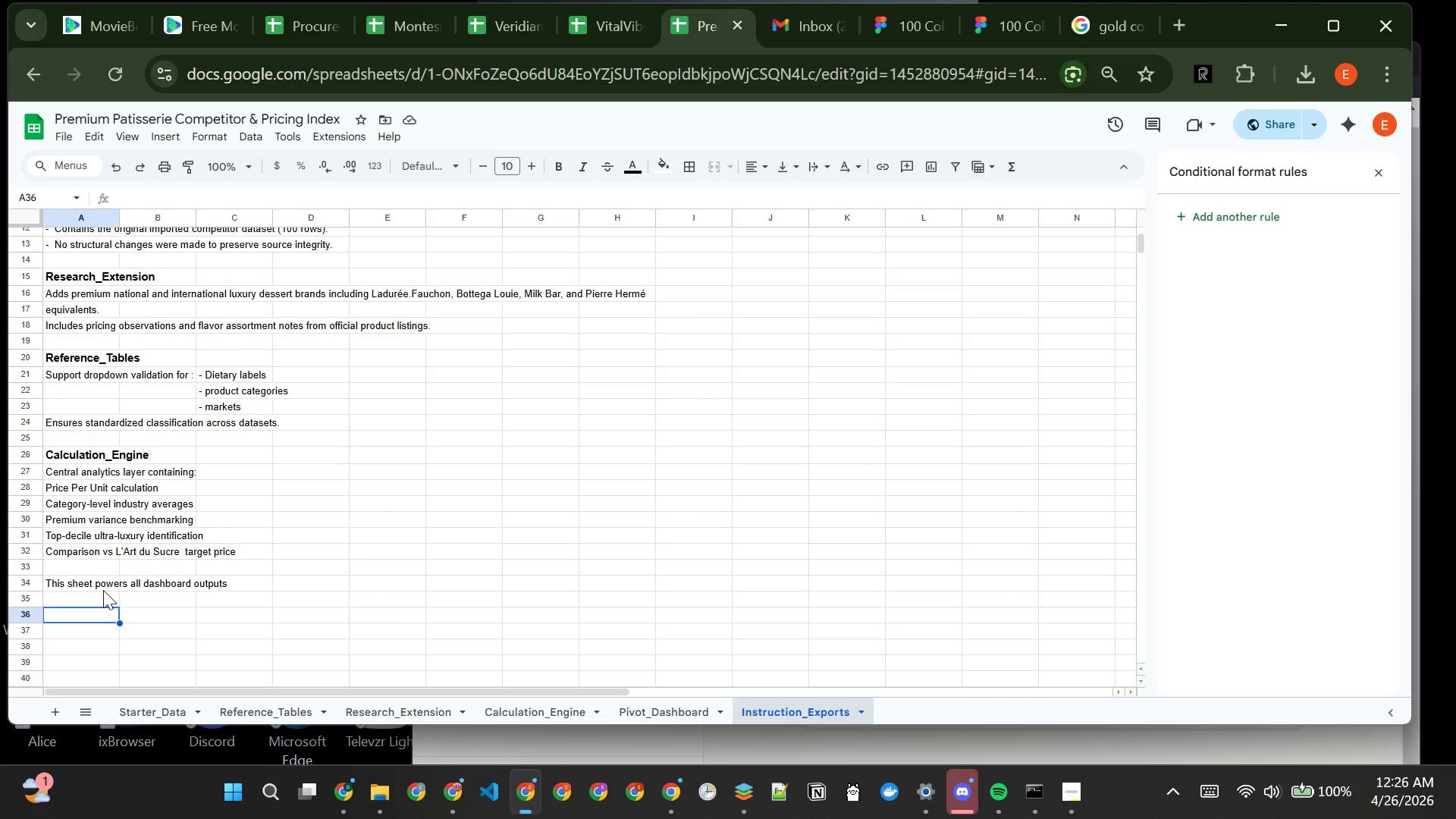 
type(Pivot_Dashboard)
 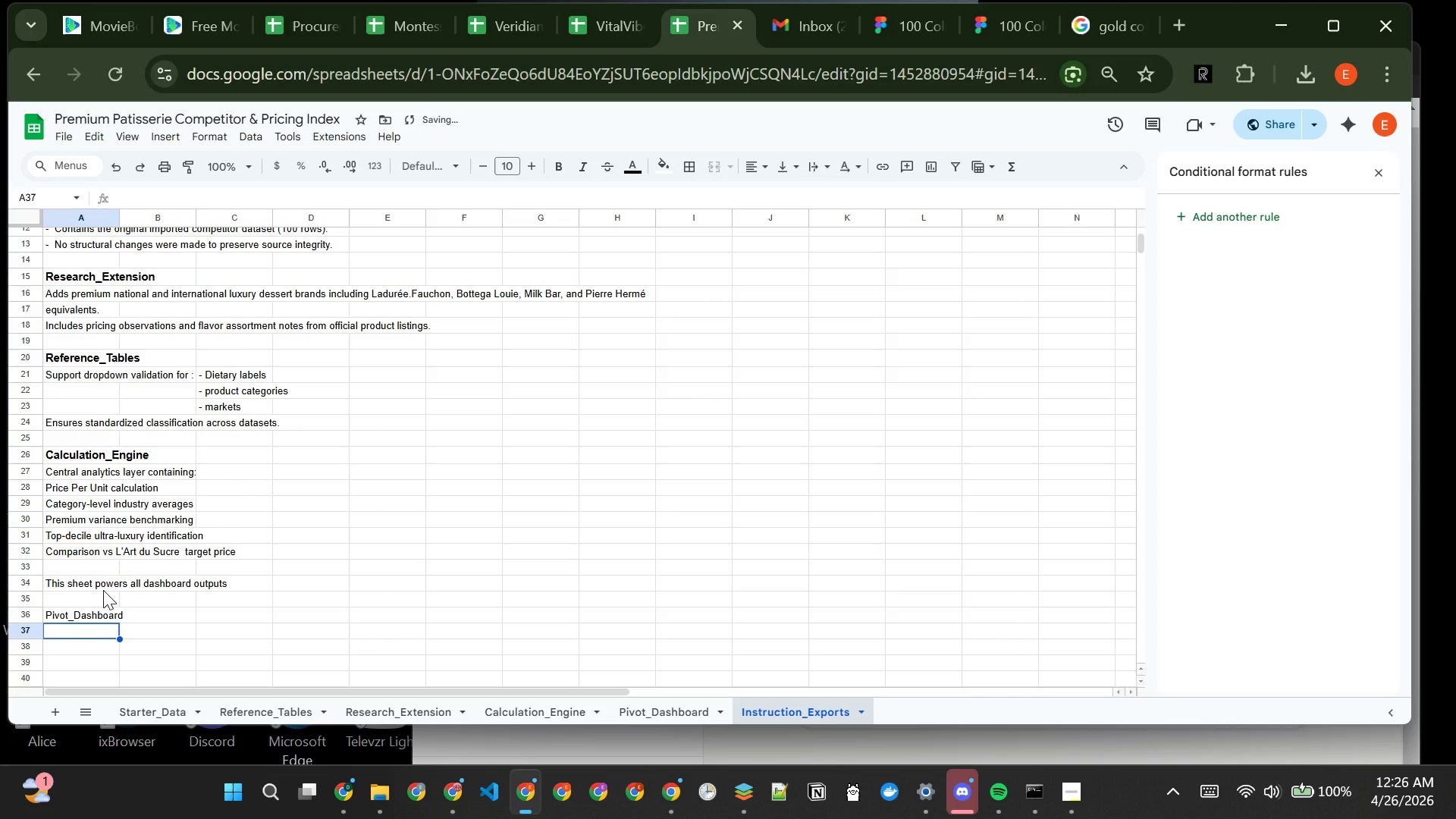 
 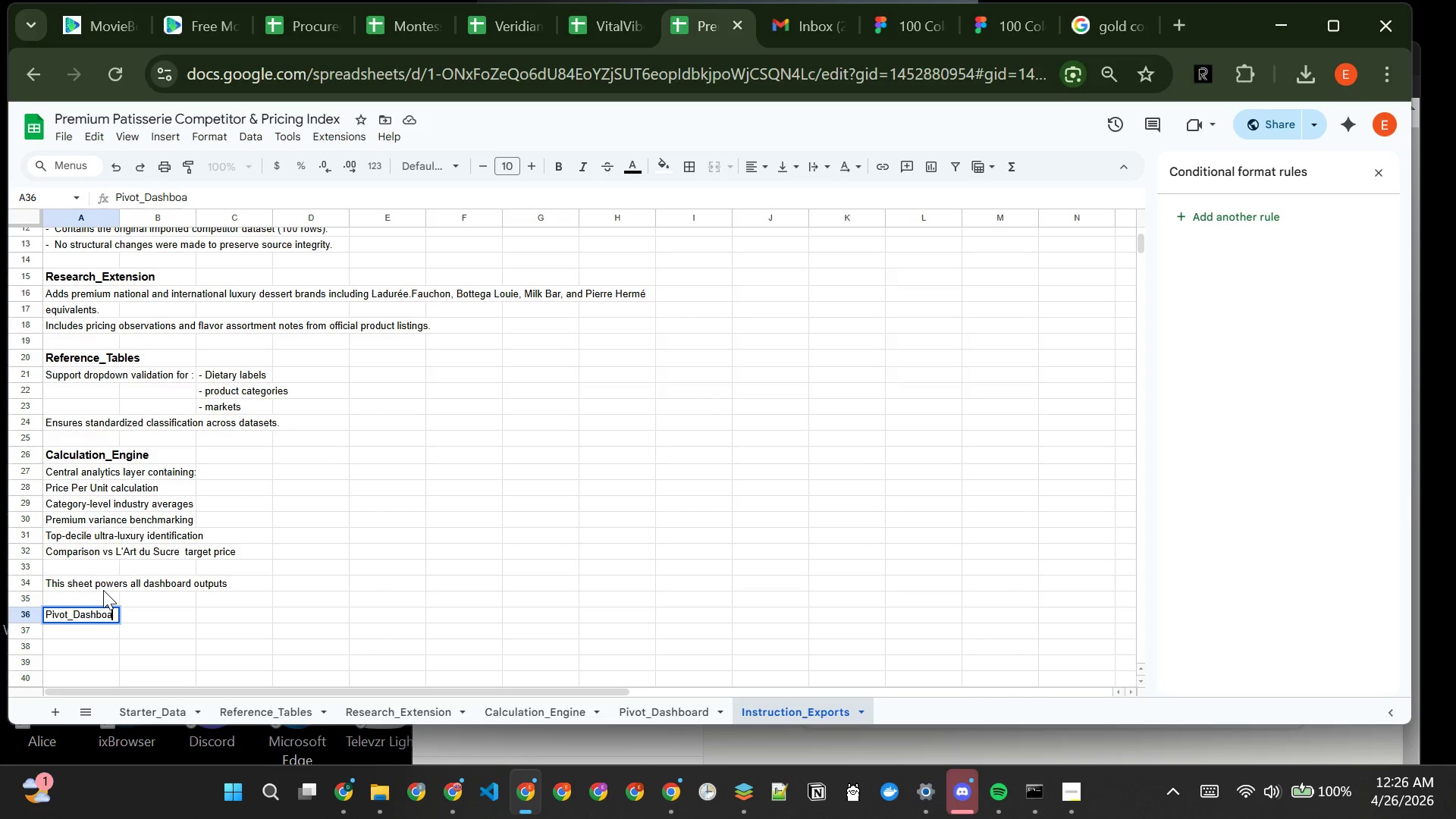 
key(Enter)
 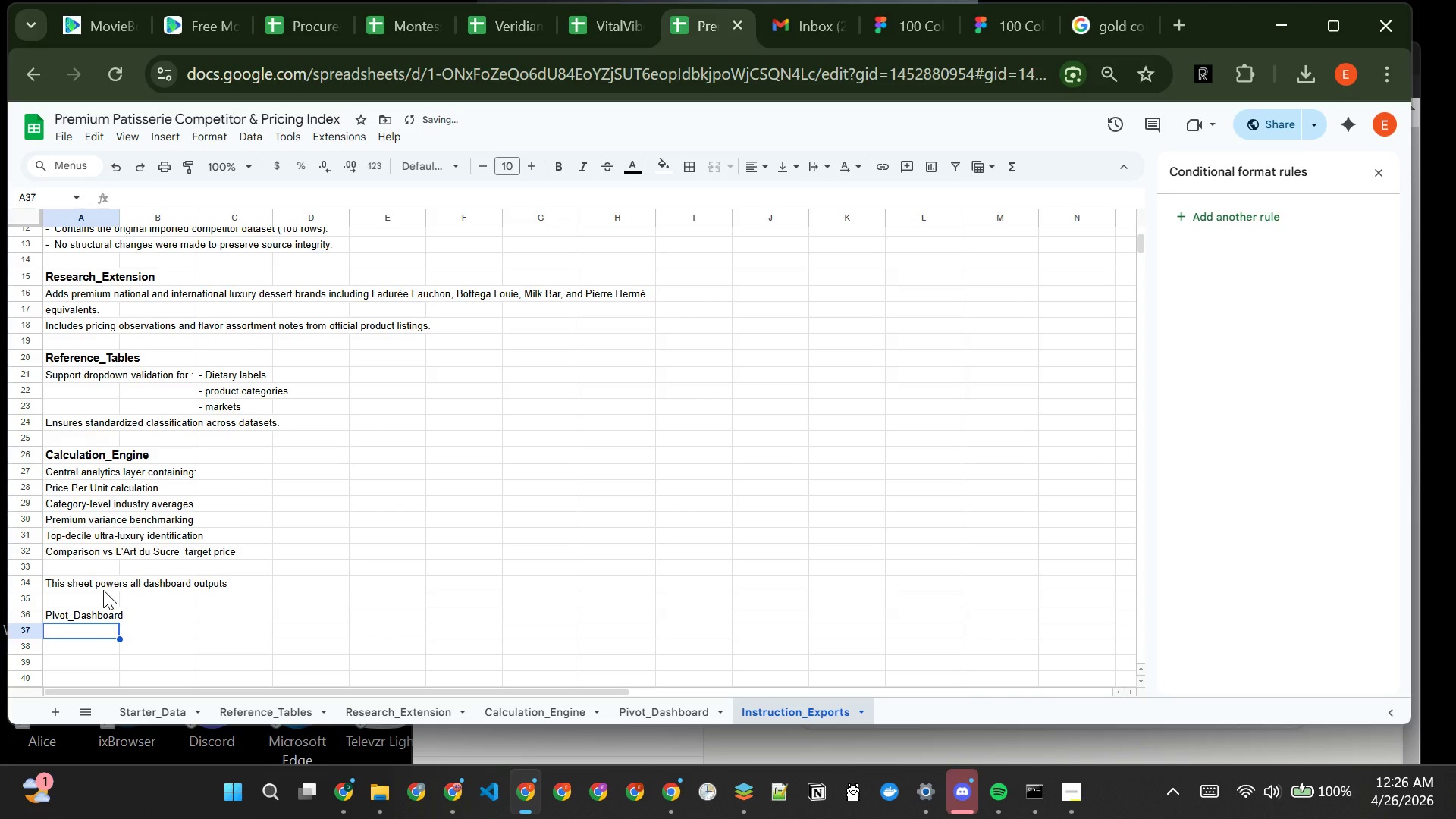 
type(Executt)
key(Backspace)
type(ive summary sheet showing:)
 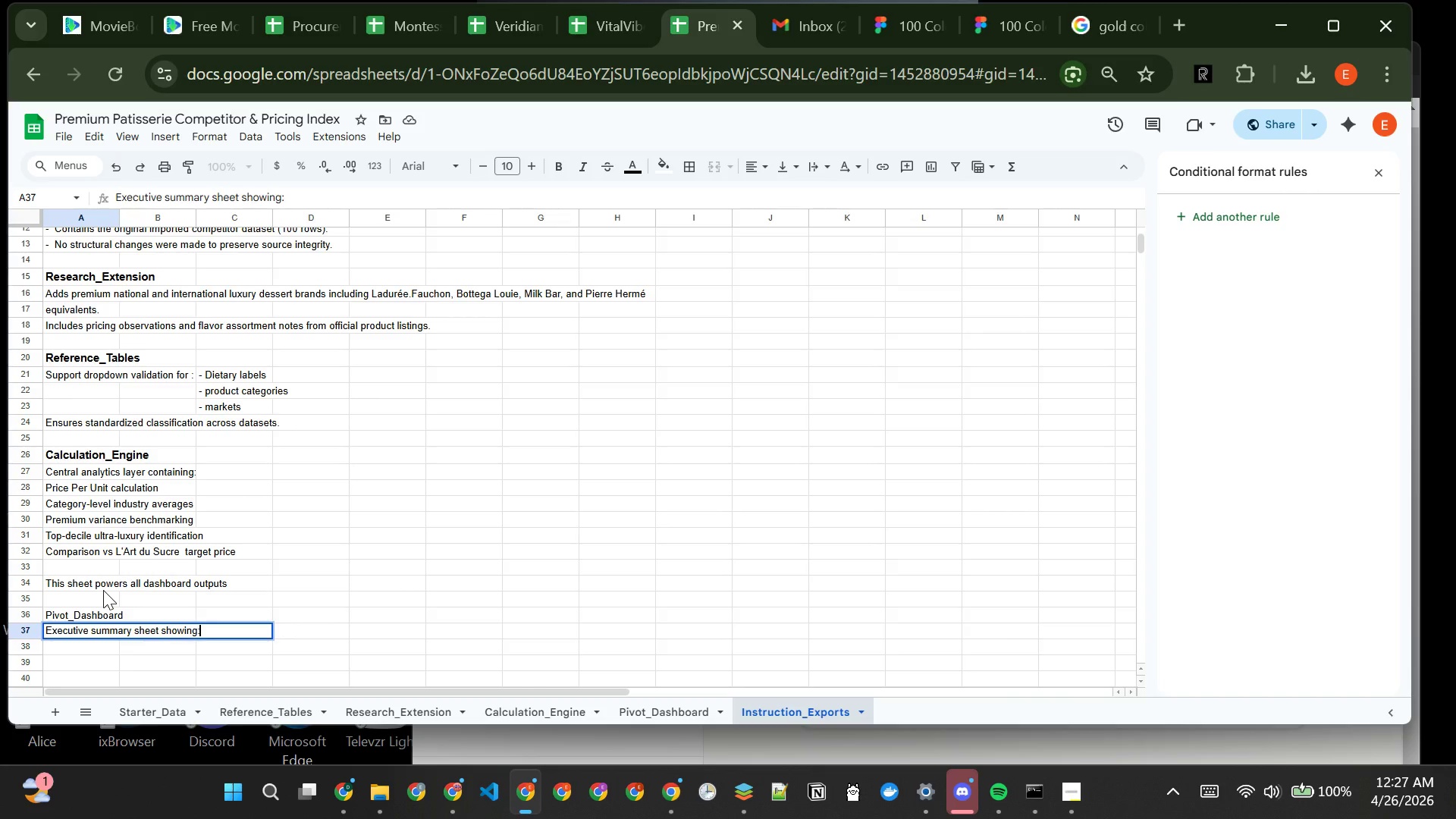 
key(Enter)
 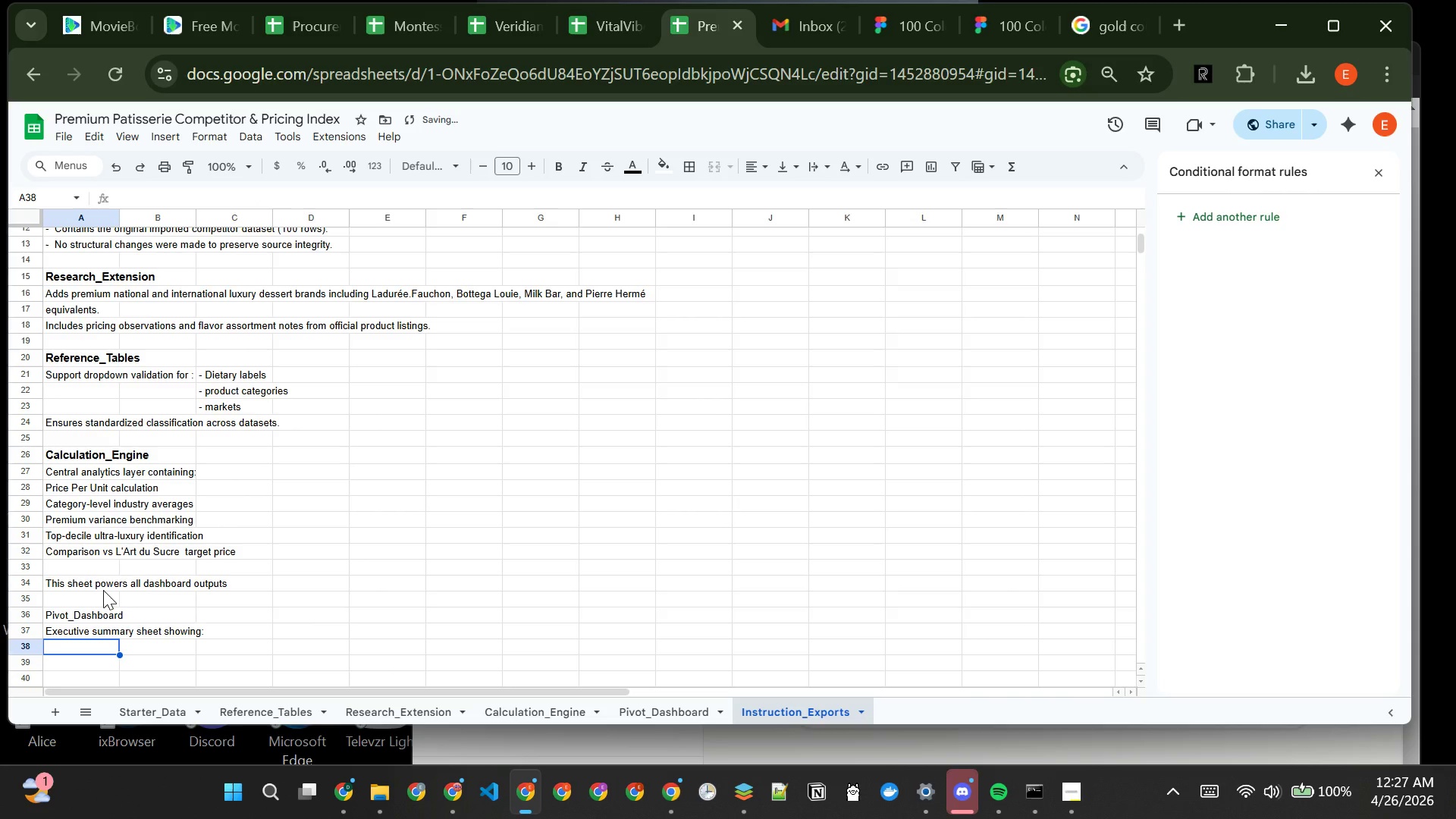 
type(Average category pricing)
 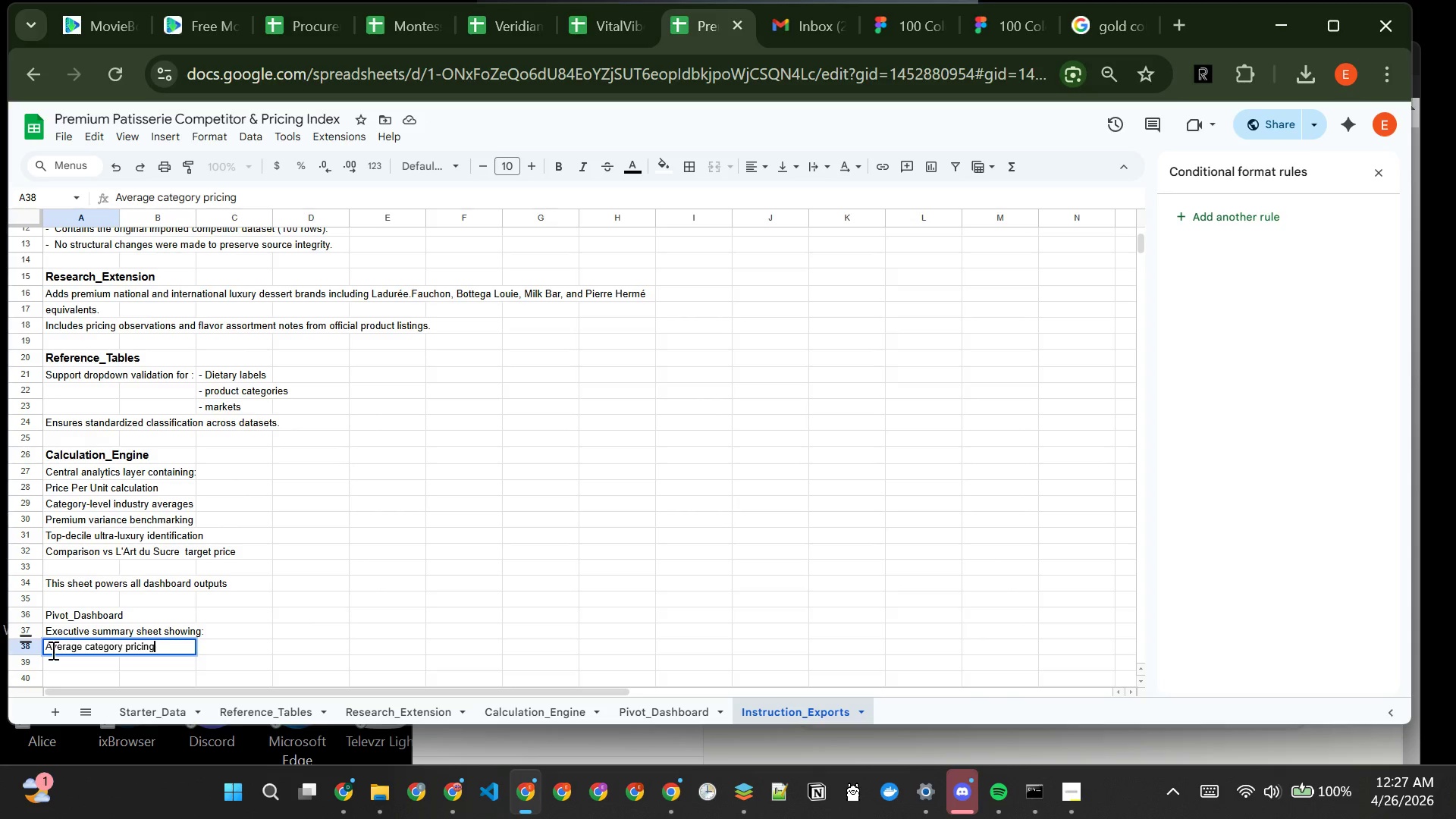 
left_click([49, 646])
 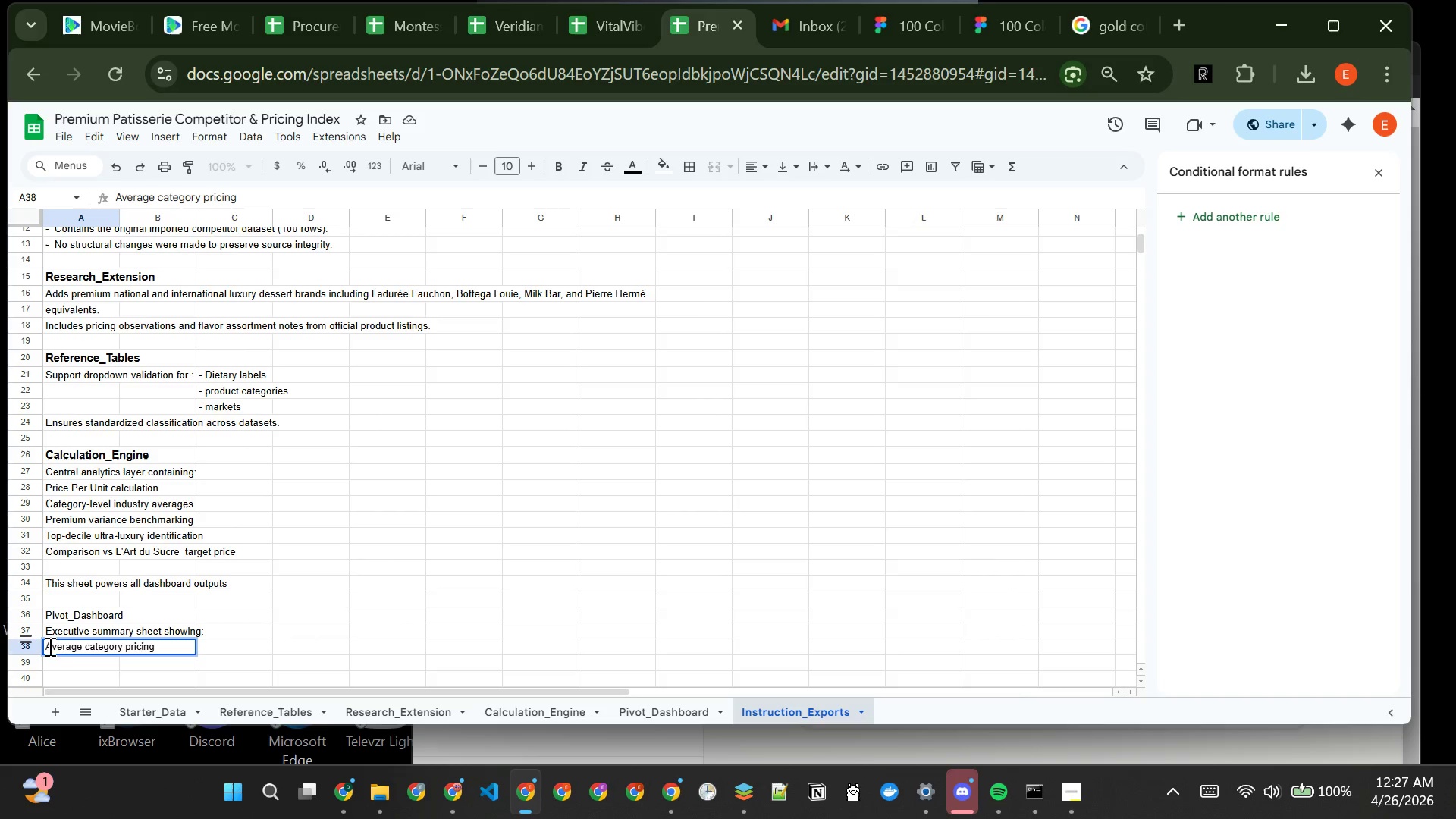 
key(Minus)
 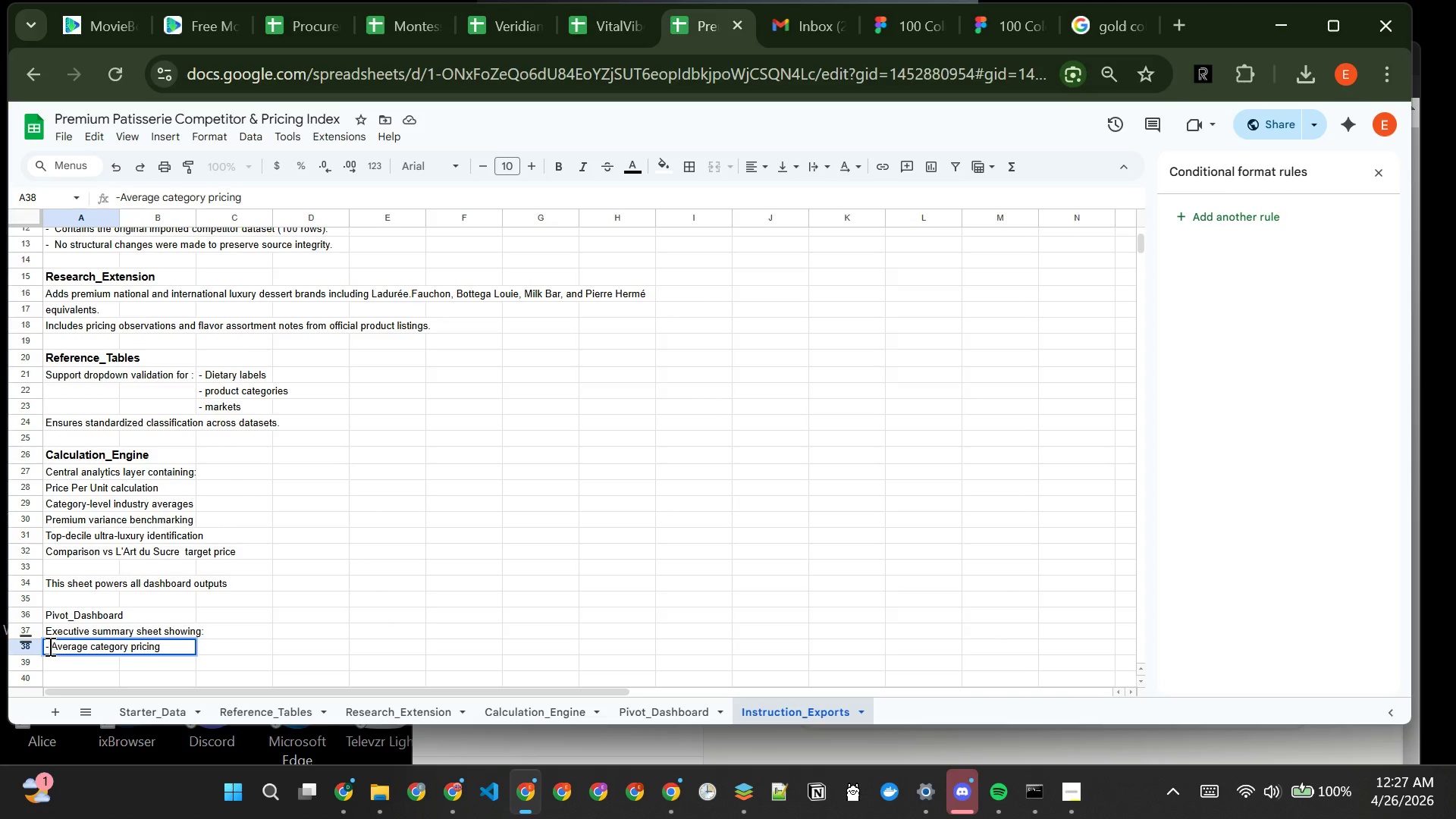 
key(Space)
 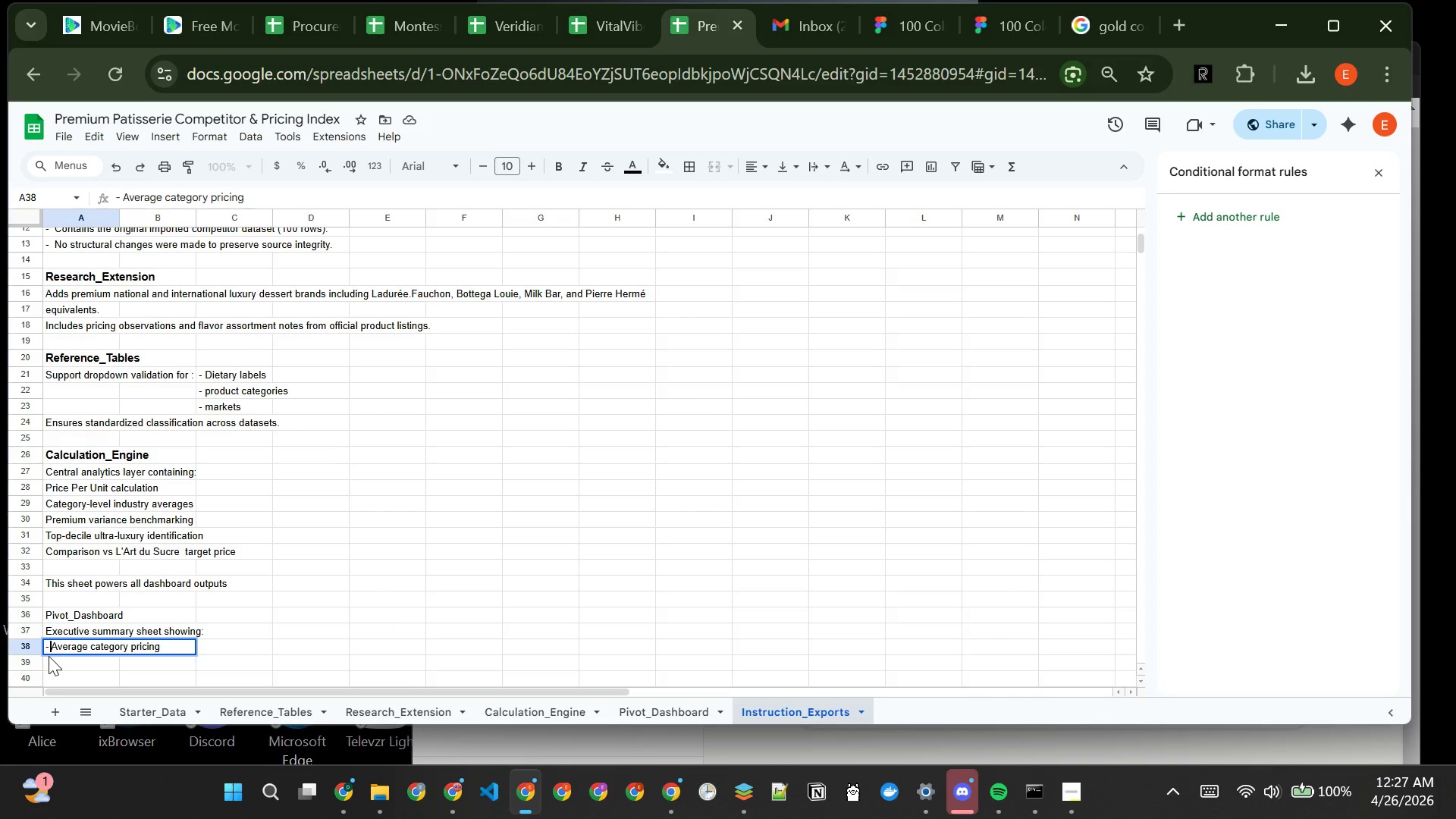 
left_click([49, 657])
 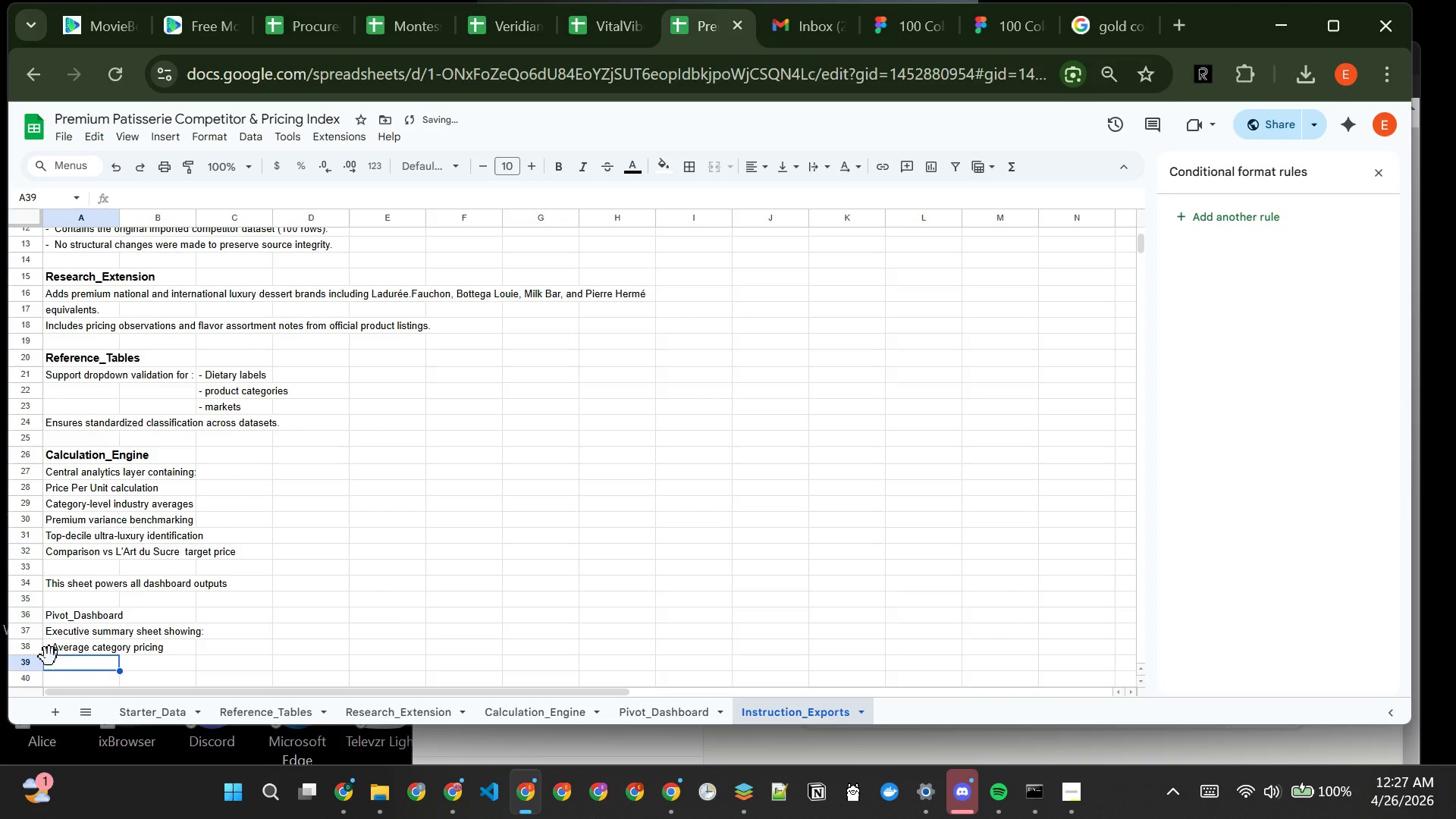 
type(- Luxury-tier thresholds)
 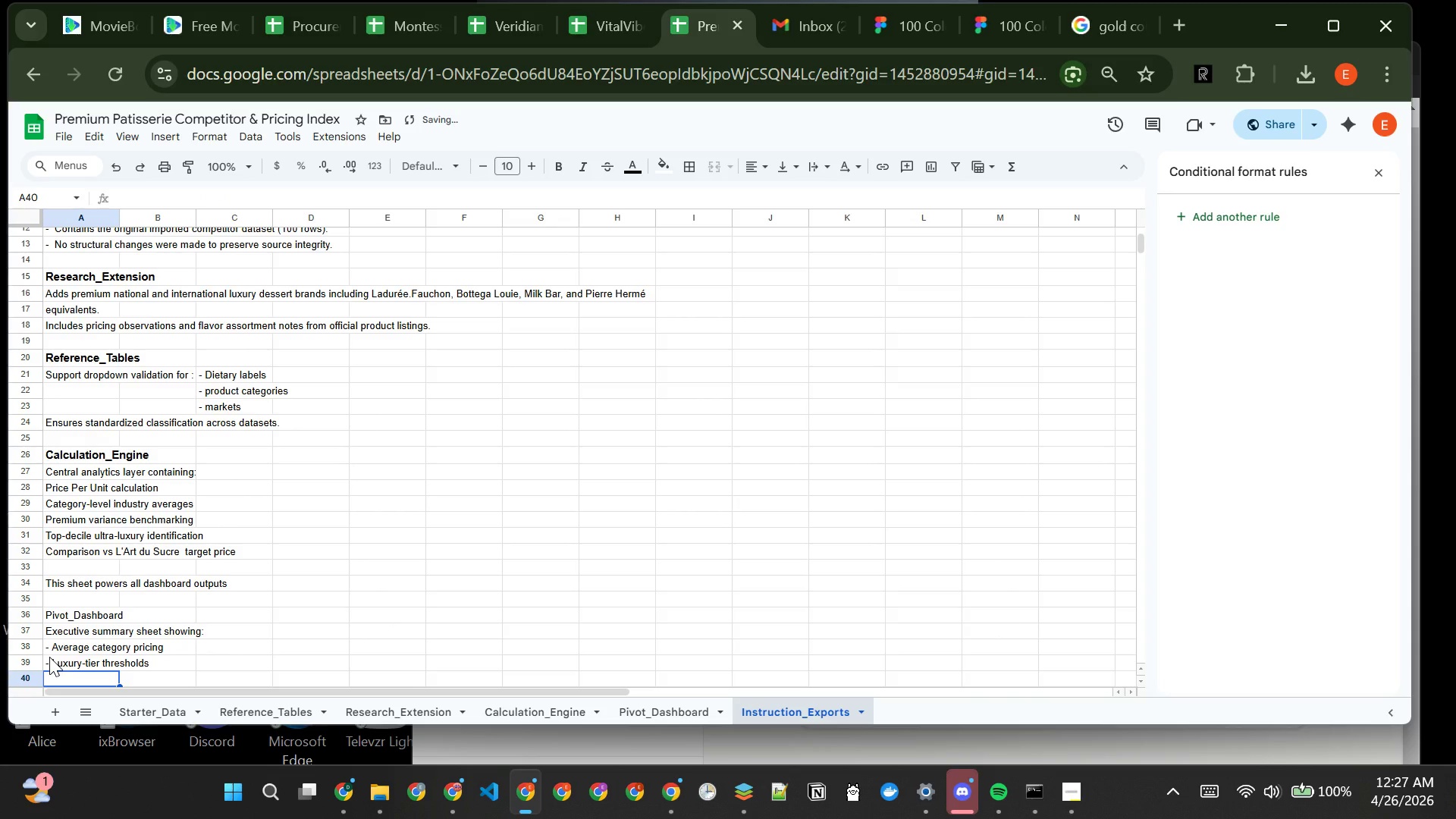 
 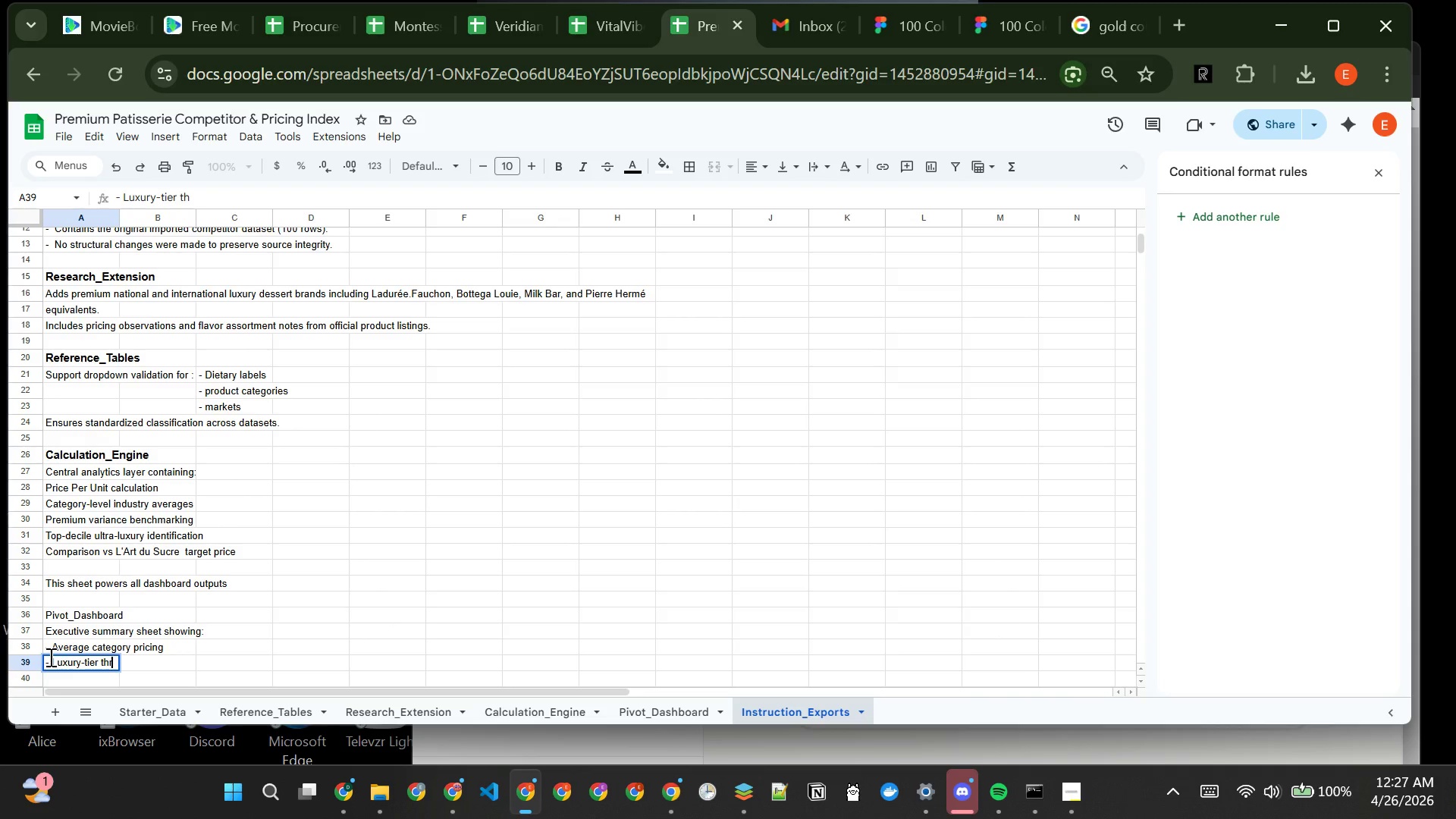 
key(Enter)
 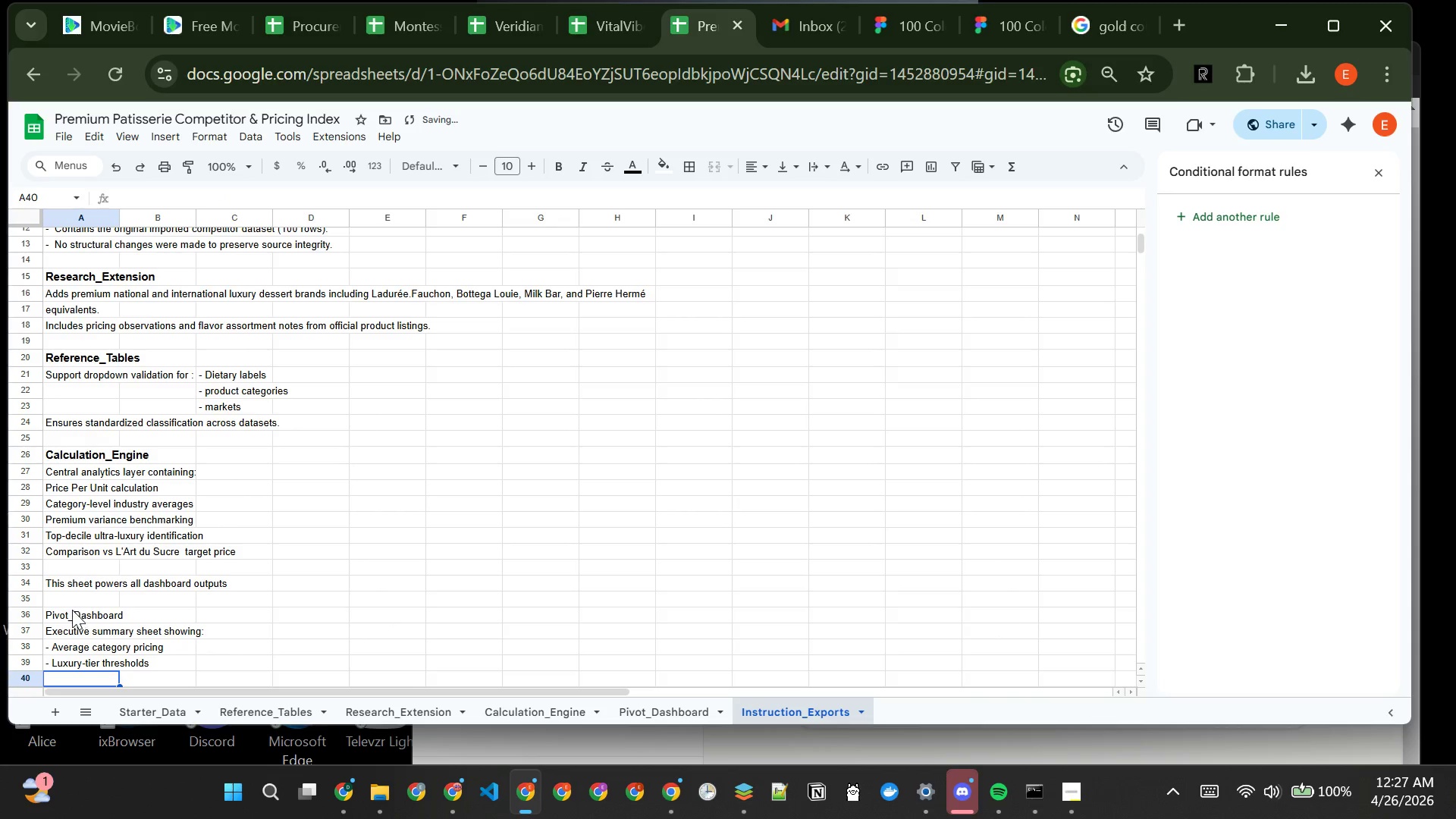 
left_click([68, 616])
 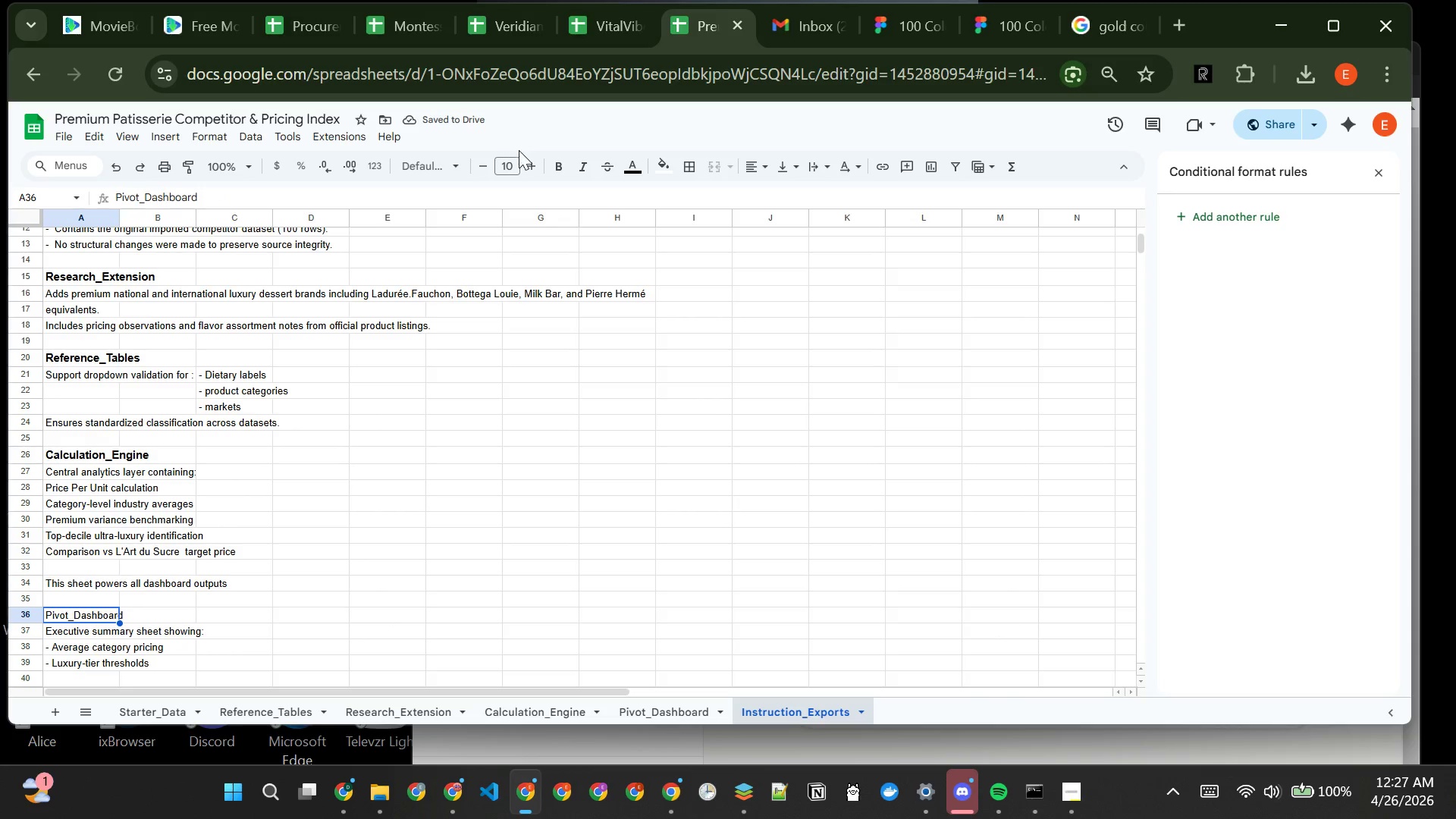 
left_click([523, 157])
 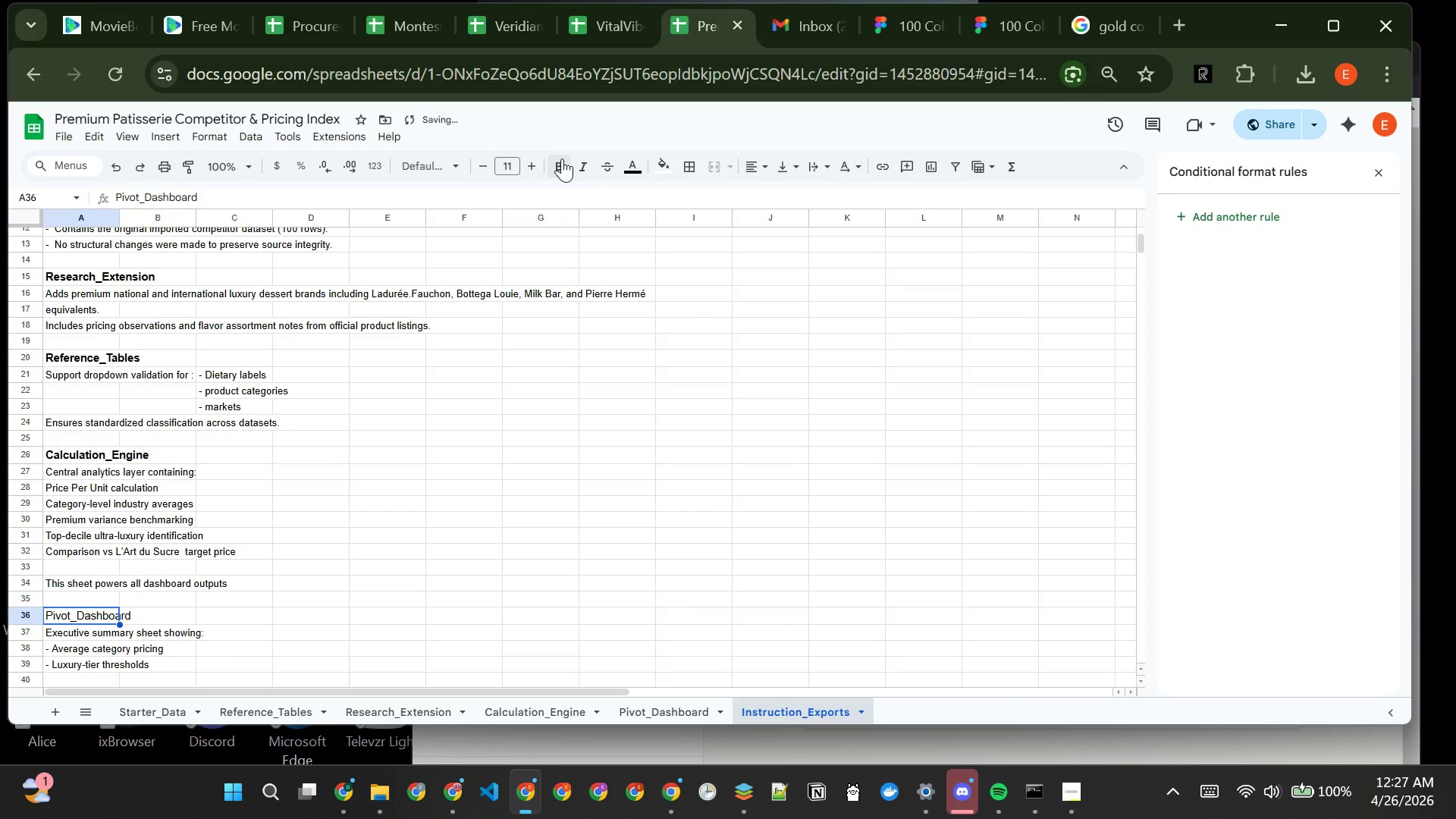 
left_click([562, 158])
 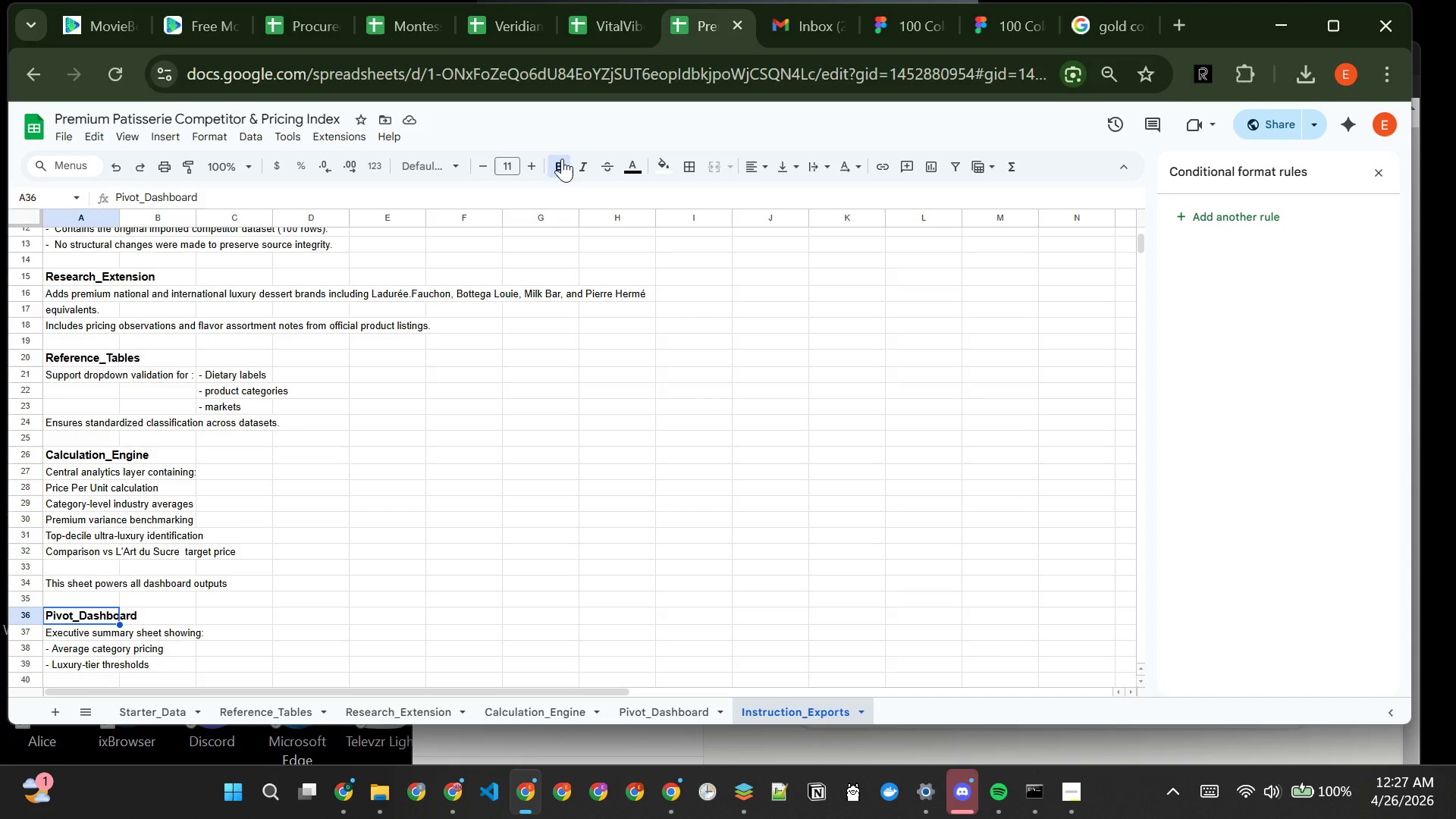 
wait(15.28)
 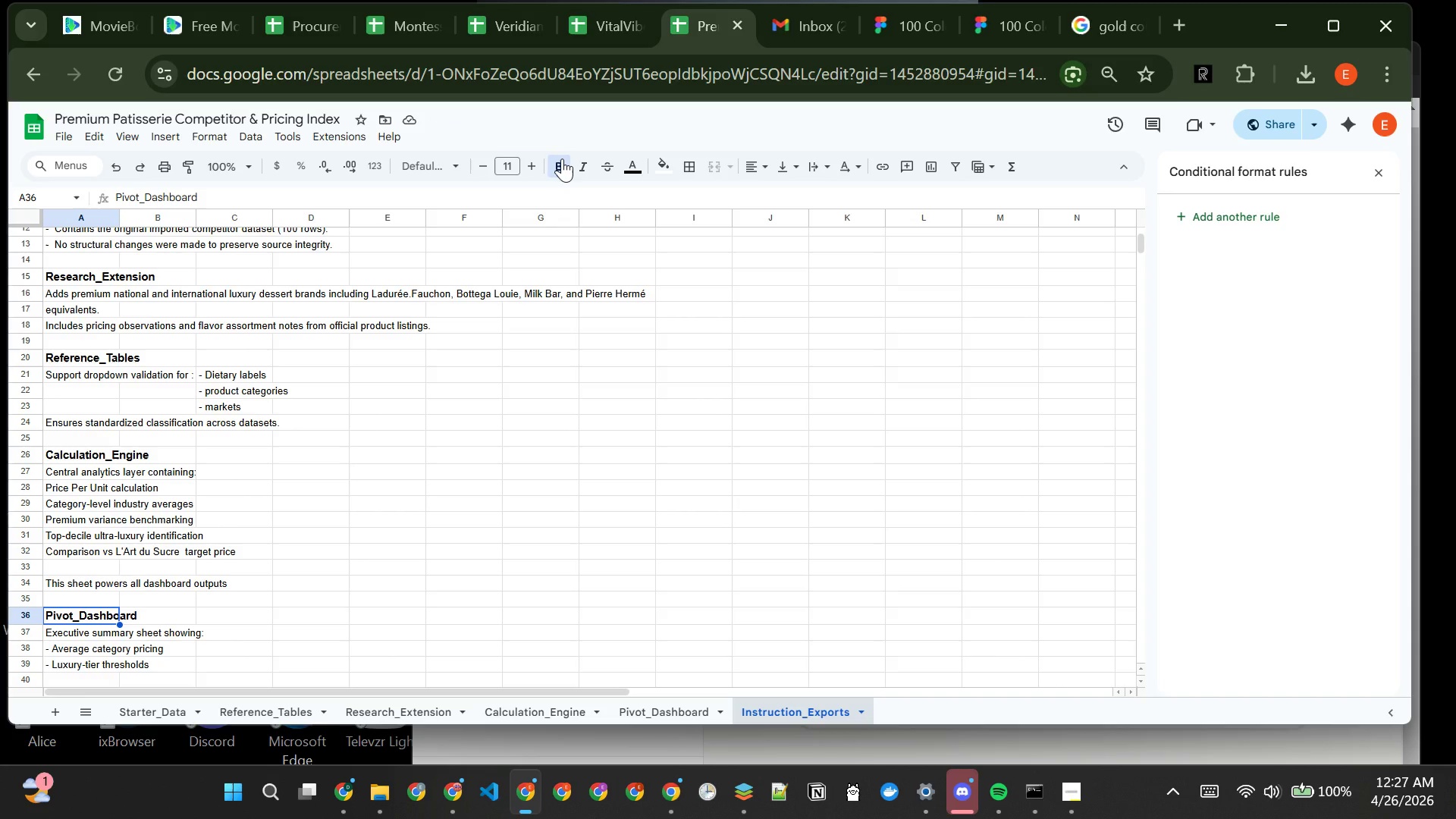 
left_click([64, 676])
 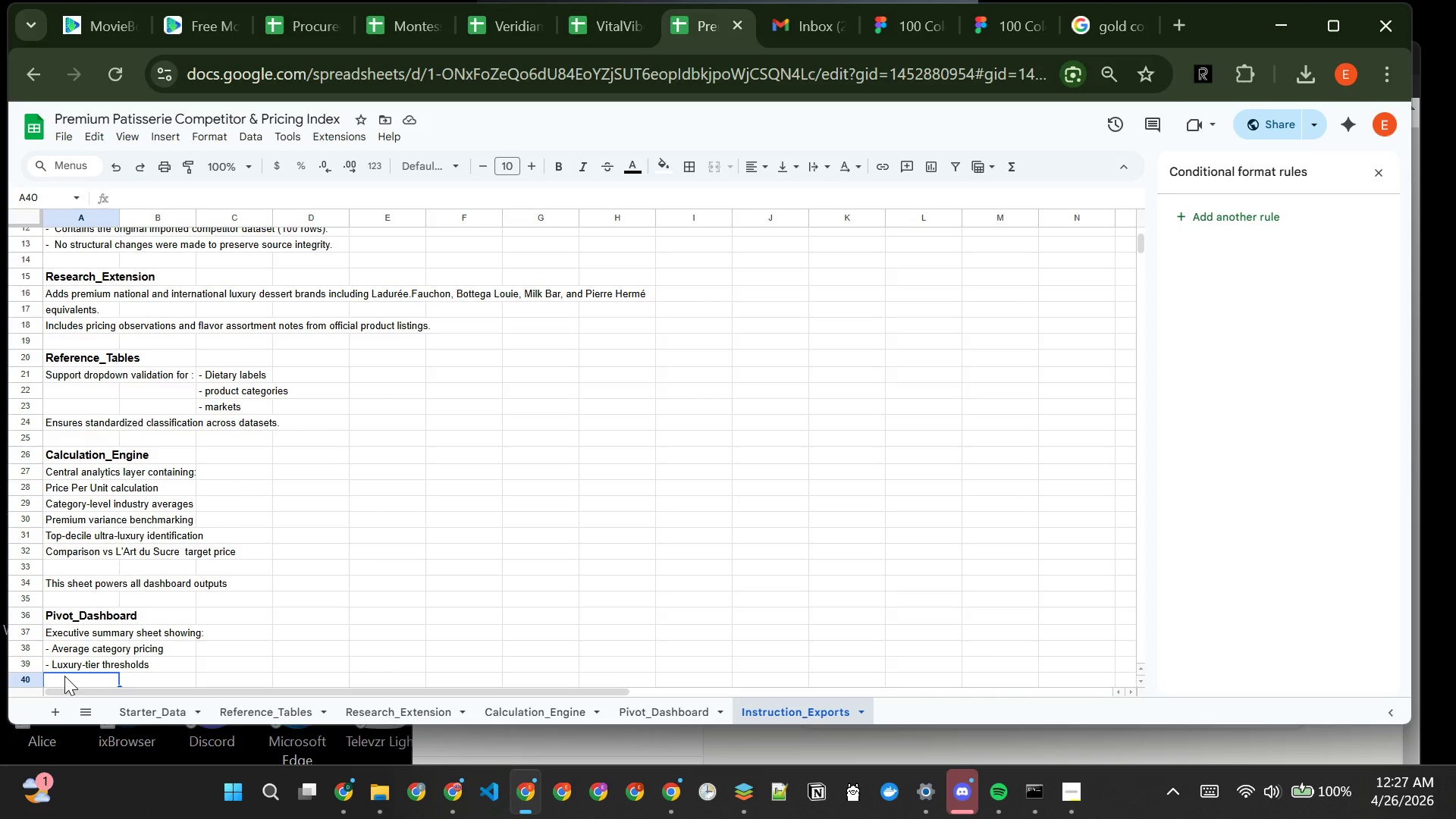 
double_click([64, 676])
 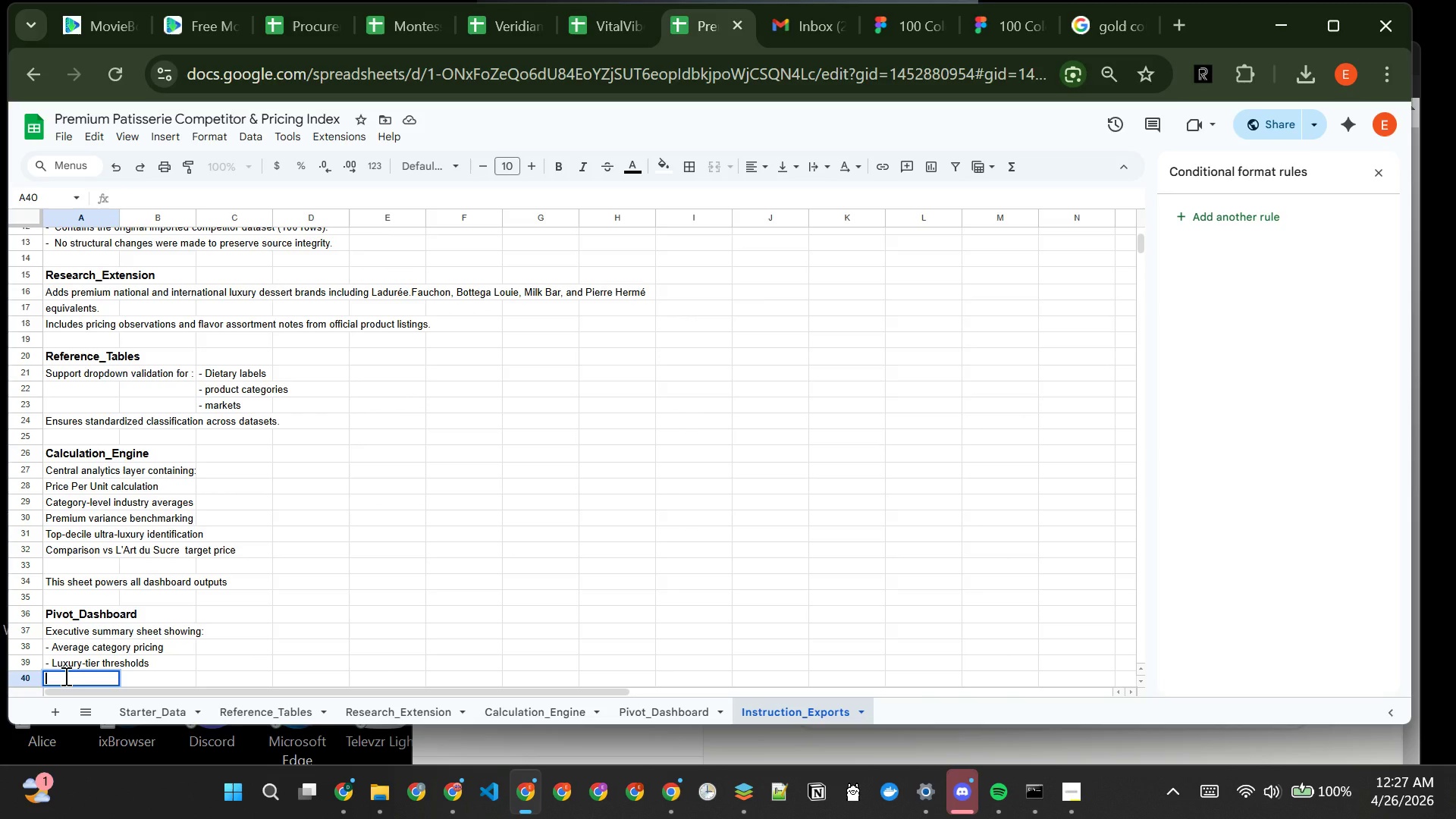 
type(- Macarons)
key(Backspace)
type(-specific benchmarking)
 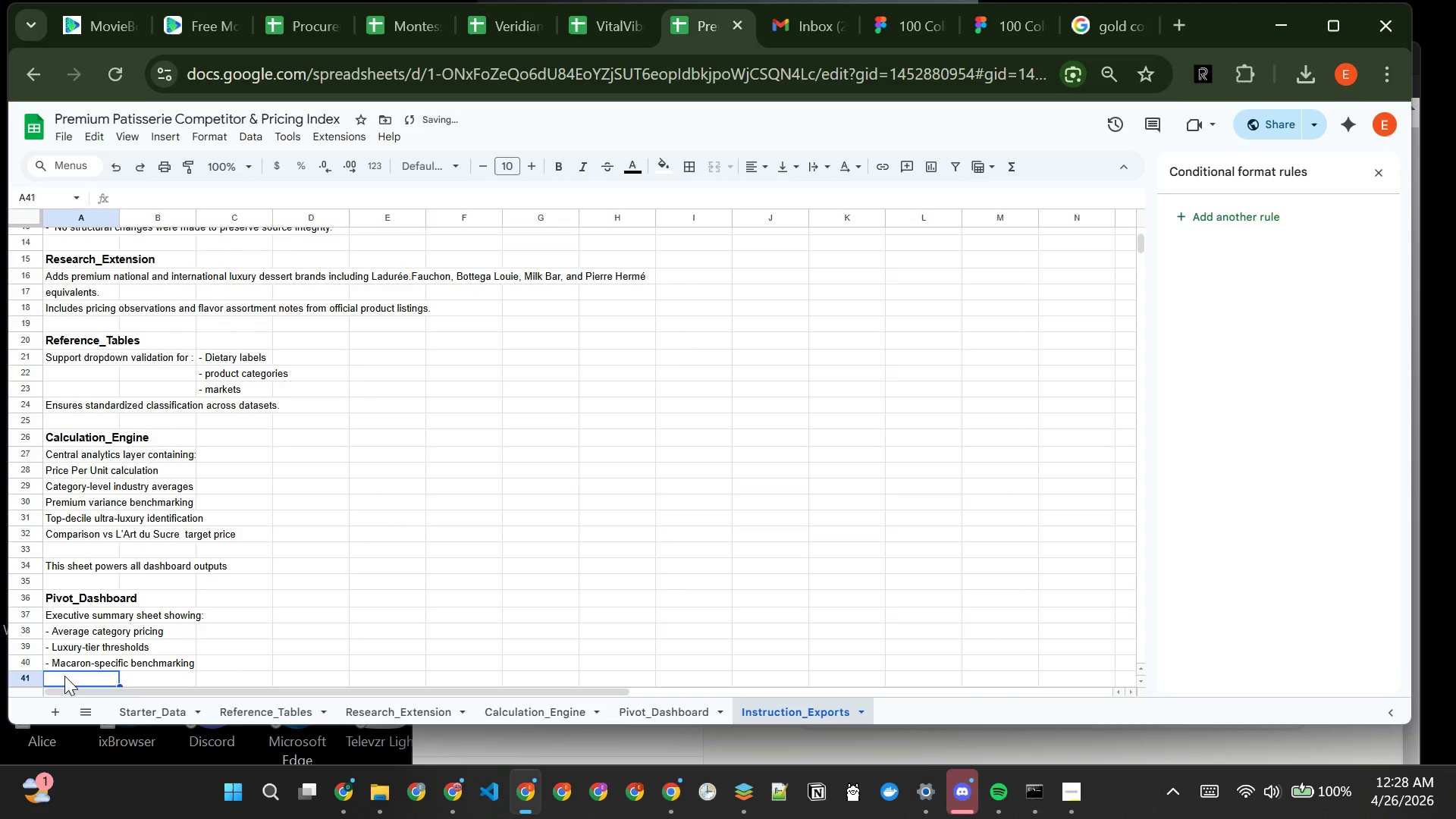 
key(Enter)
 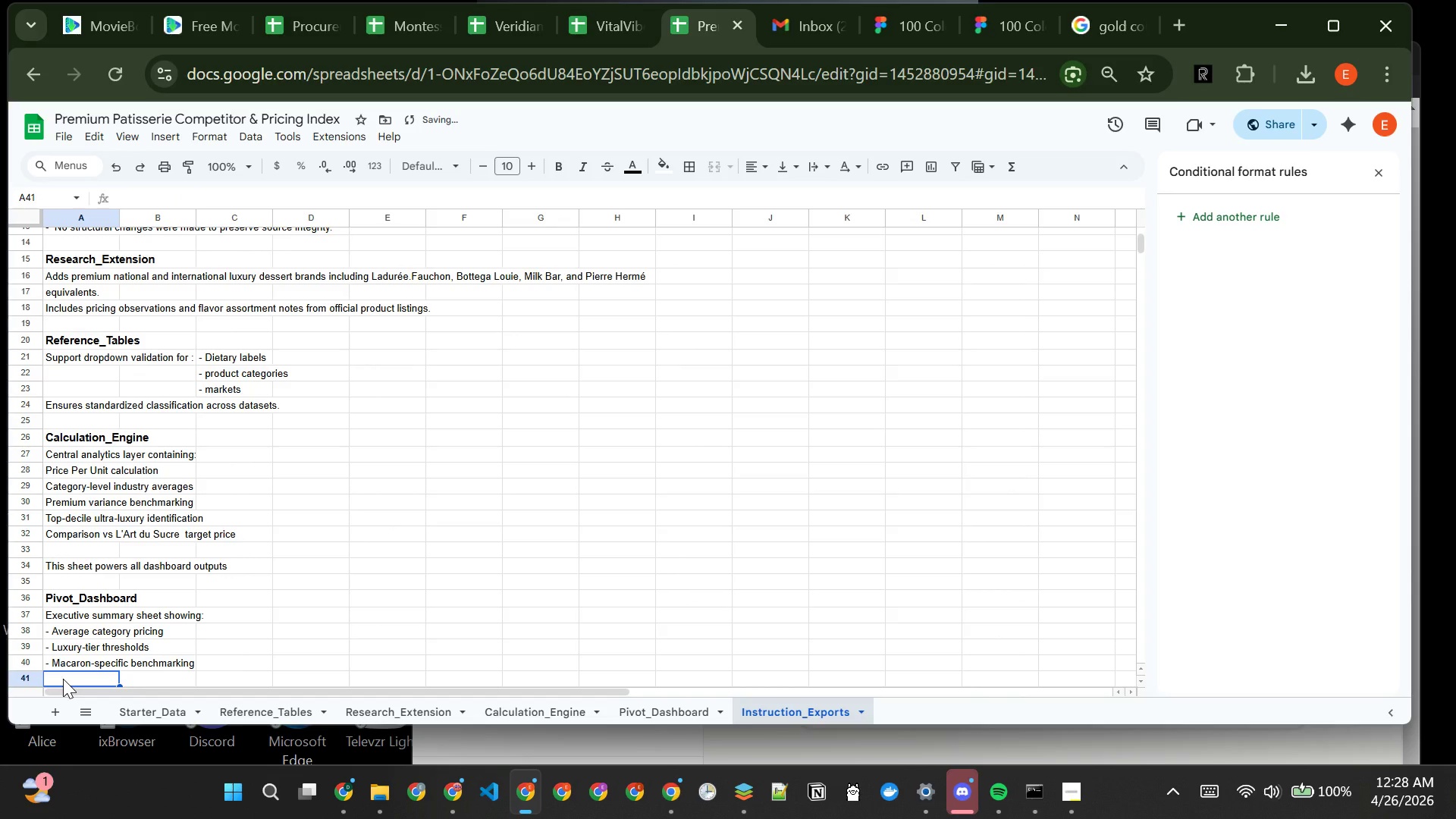 
type(- CLustered )
 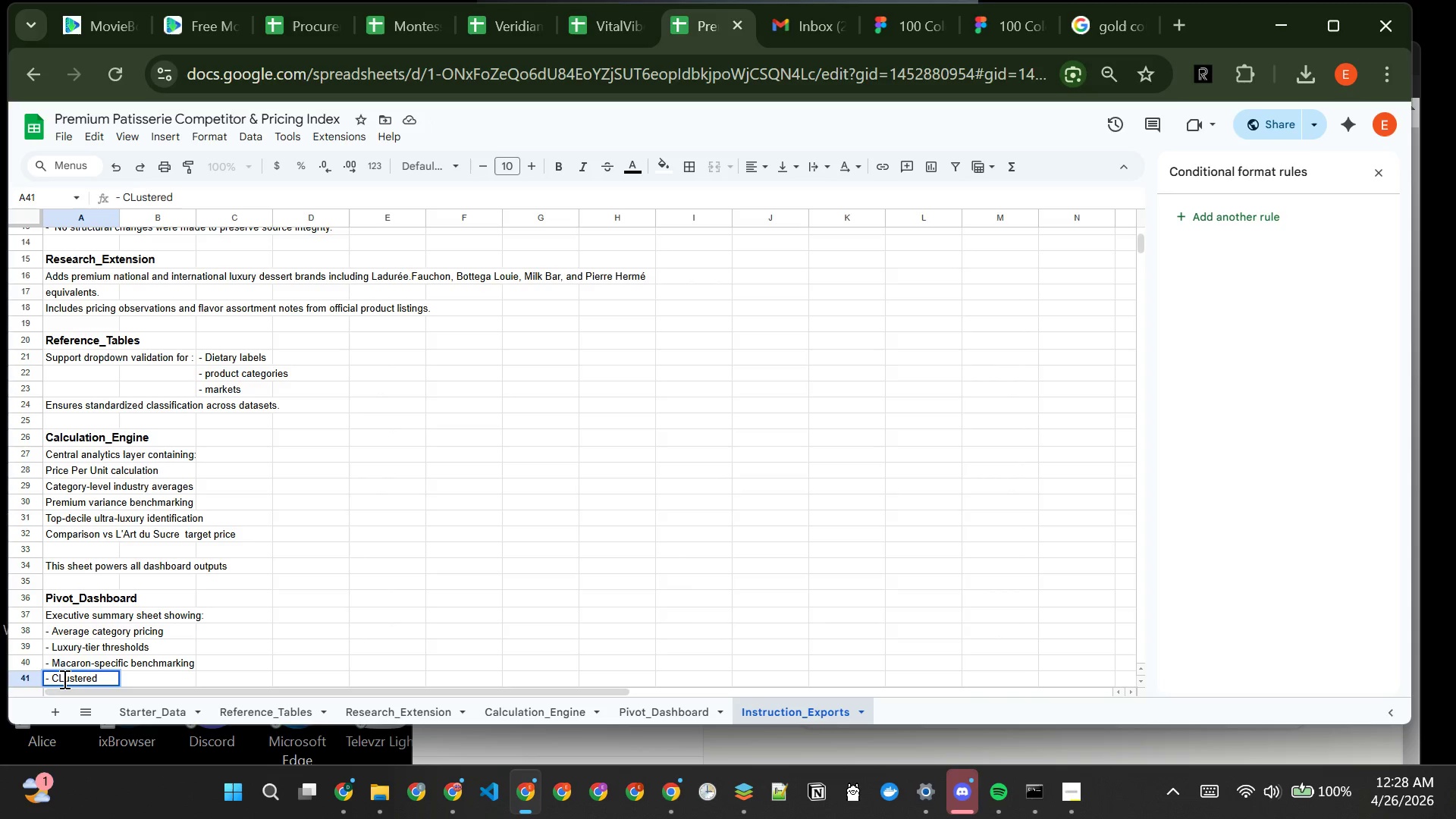 
key(Backspace)
key(Backspace)
key(Backspace)
key(Backspace)
type(Clustered comparison chart)
 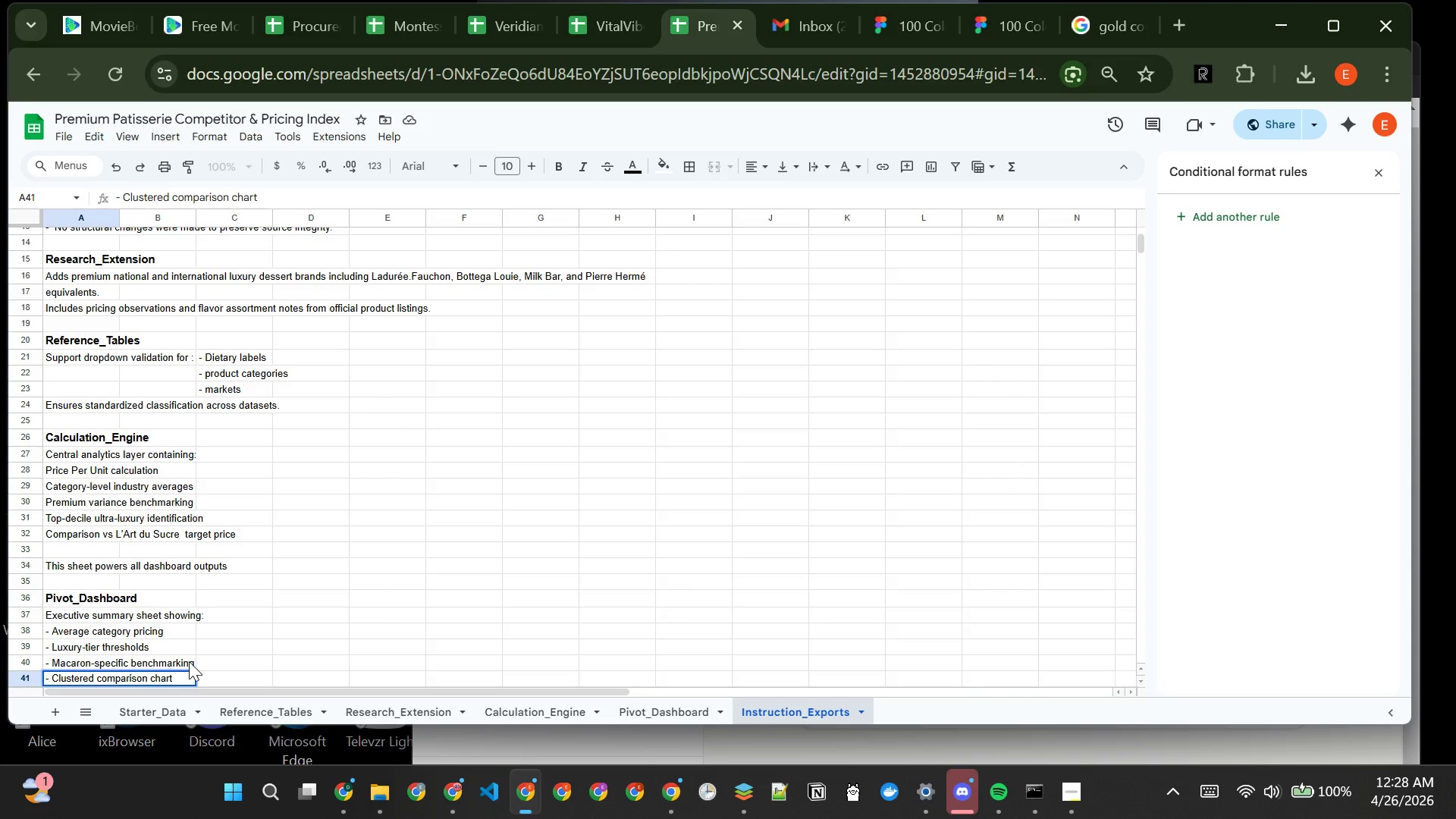 
key(Enter)
 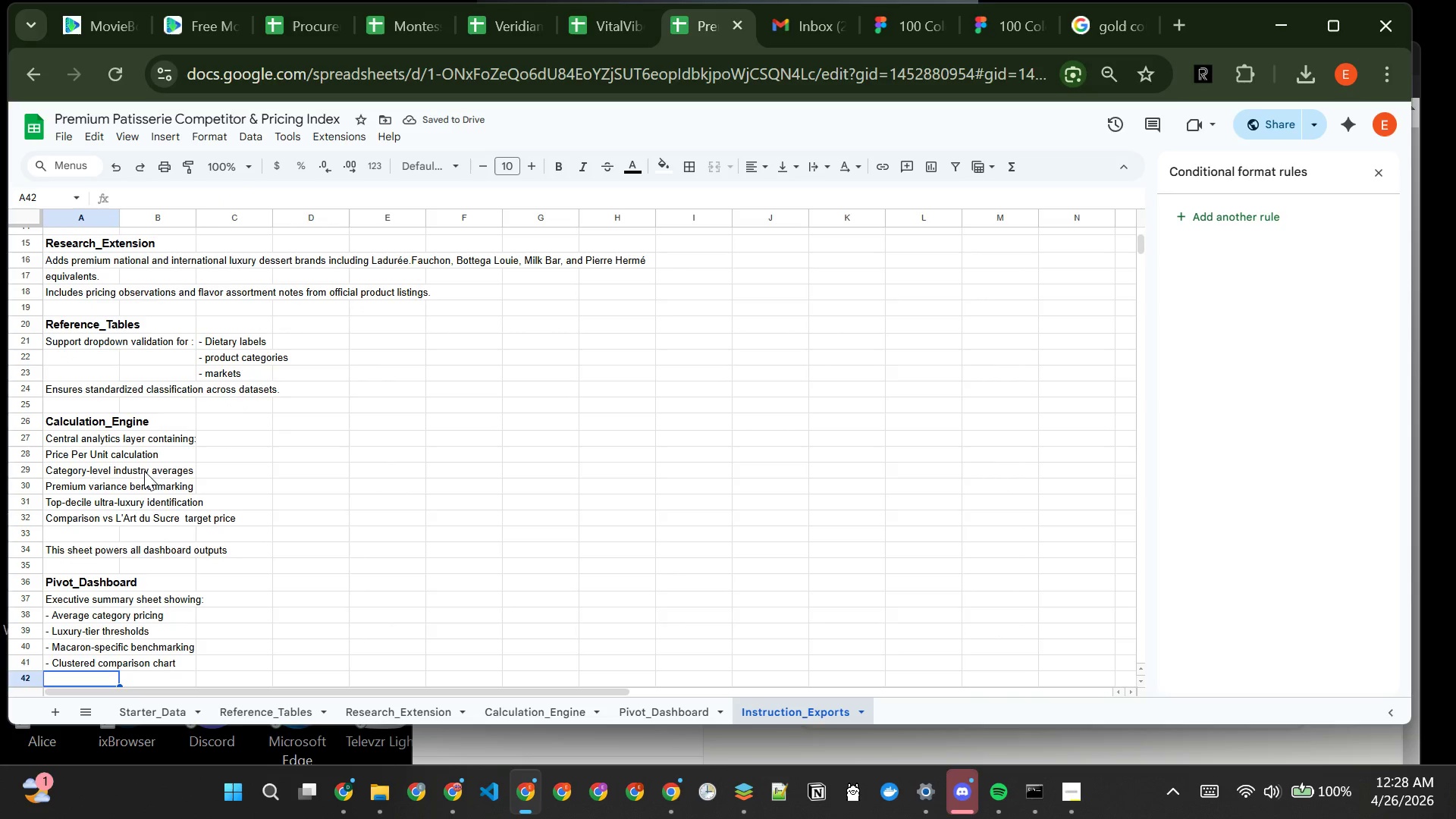 
key(Enter)
 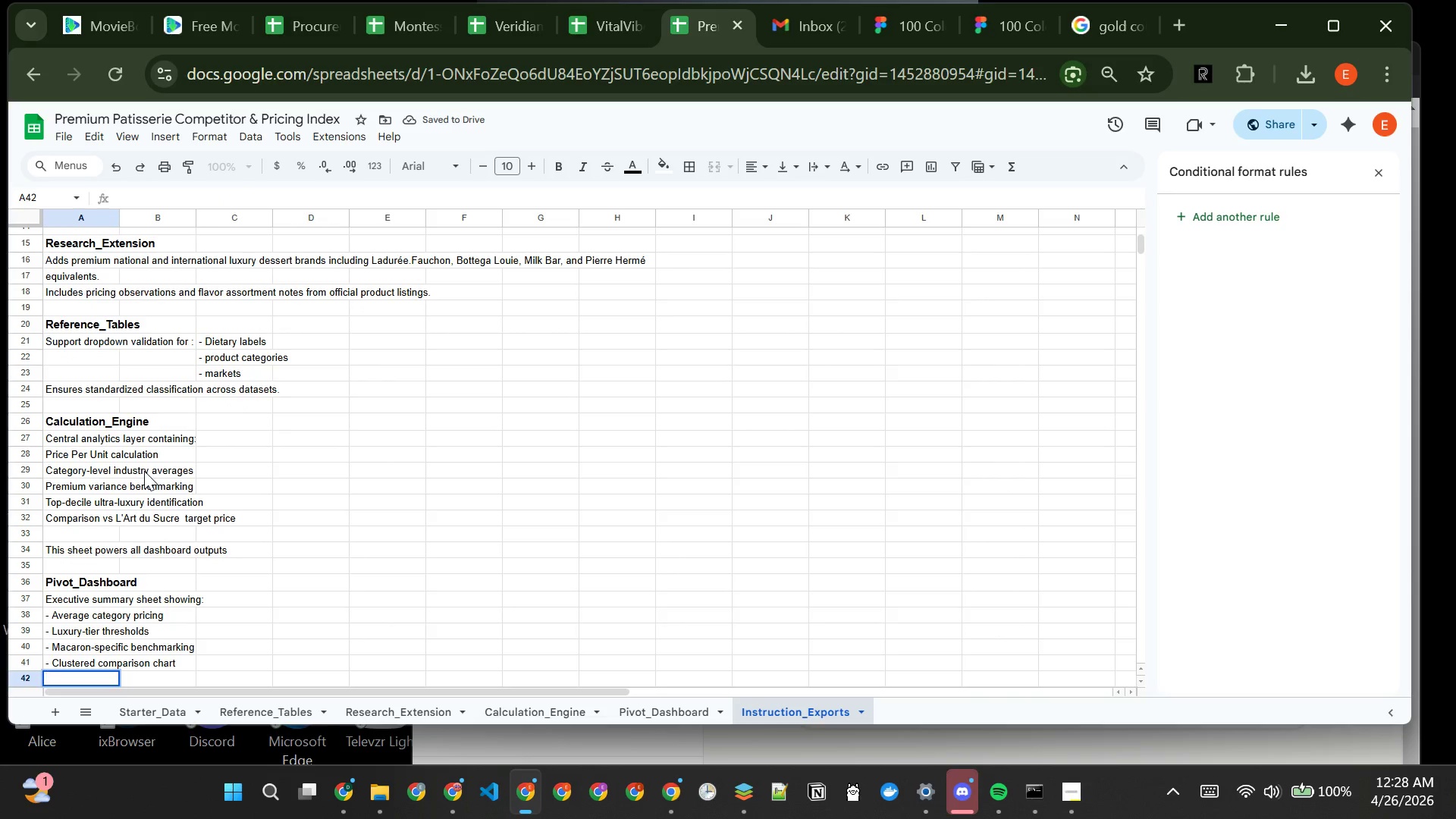 
key(Enter)
 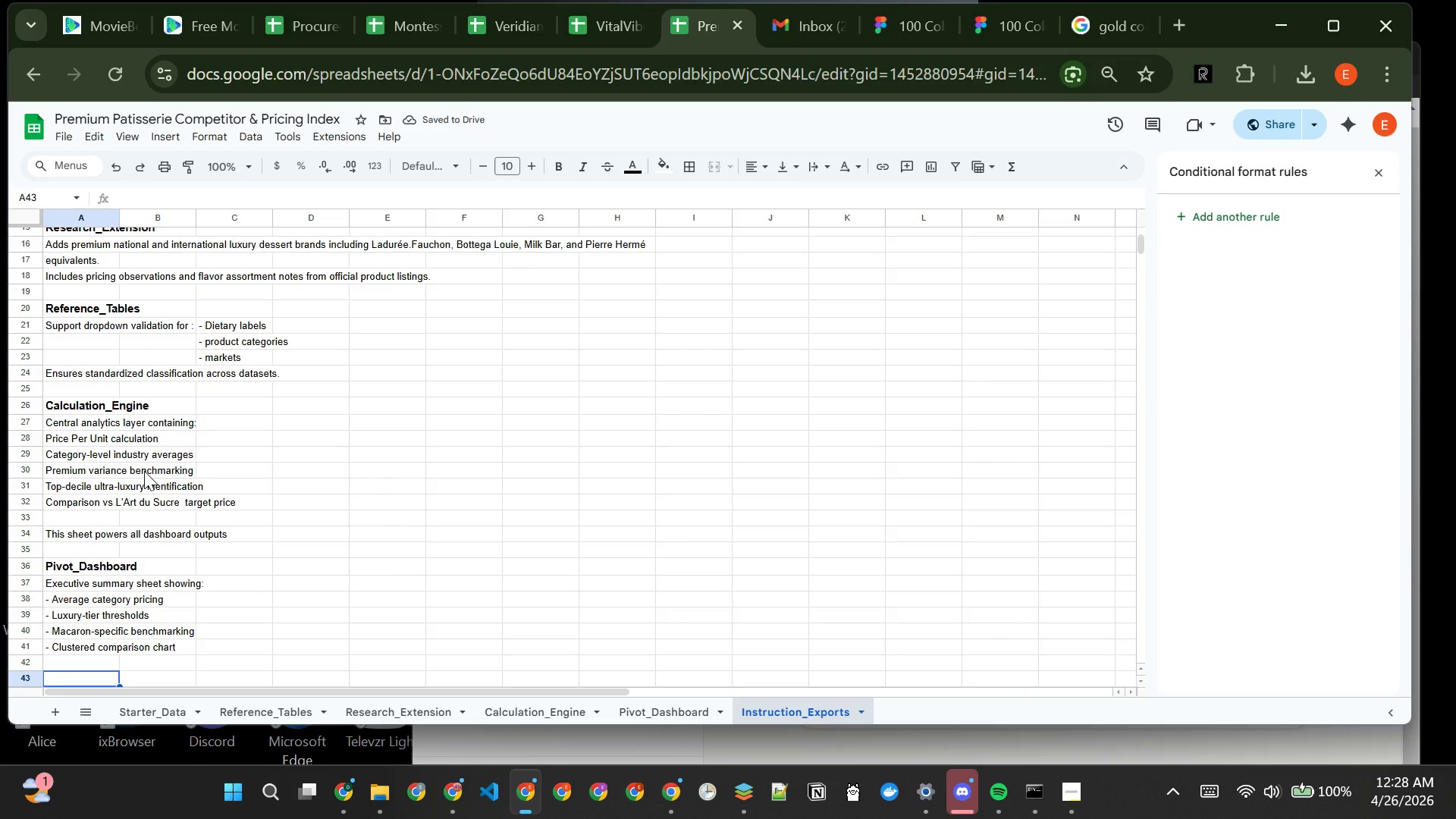 
type(Calculation Logic)
 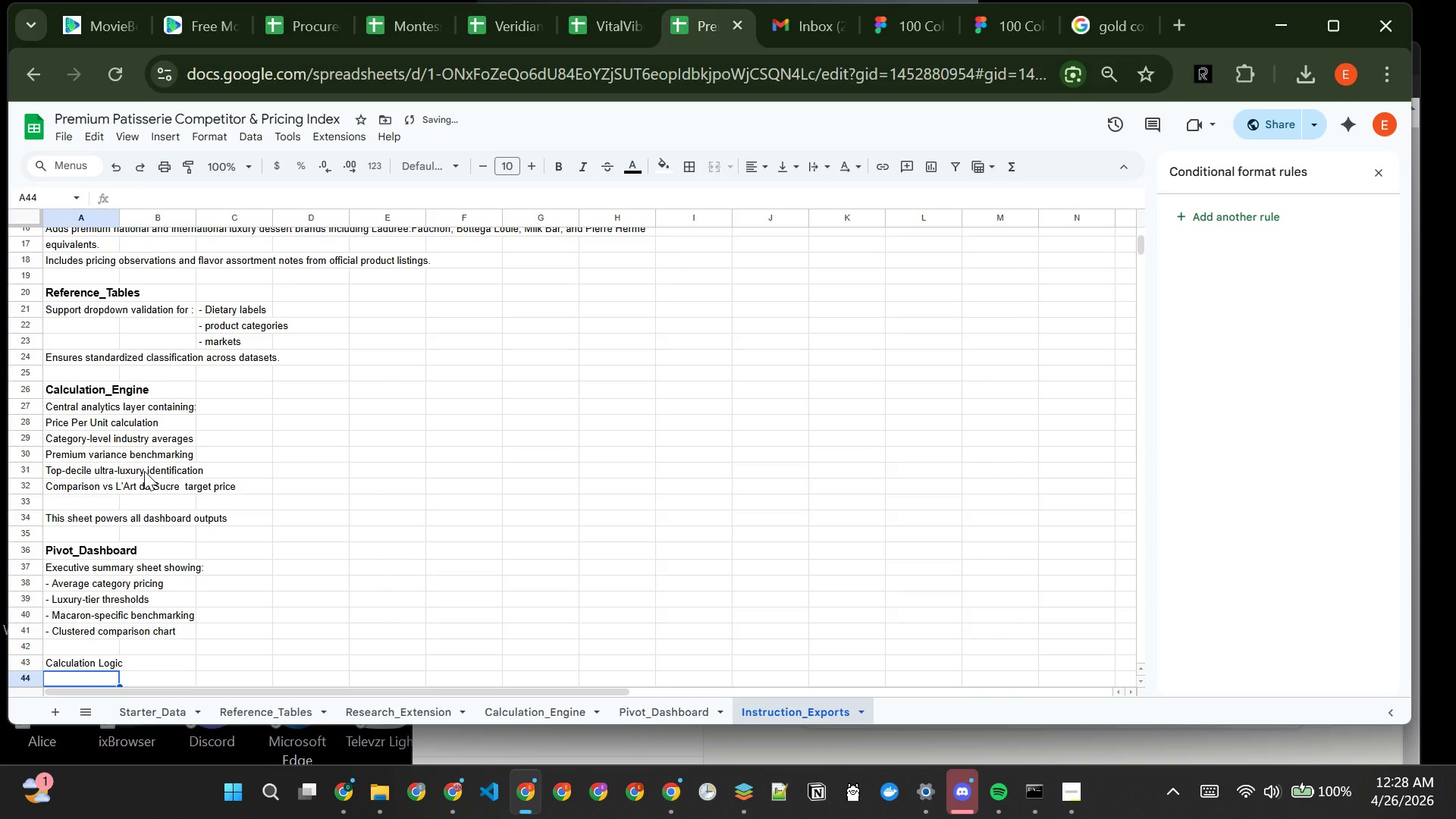 
 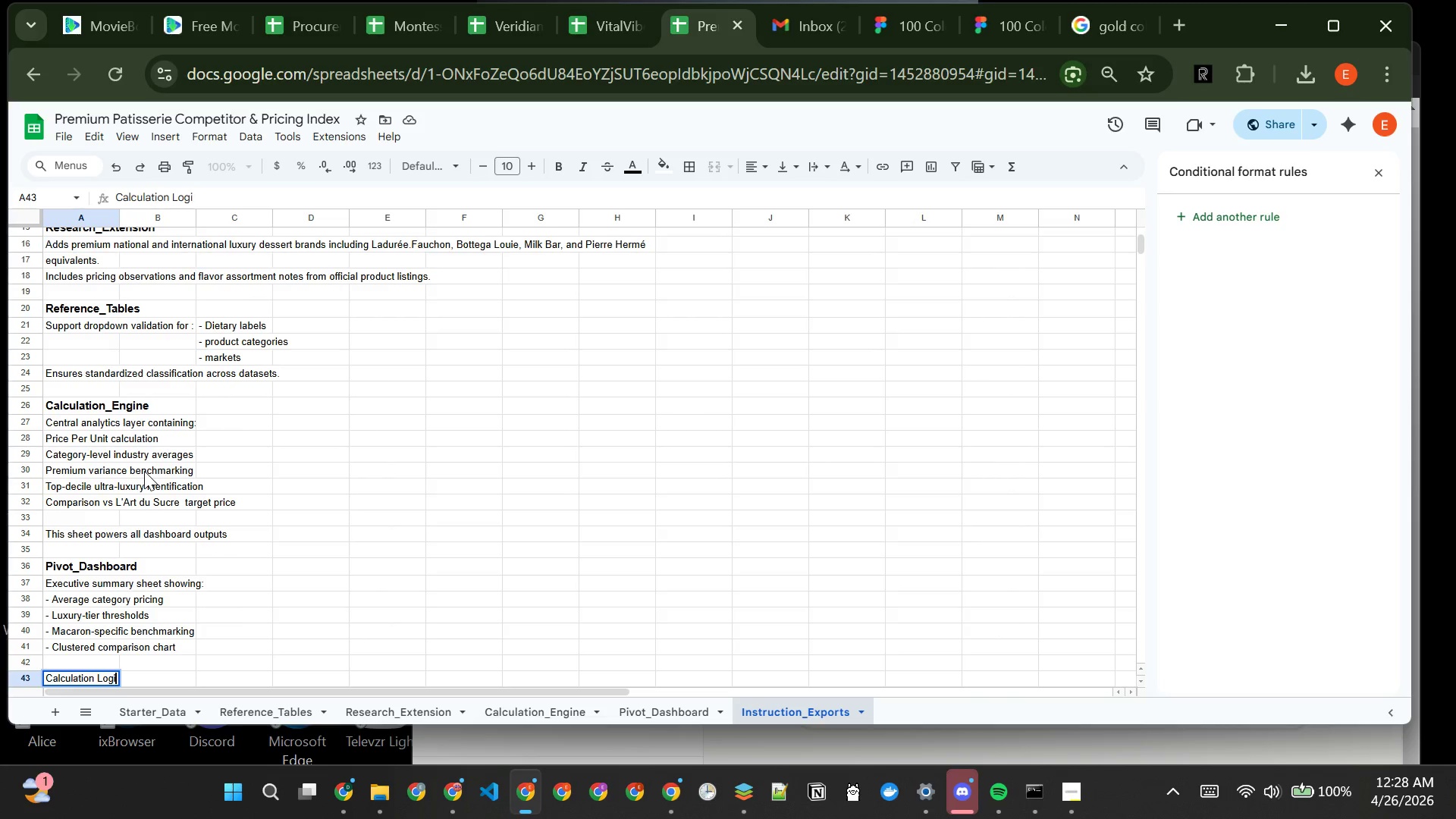 
key(Enter)
 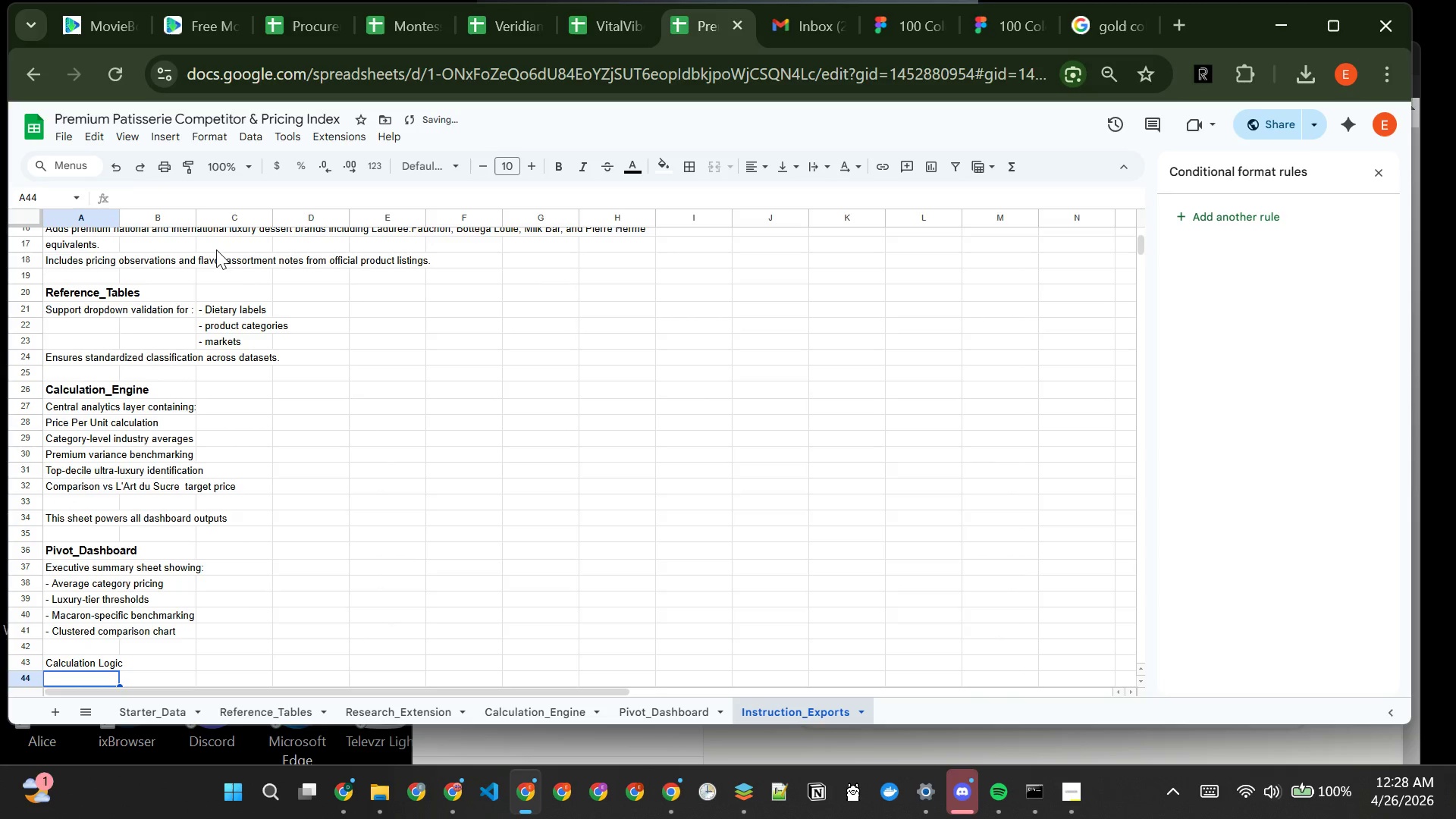 
mouse_move([196, 403])
 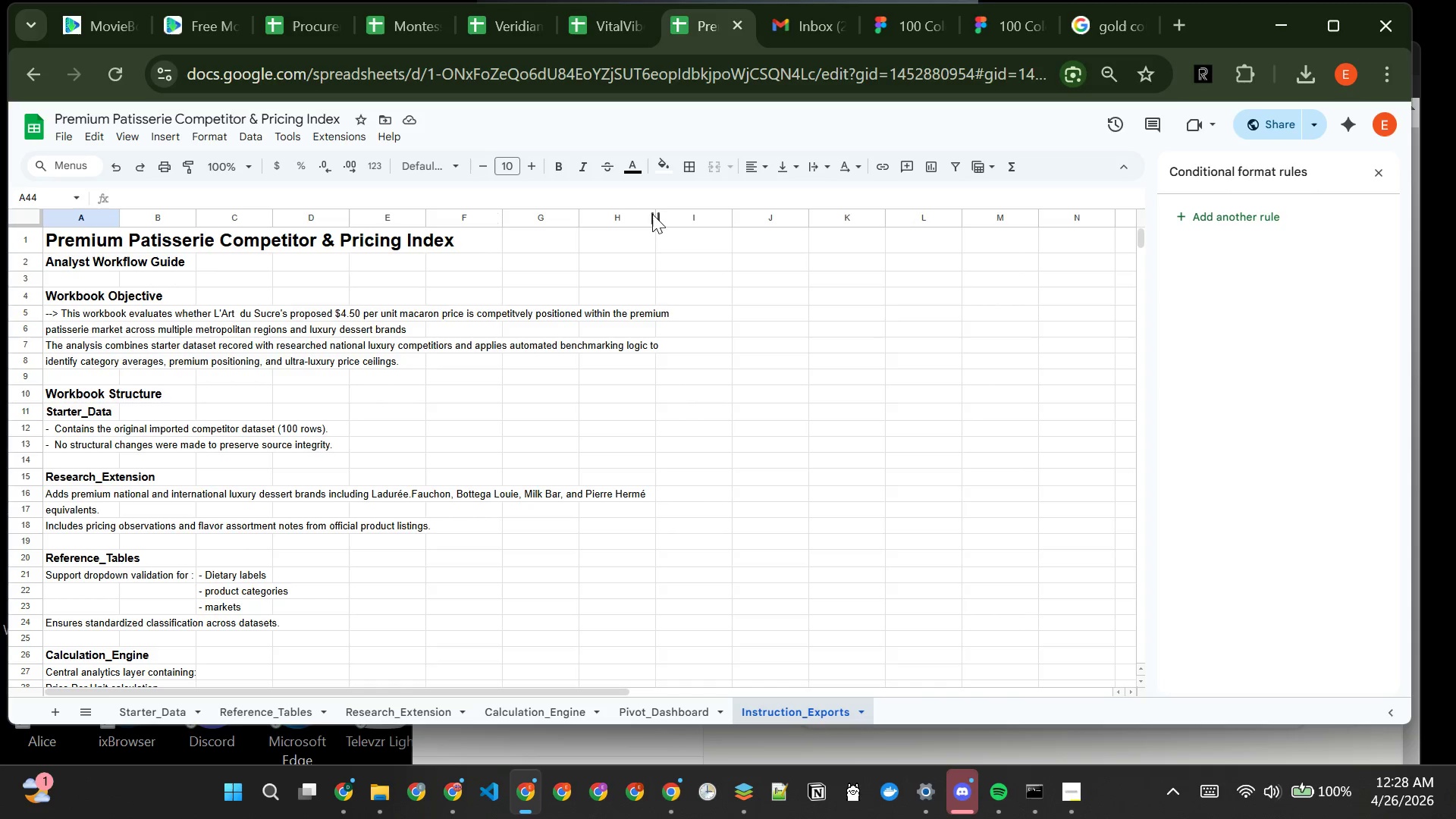 
left_click_drag(start_coordinate=[654, 214], to_coordinate=[671, 215])
 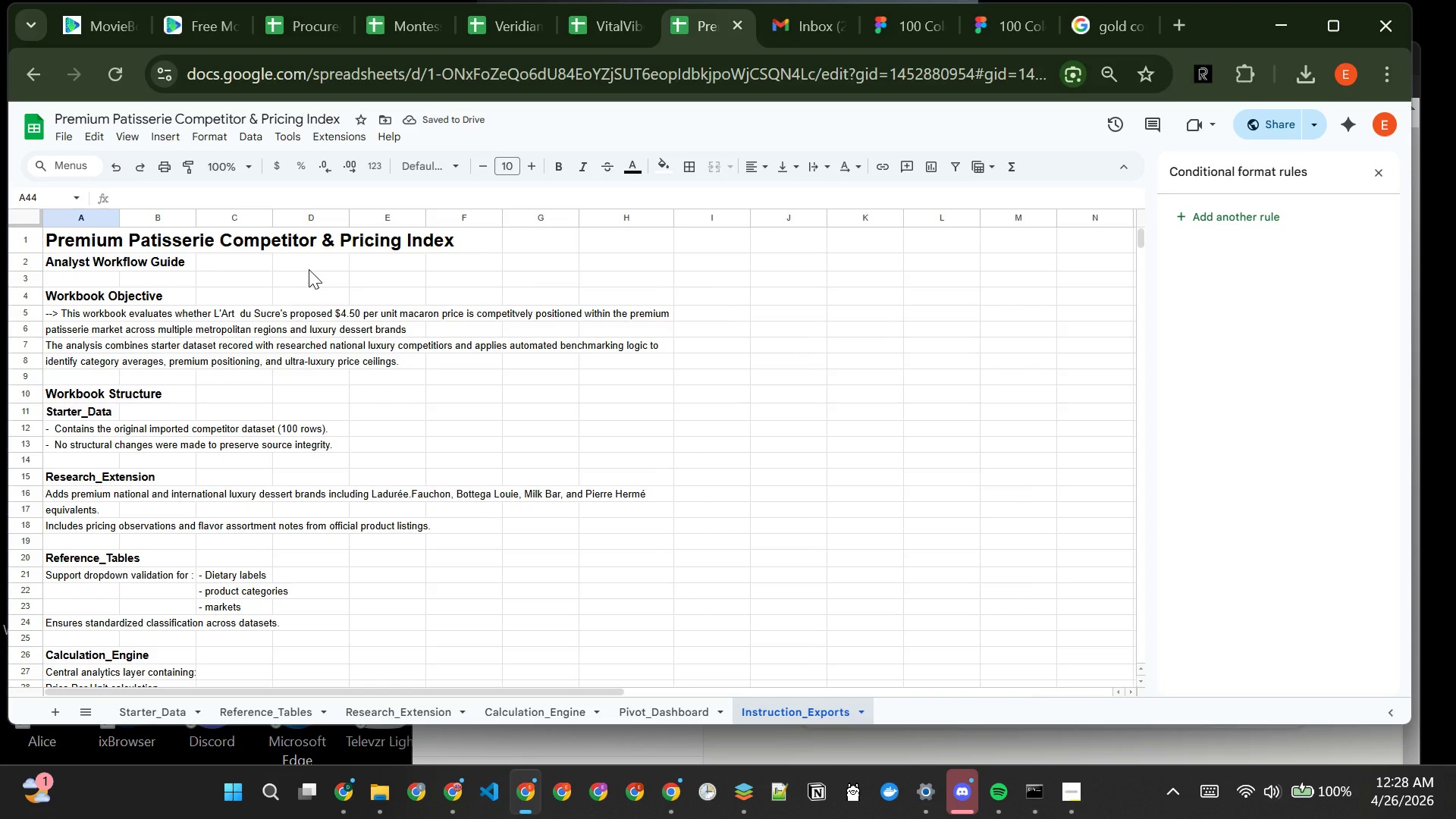 
wait(9.59)
 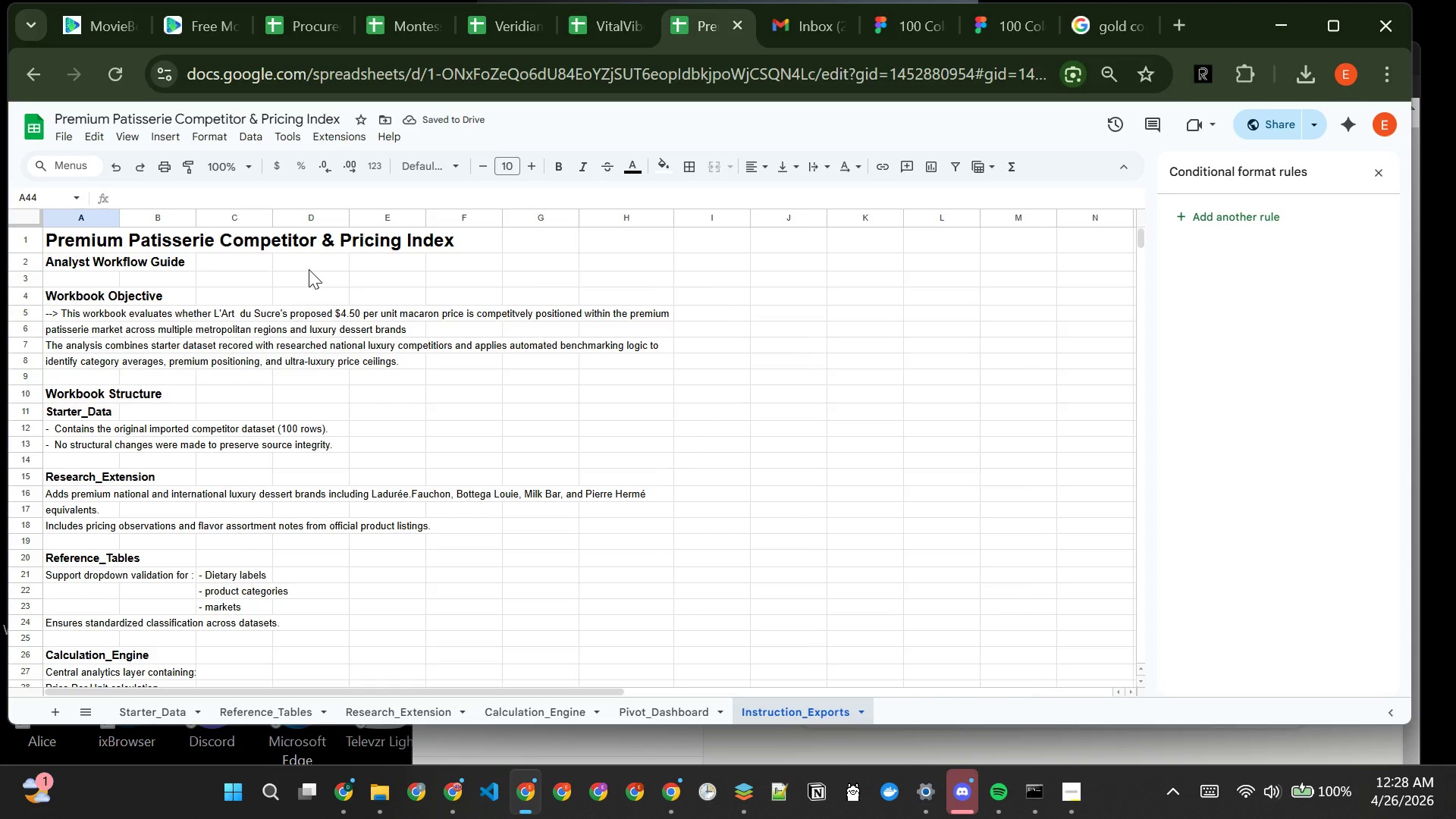 
left_click([162, 243])
 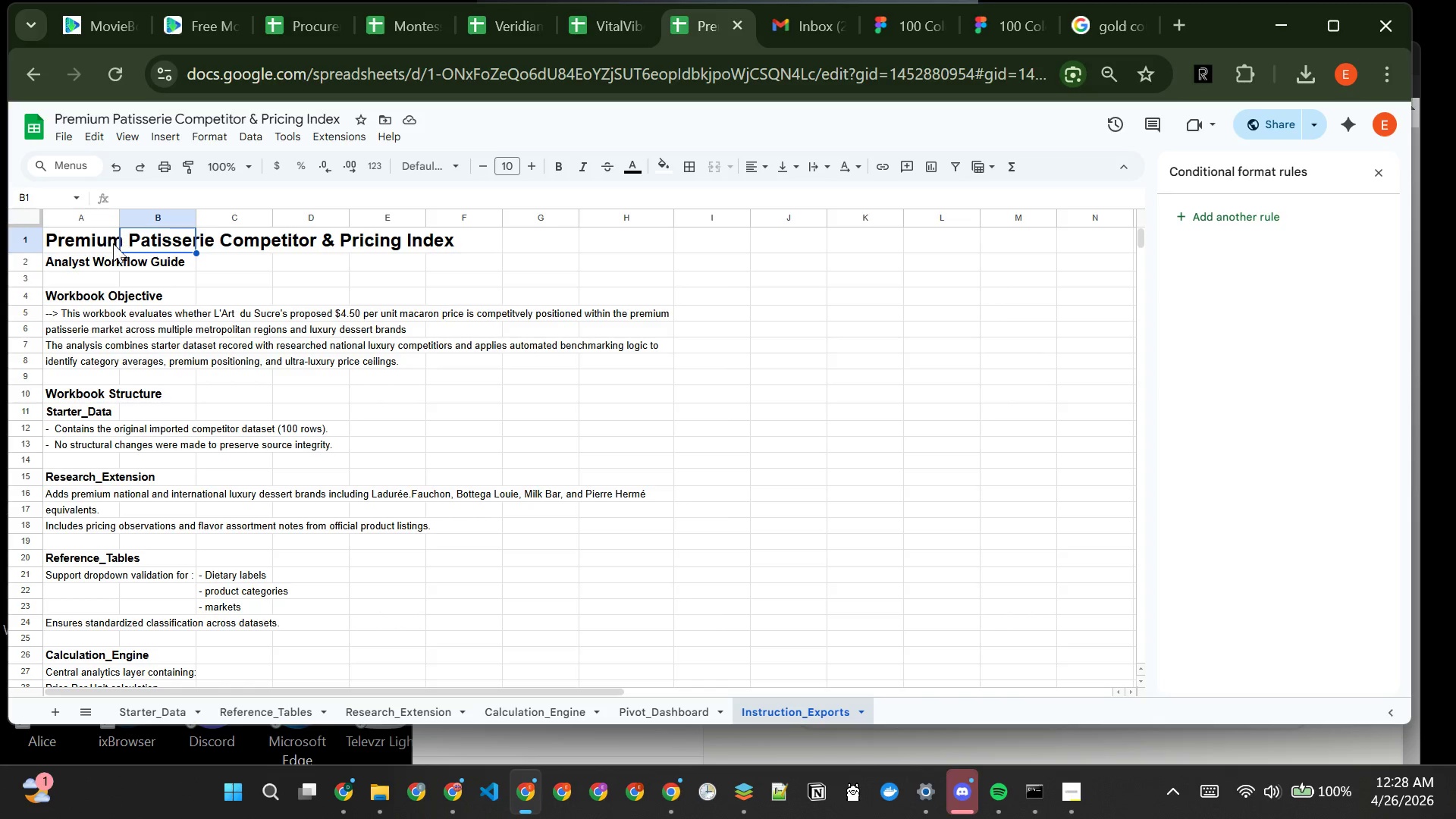 
left_click([109, 241])
 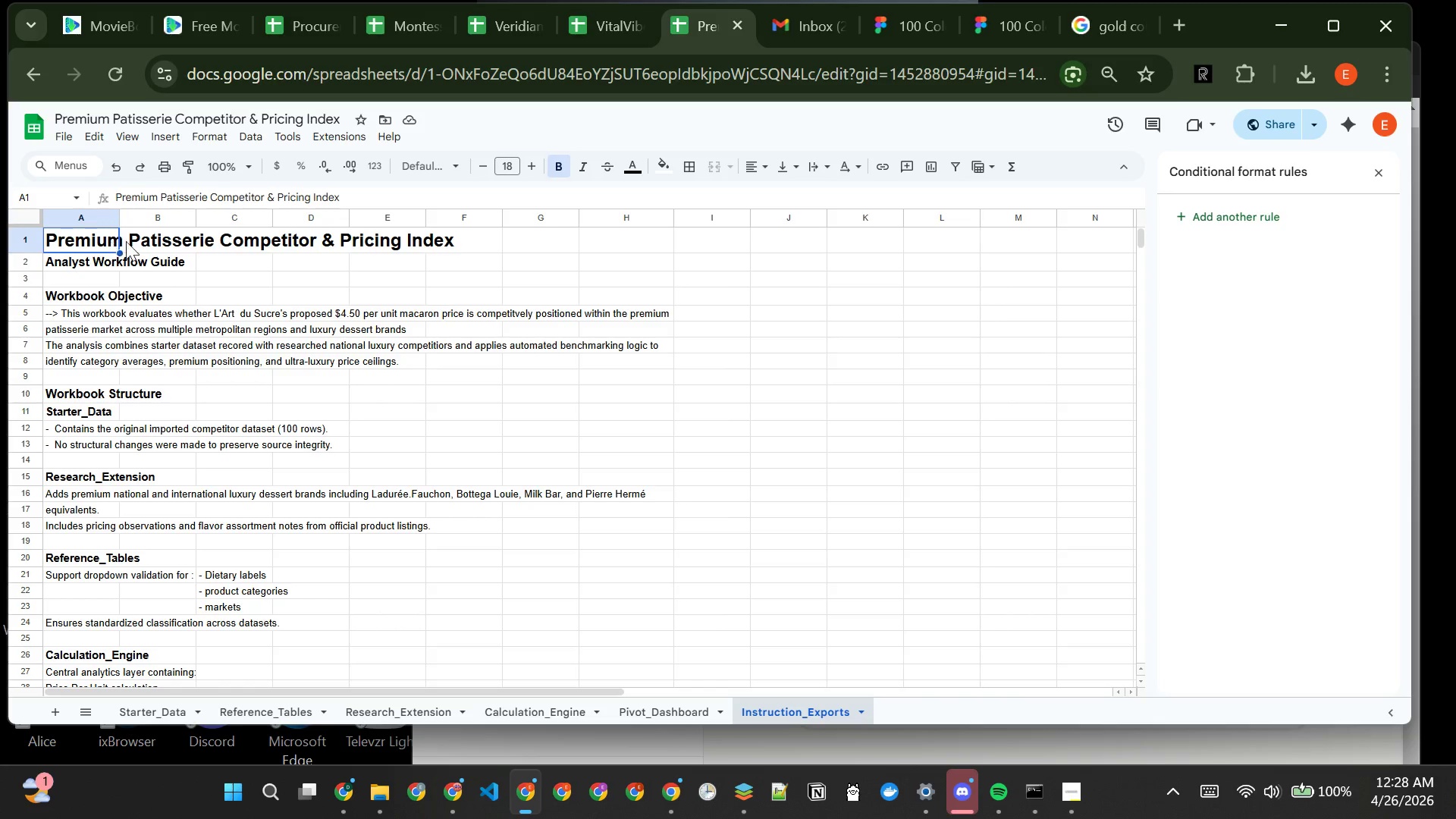 
left_click_drag(start_coordinate=[109, 241], to_coordinate=[608, 237])
 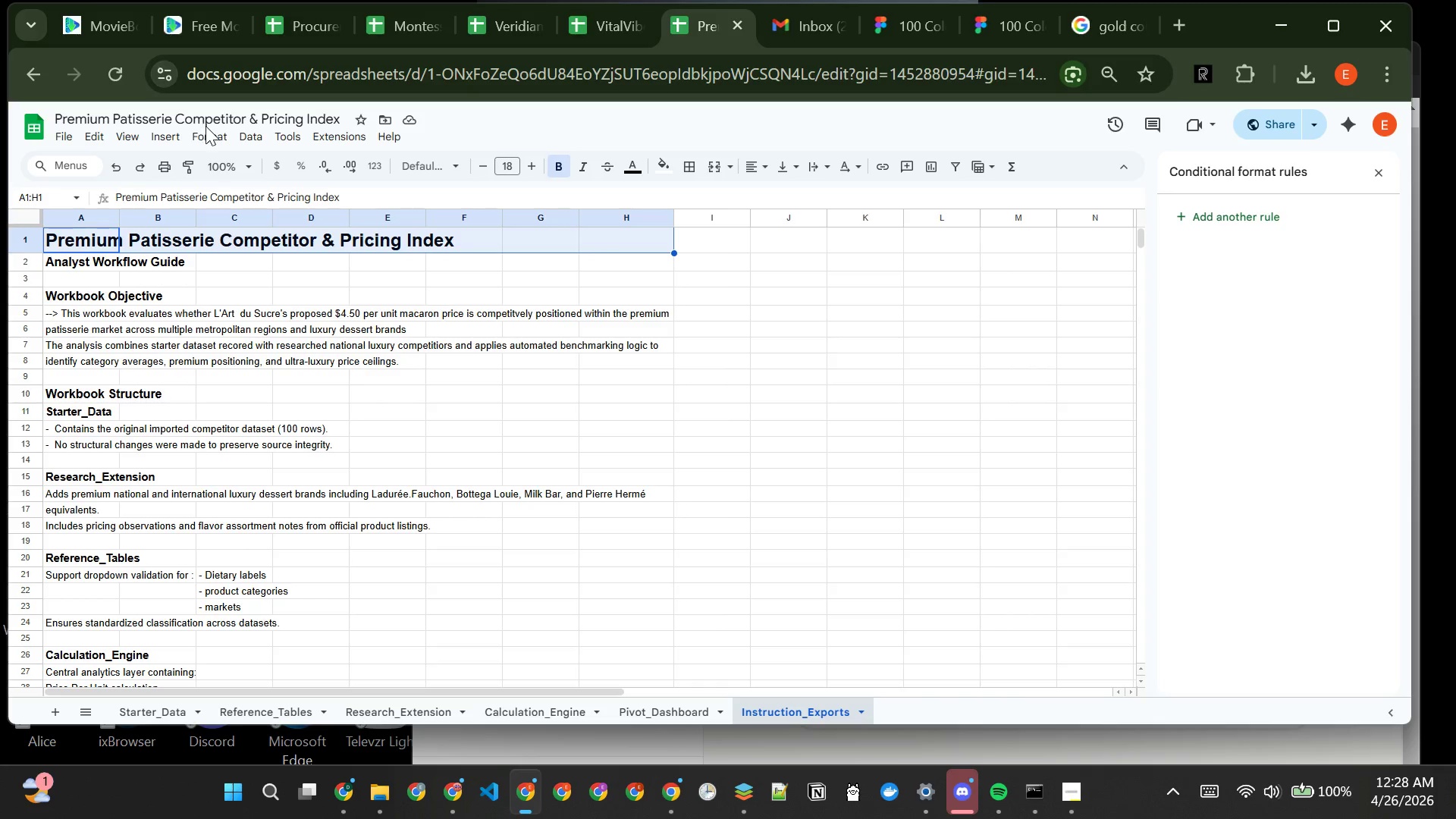 
left_click([216, 138])
 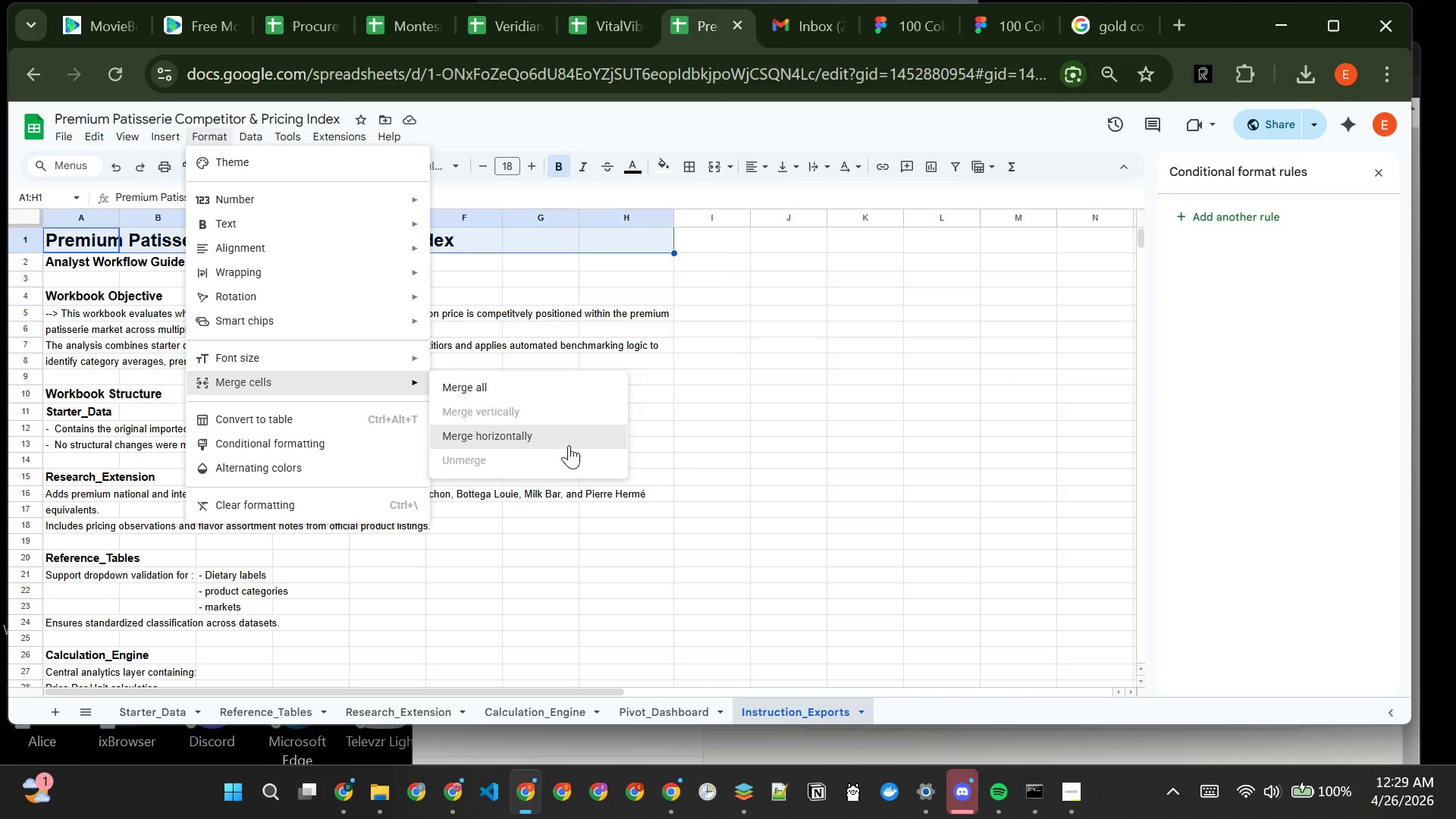 
left_click([569, 445])
 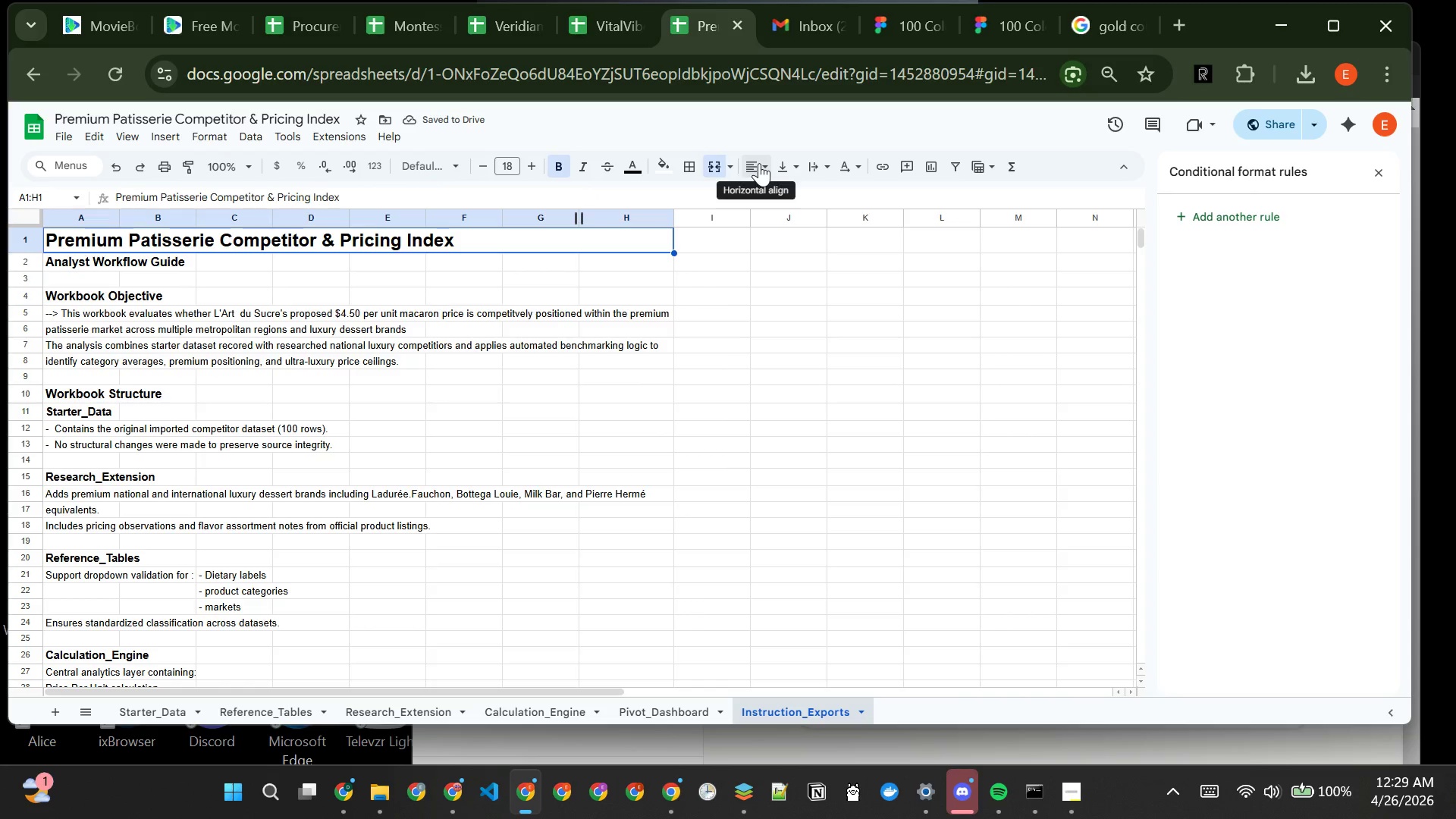 
left_click([759, 163])
 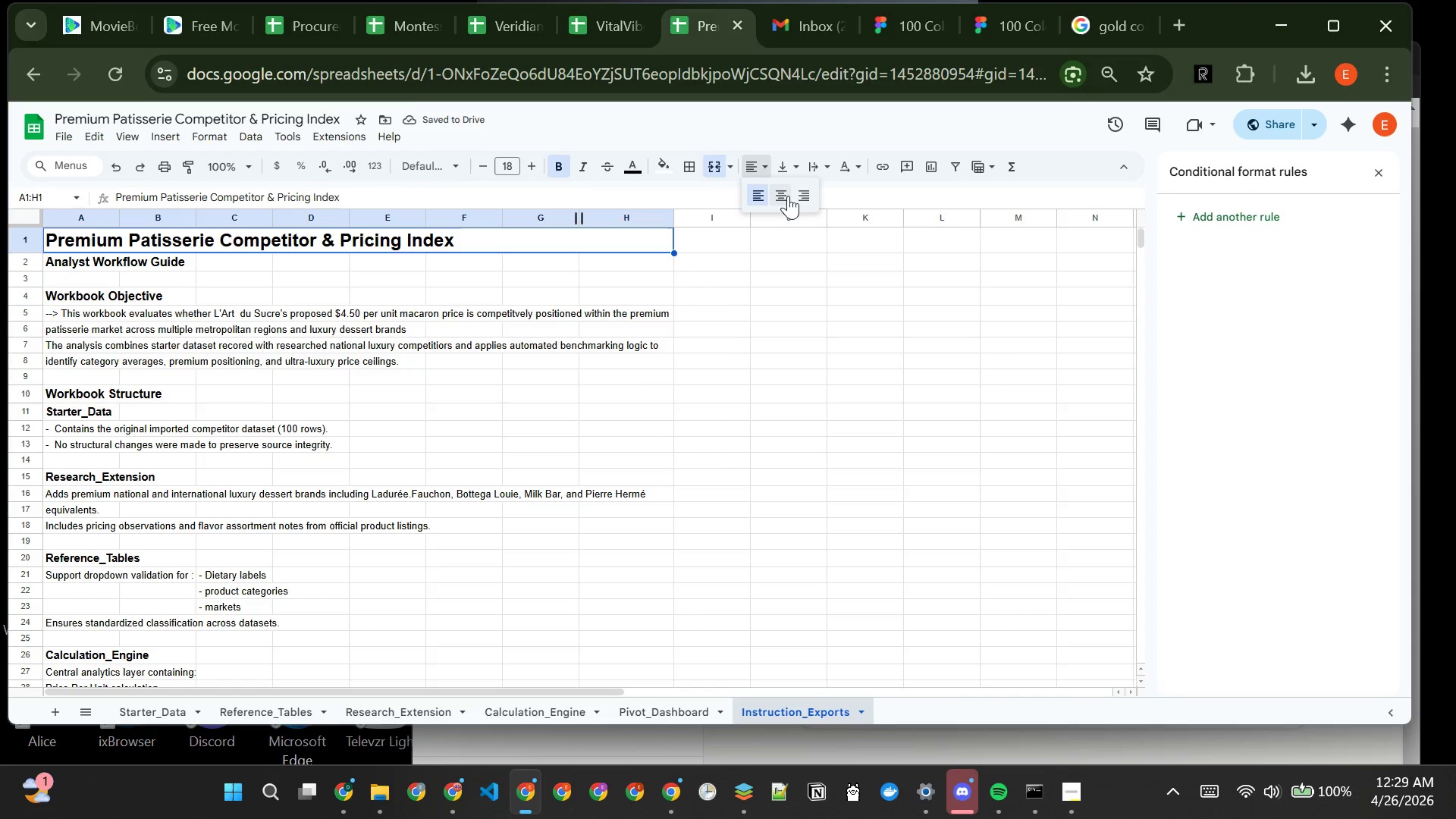 
left_click([788, 196])
 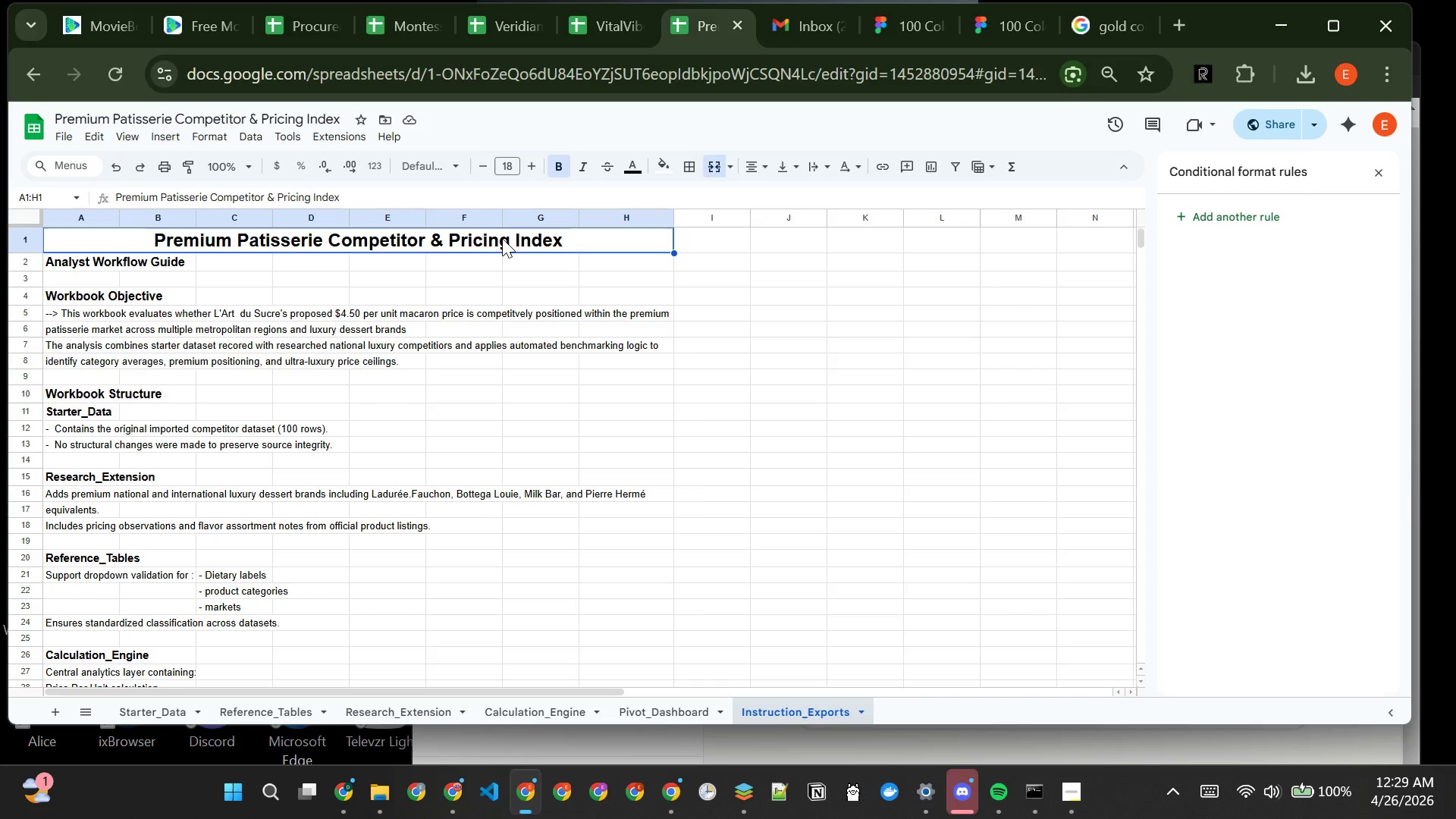 
wait(15.89)
 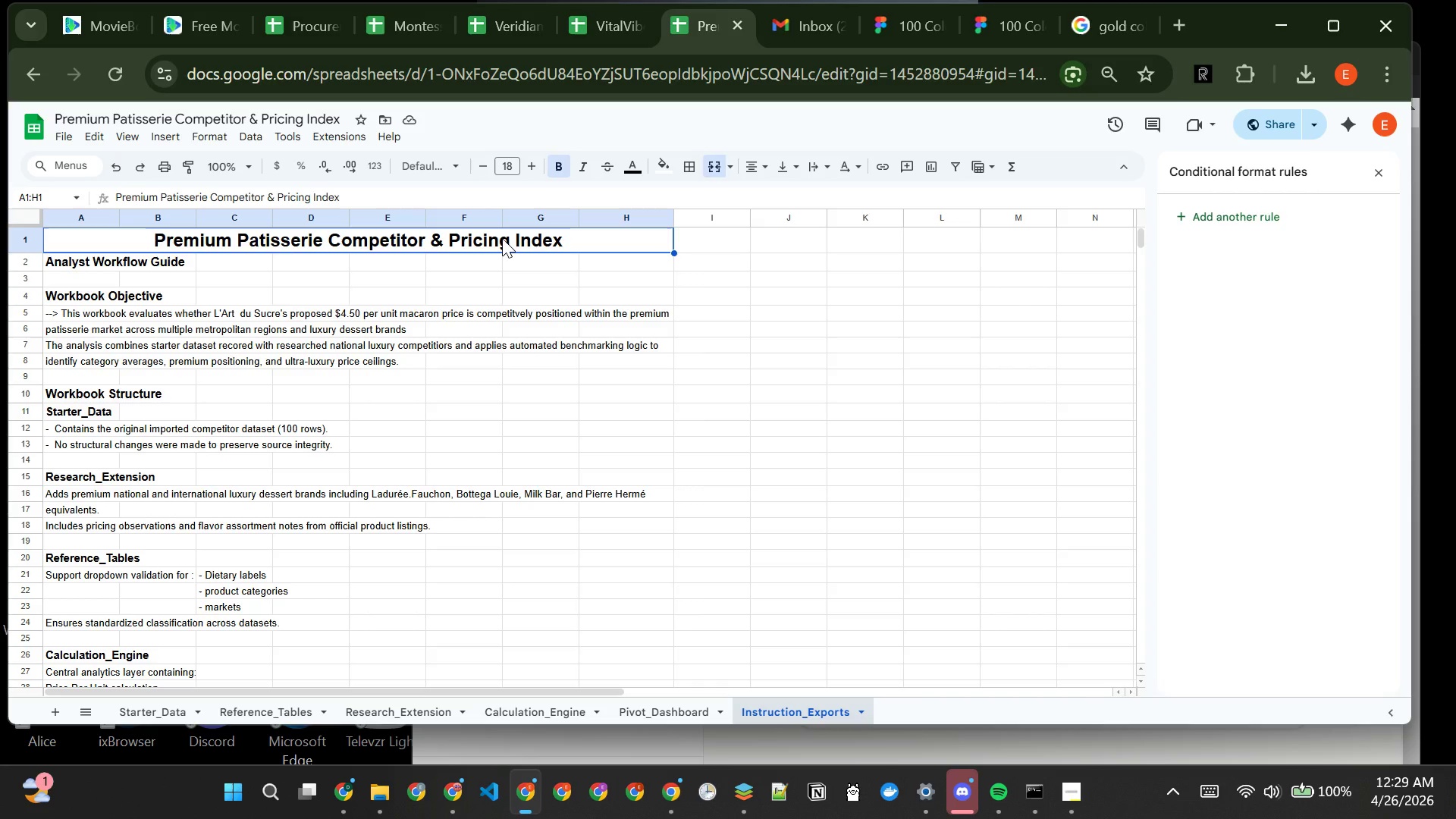 
left_click([90, 453])
 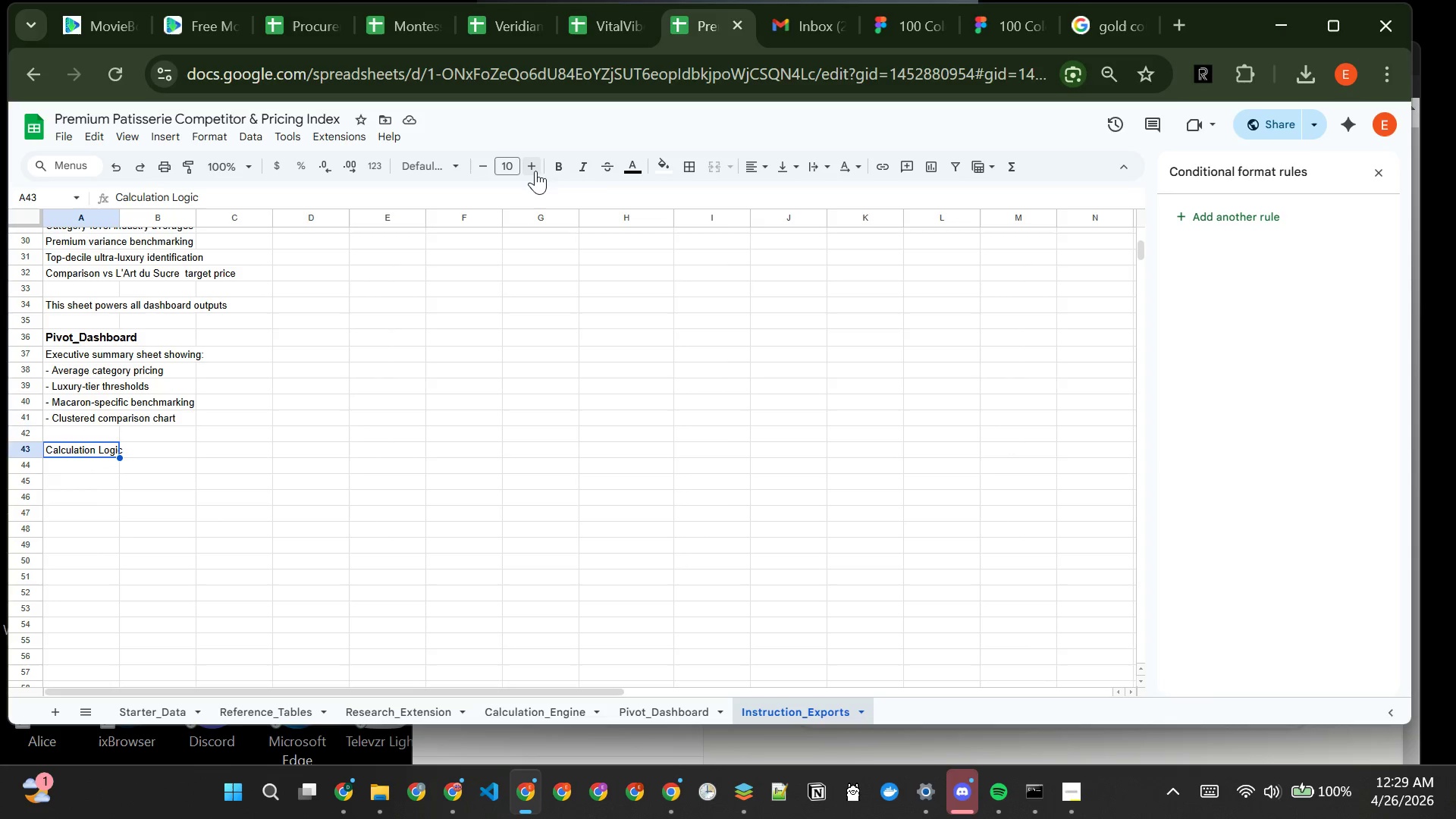 
left_click([529, 167])
 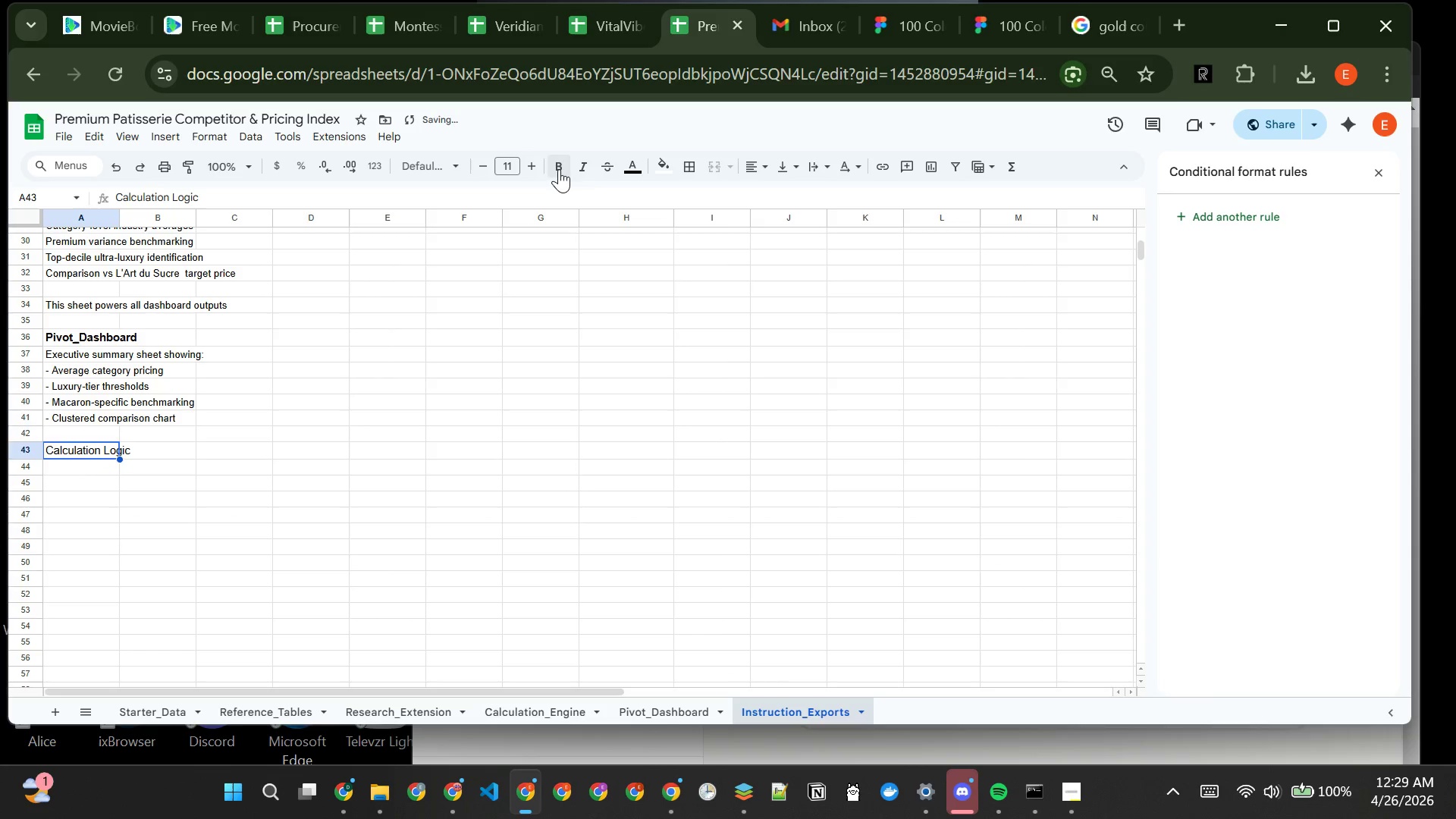 
left_click([559, 169])
 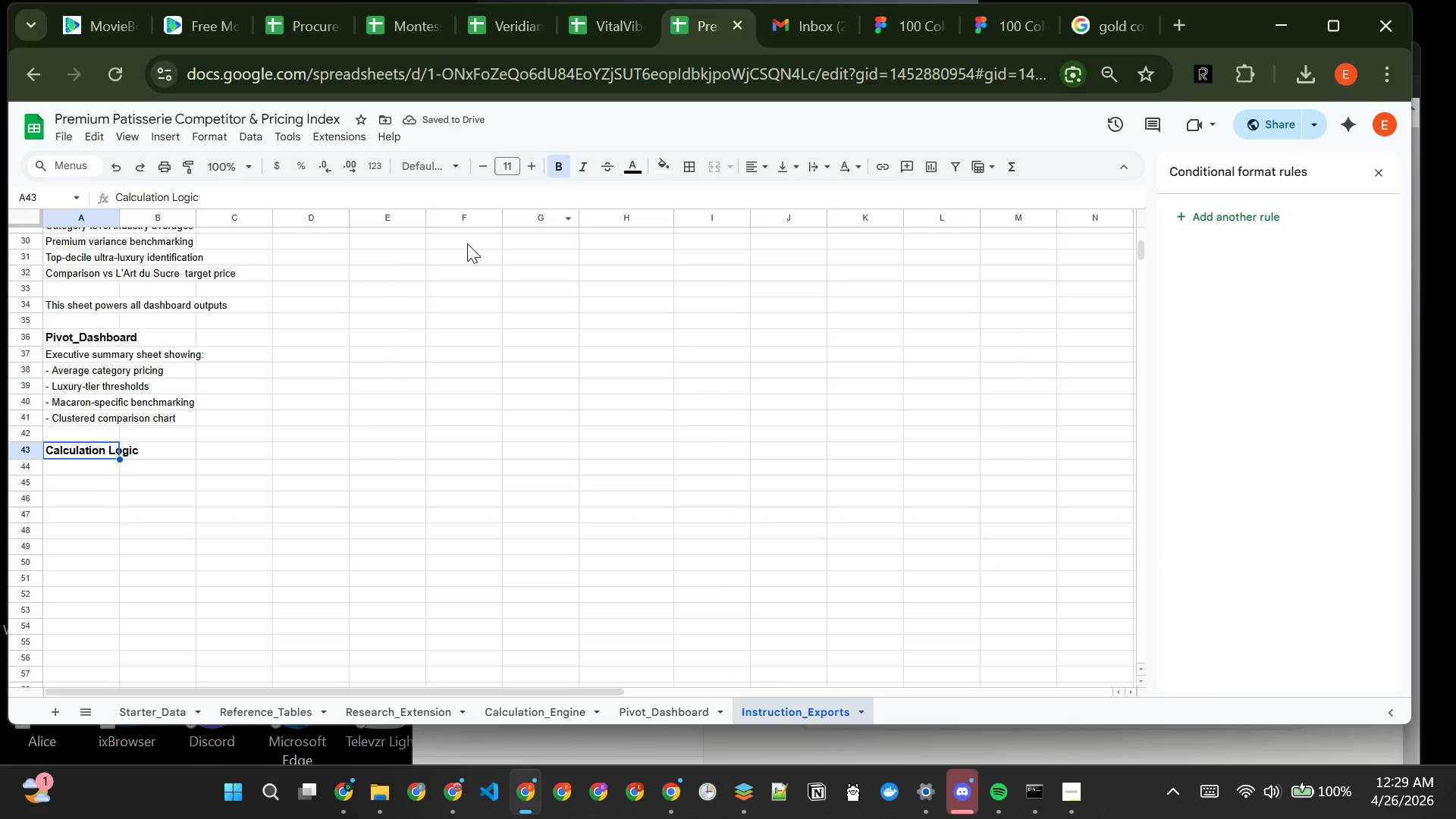 
wait(5.02)
 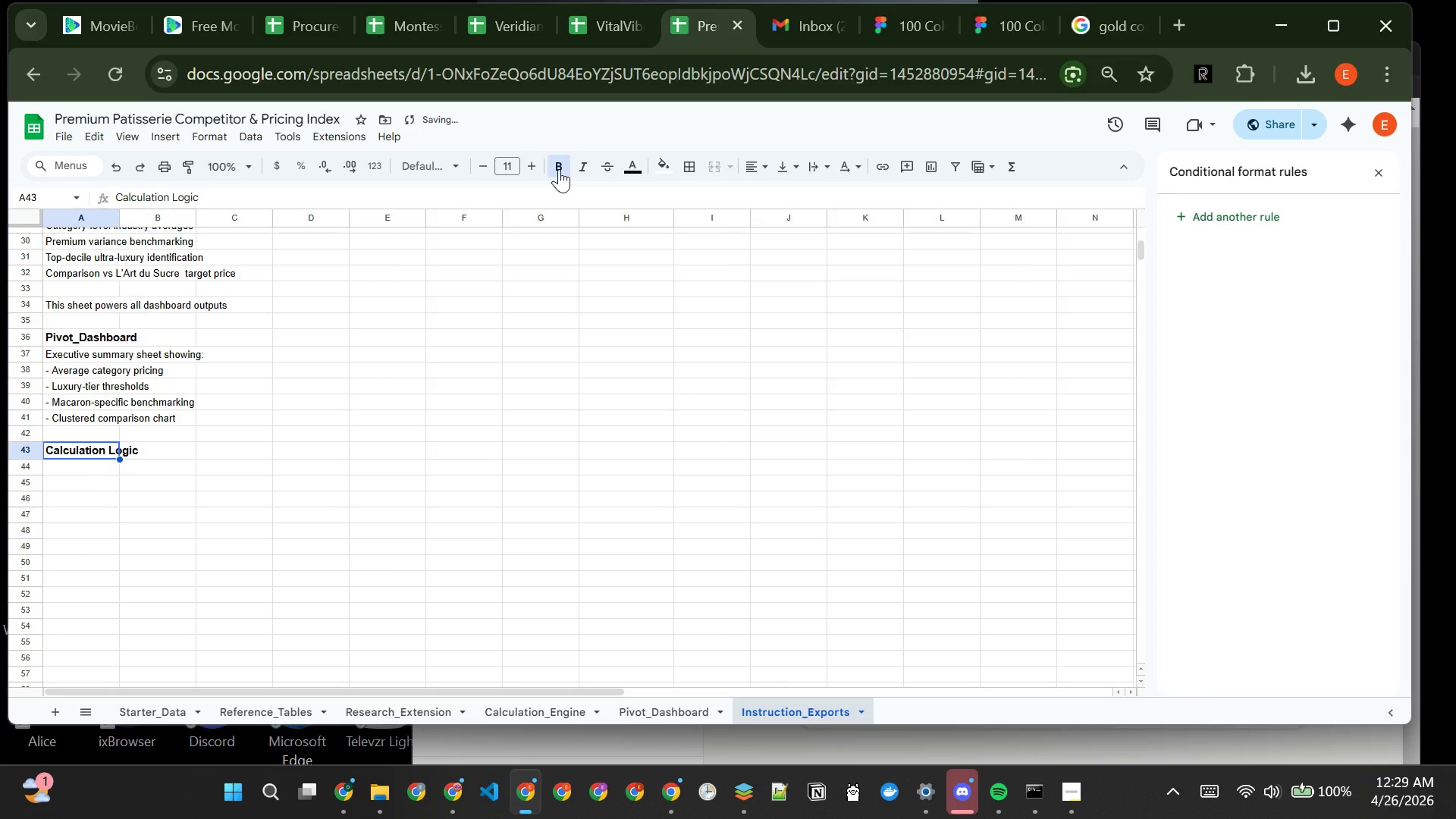 
left_click([83, 469])
 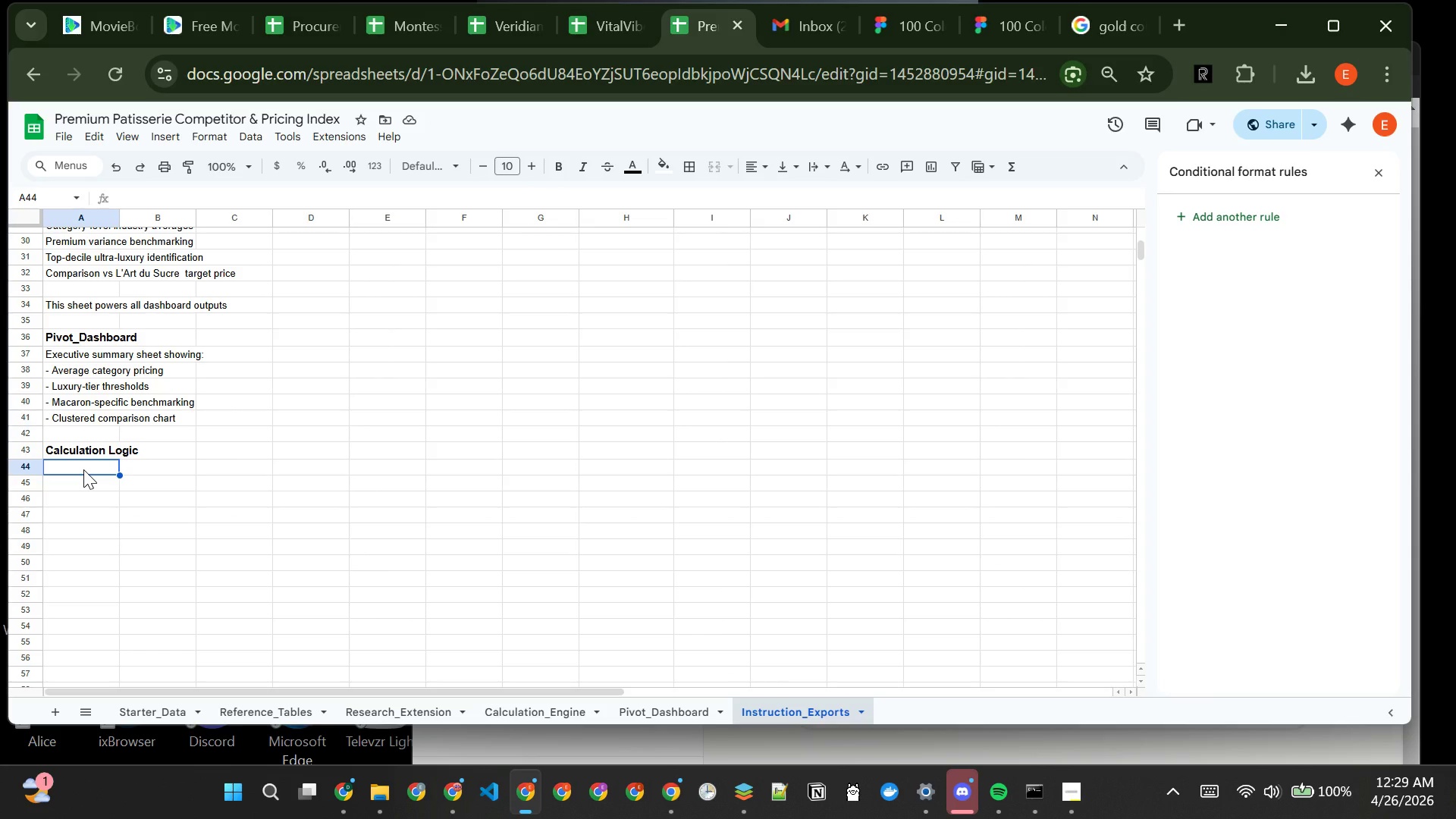 
type(Price Per UNI)
key(Backspace)
key(Backspace)
type(nit)
 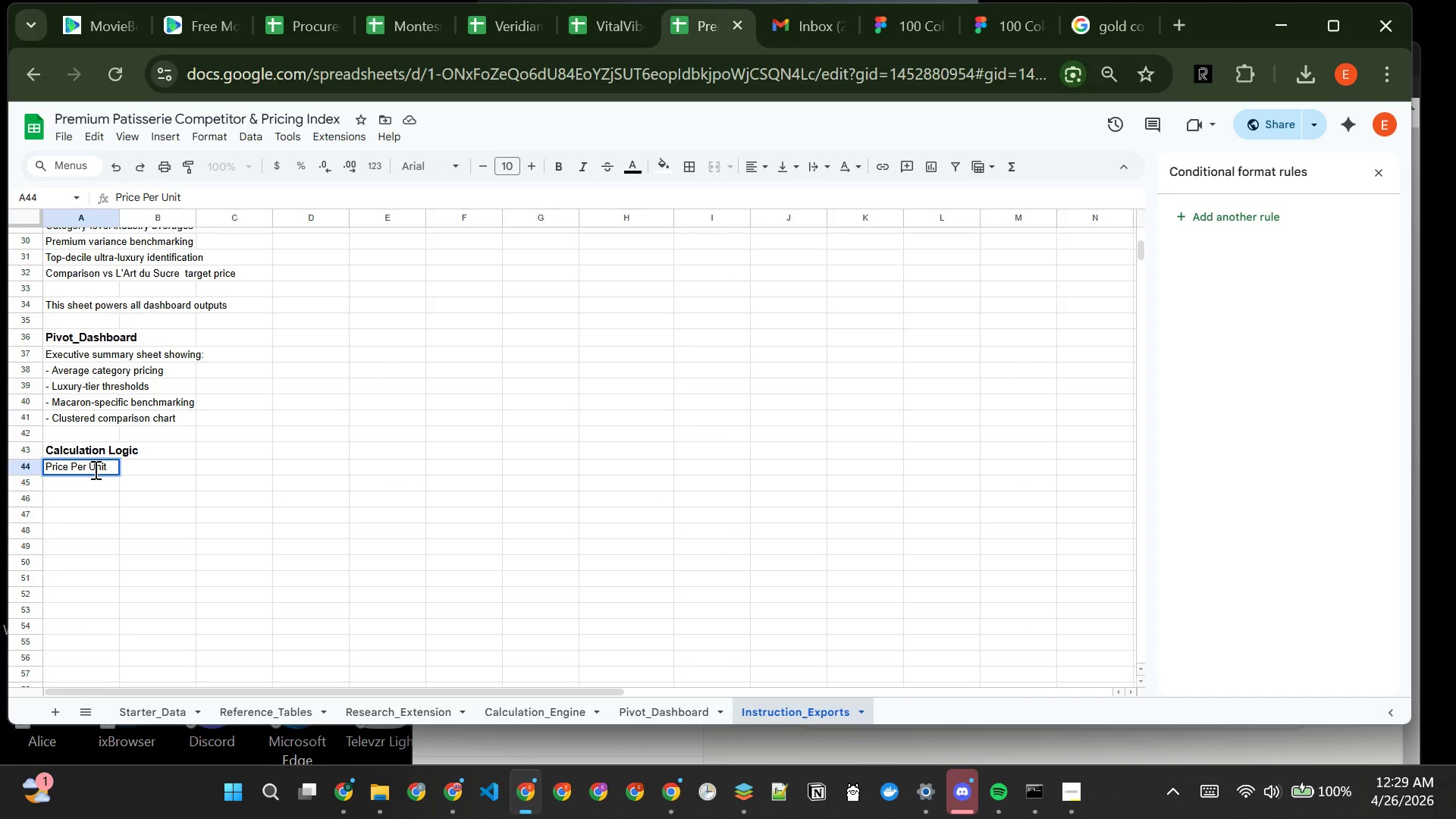 
wait(6.86)
 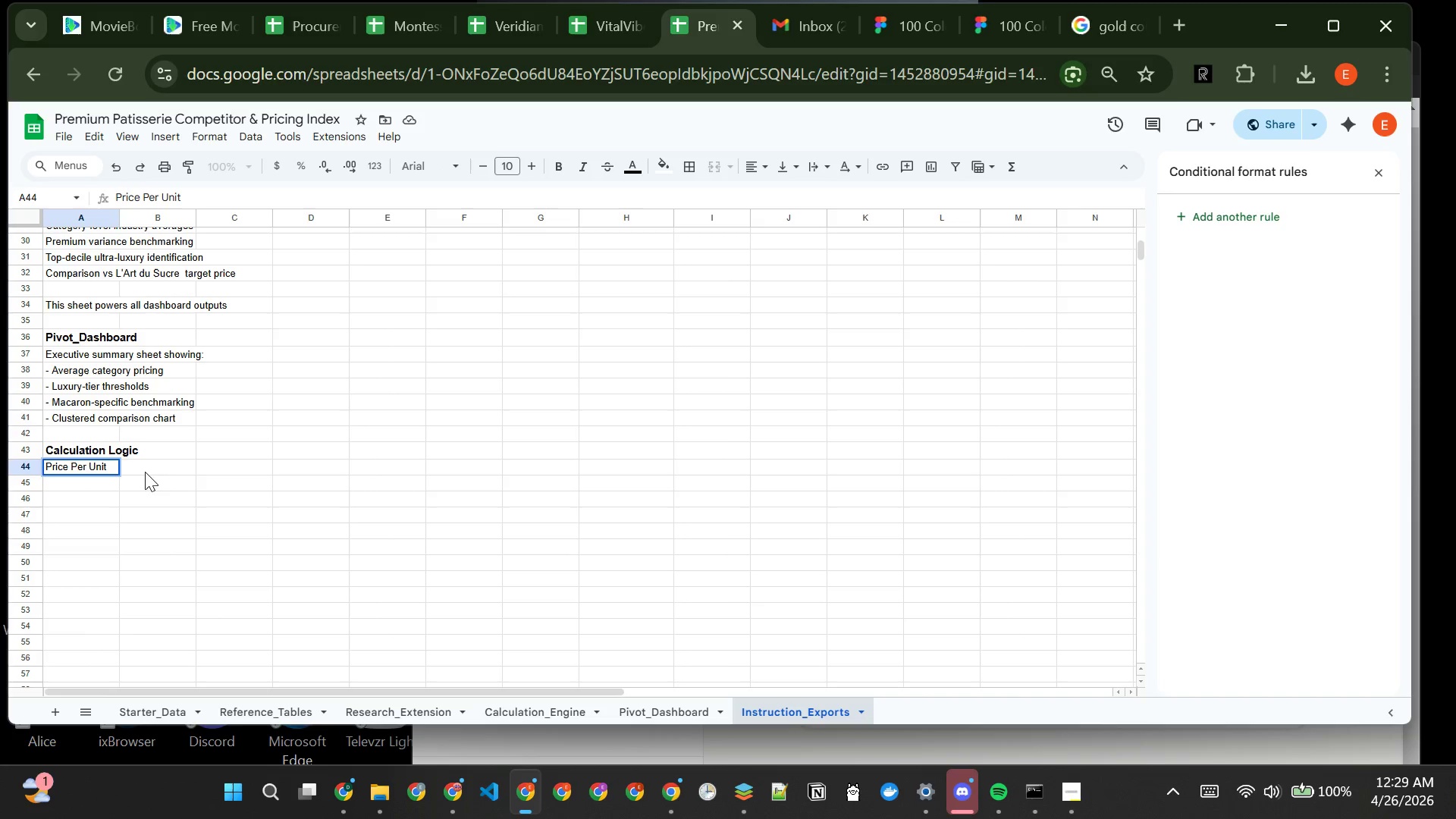 
left_click([140, 469])
 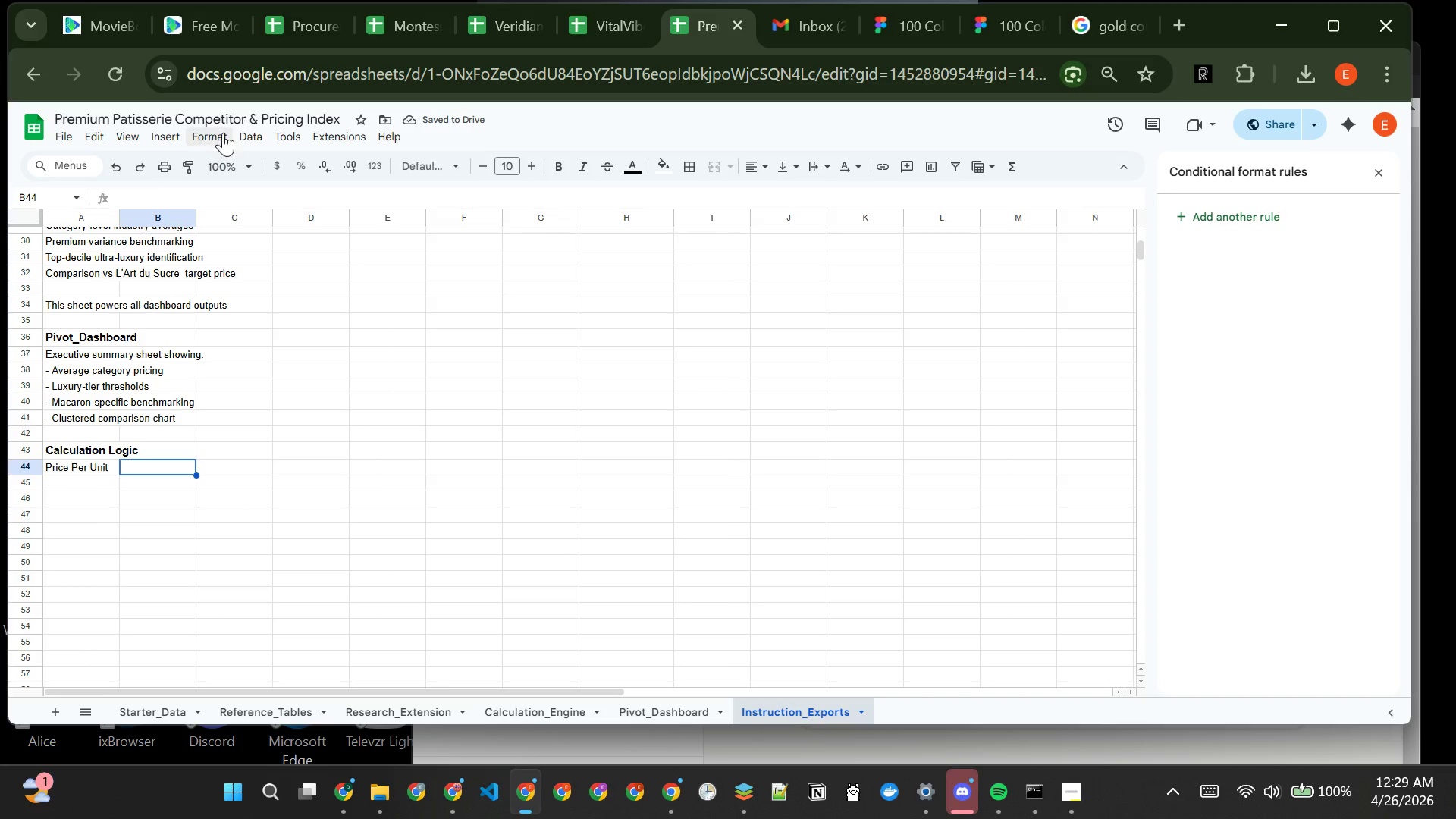 
left_click([168, 139])
 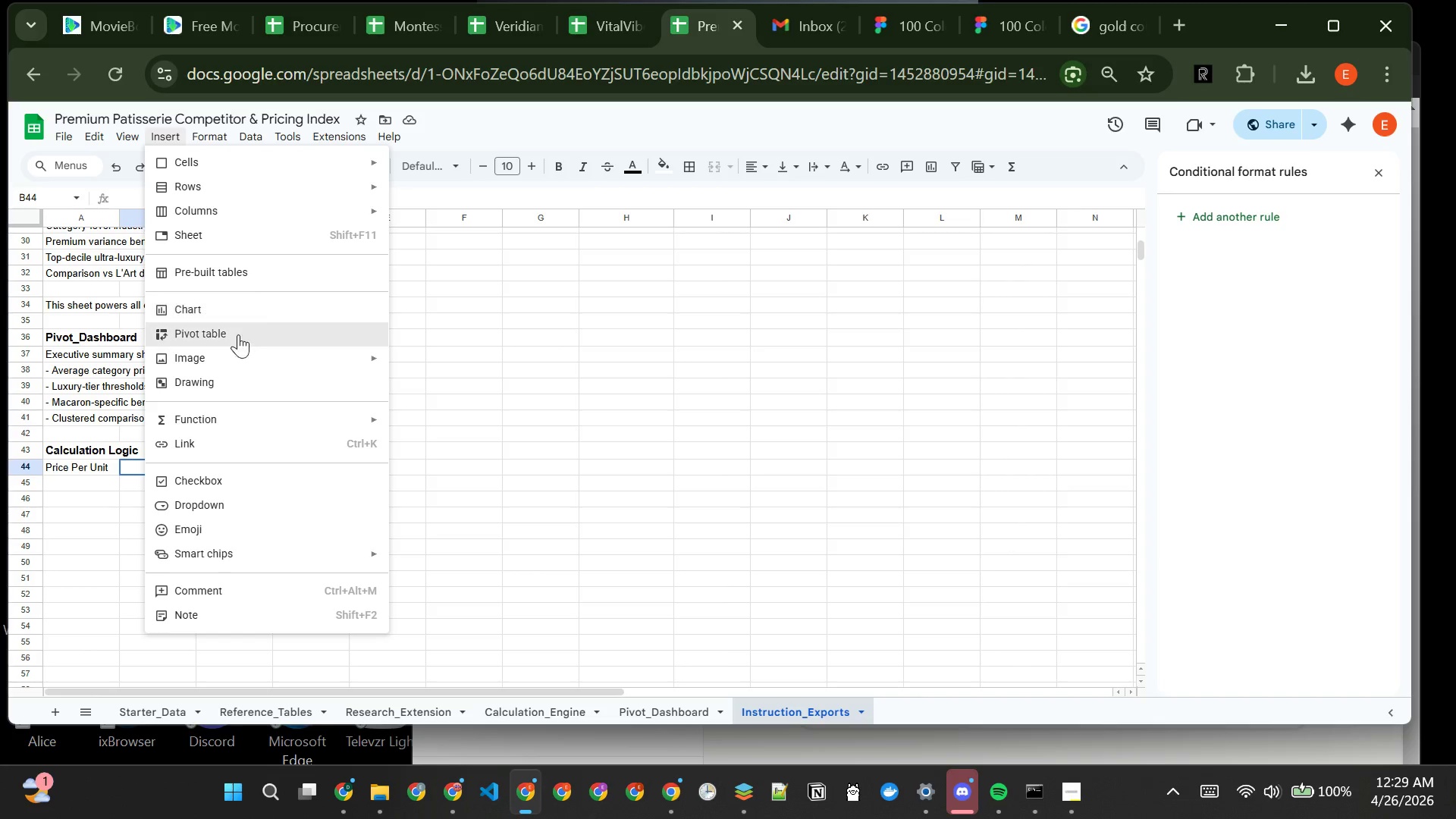 
left_click([240, 372])
 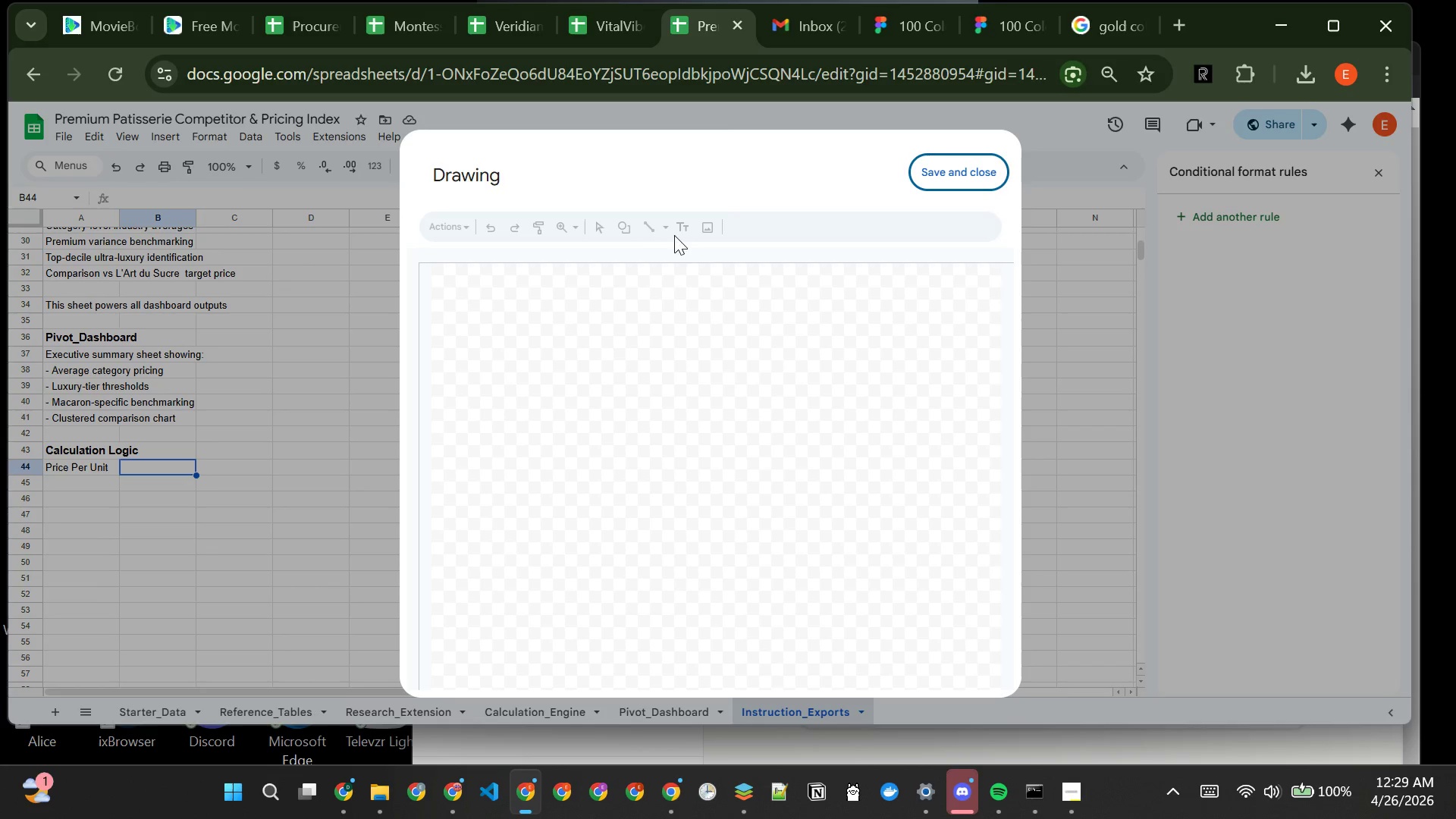 
wait(8.22)
 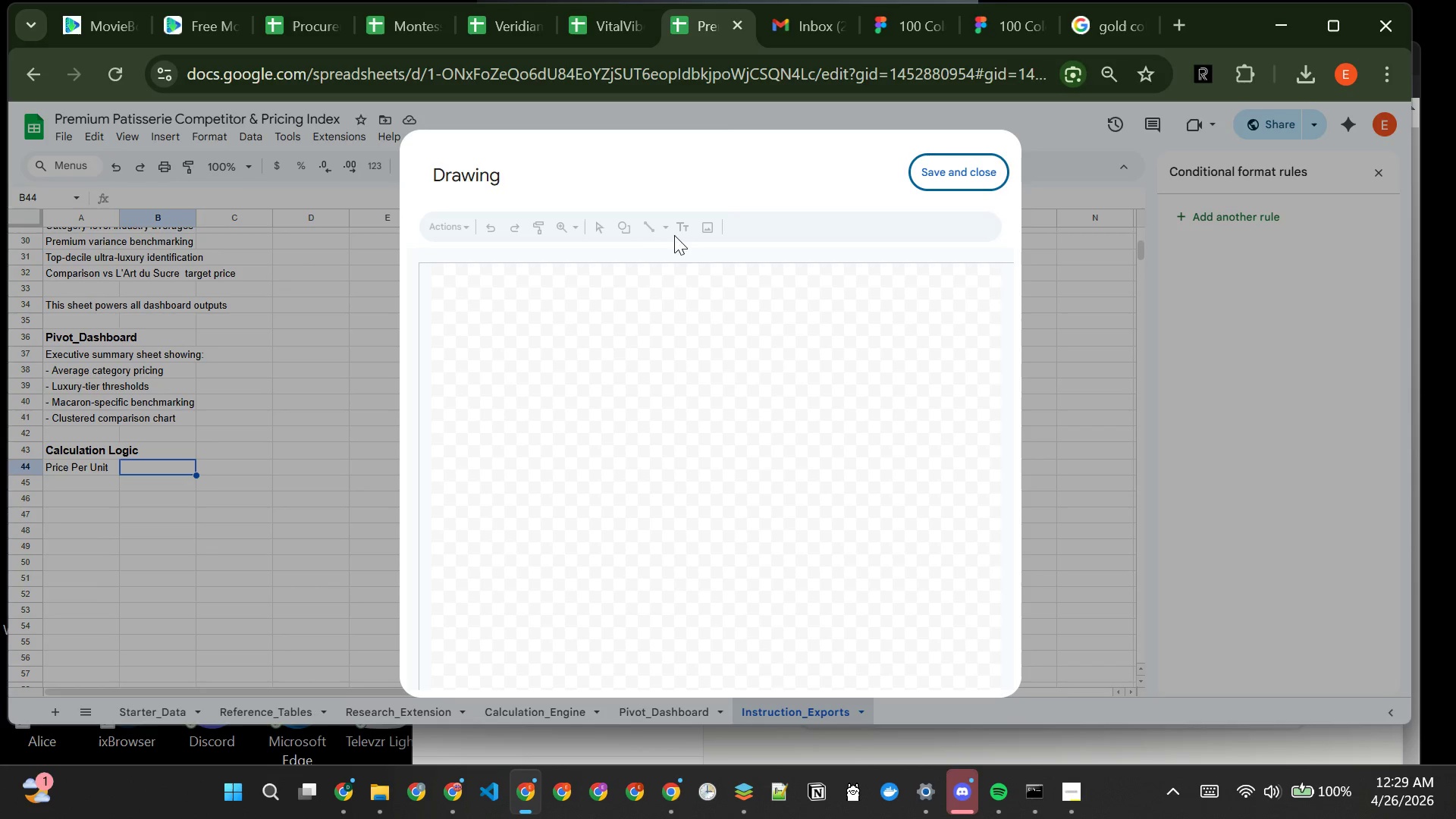 
left_click([628, 230])
 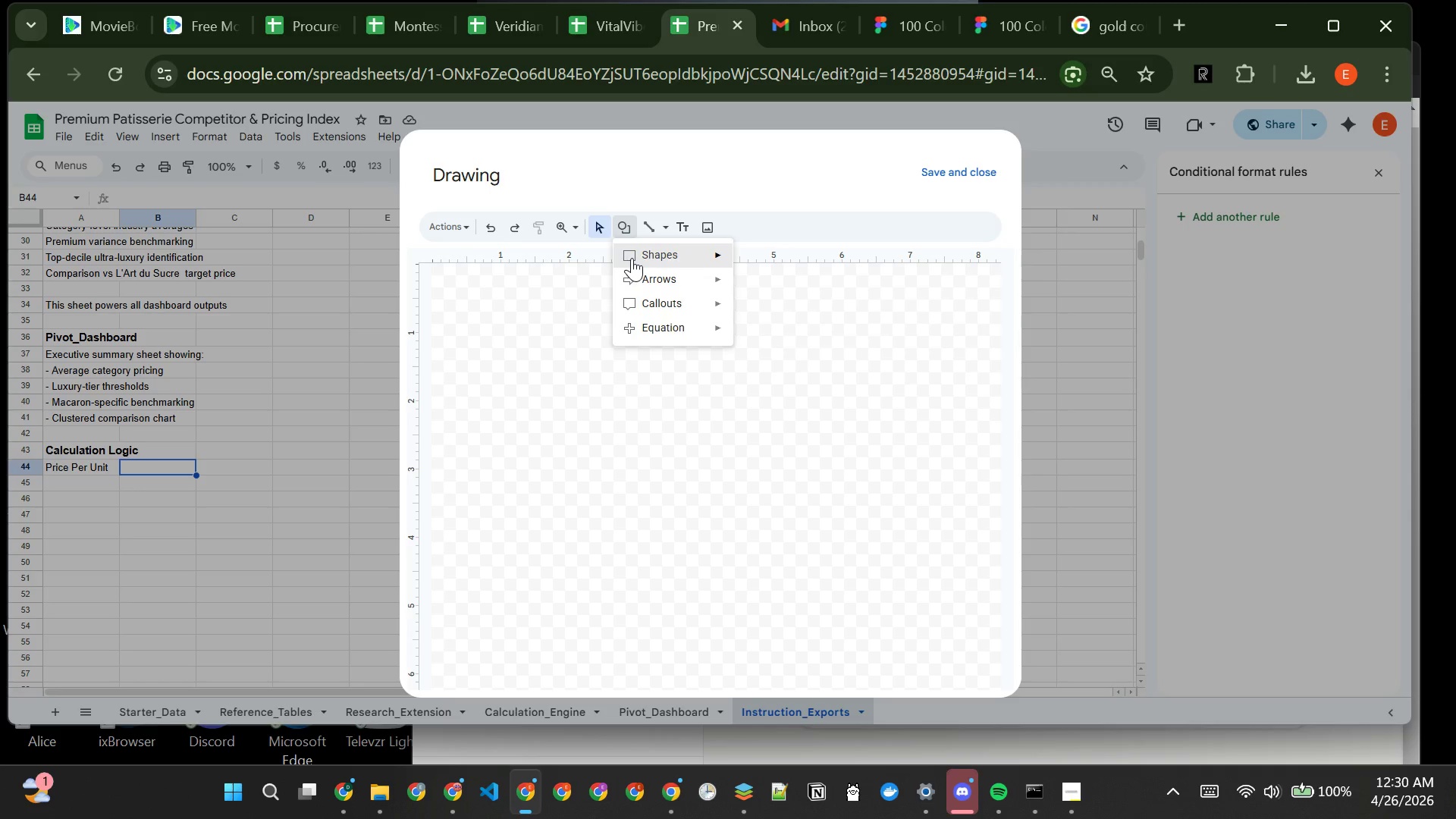 
mouse_move([650, 274])
 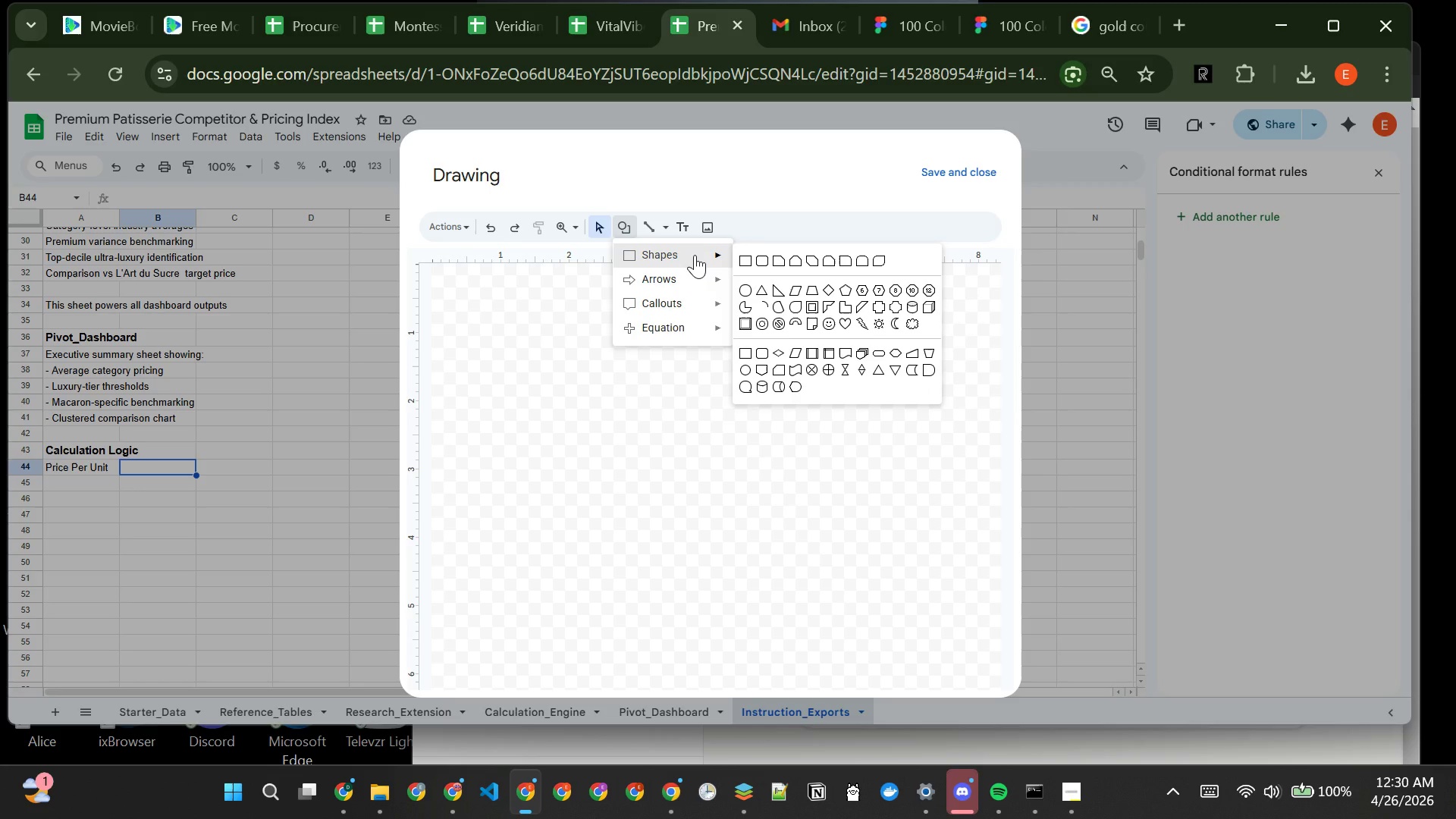 
wait(39.35)
 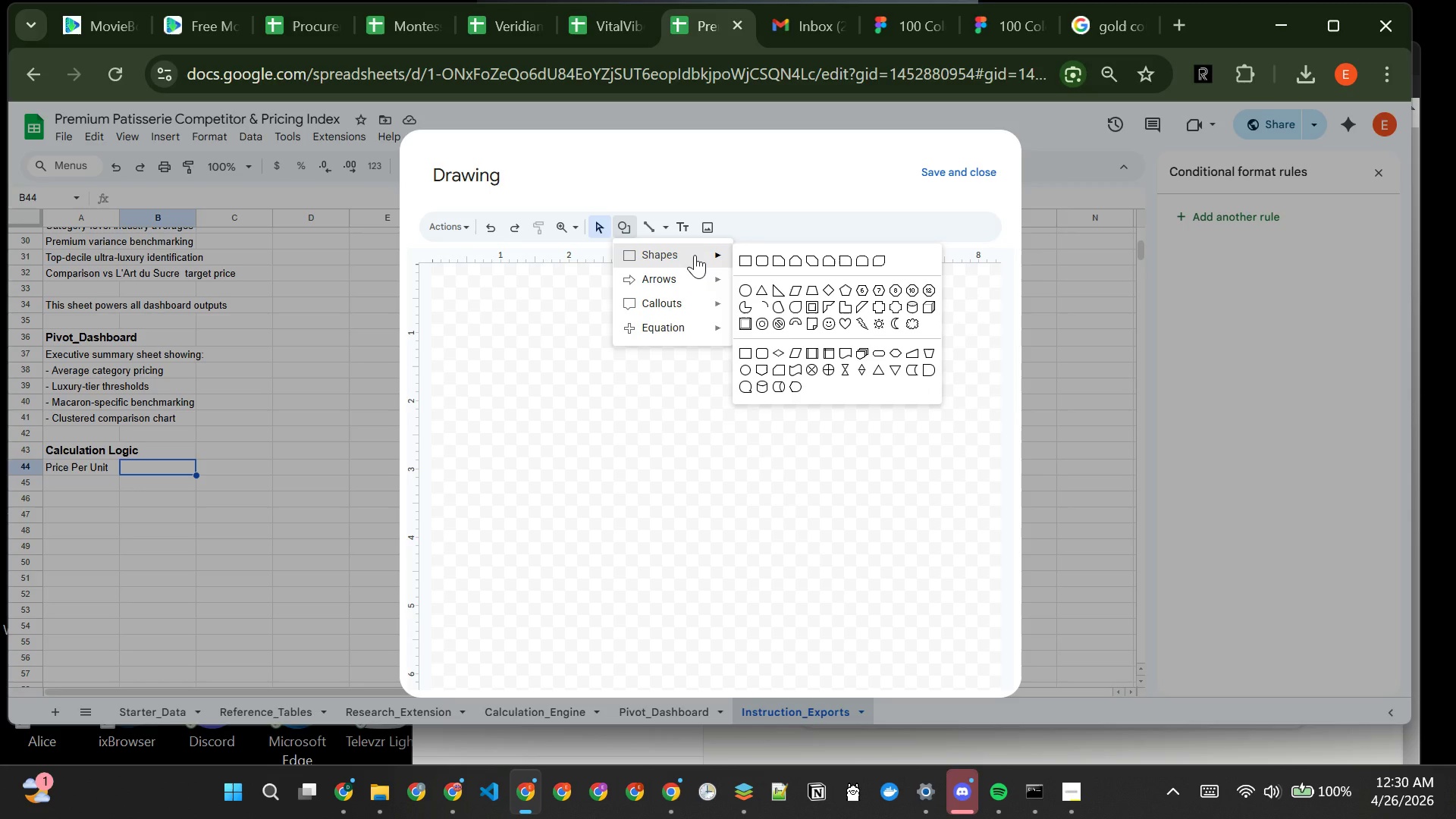 
mouse_move([702, 306])
 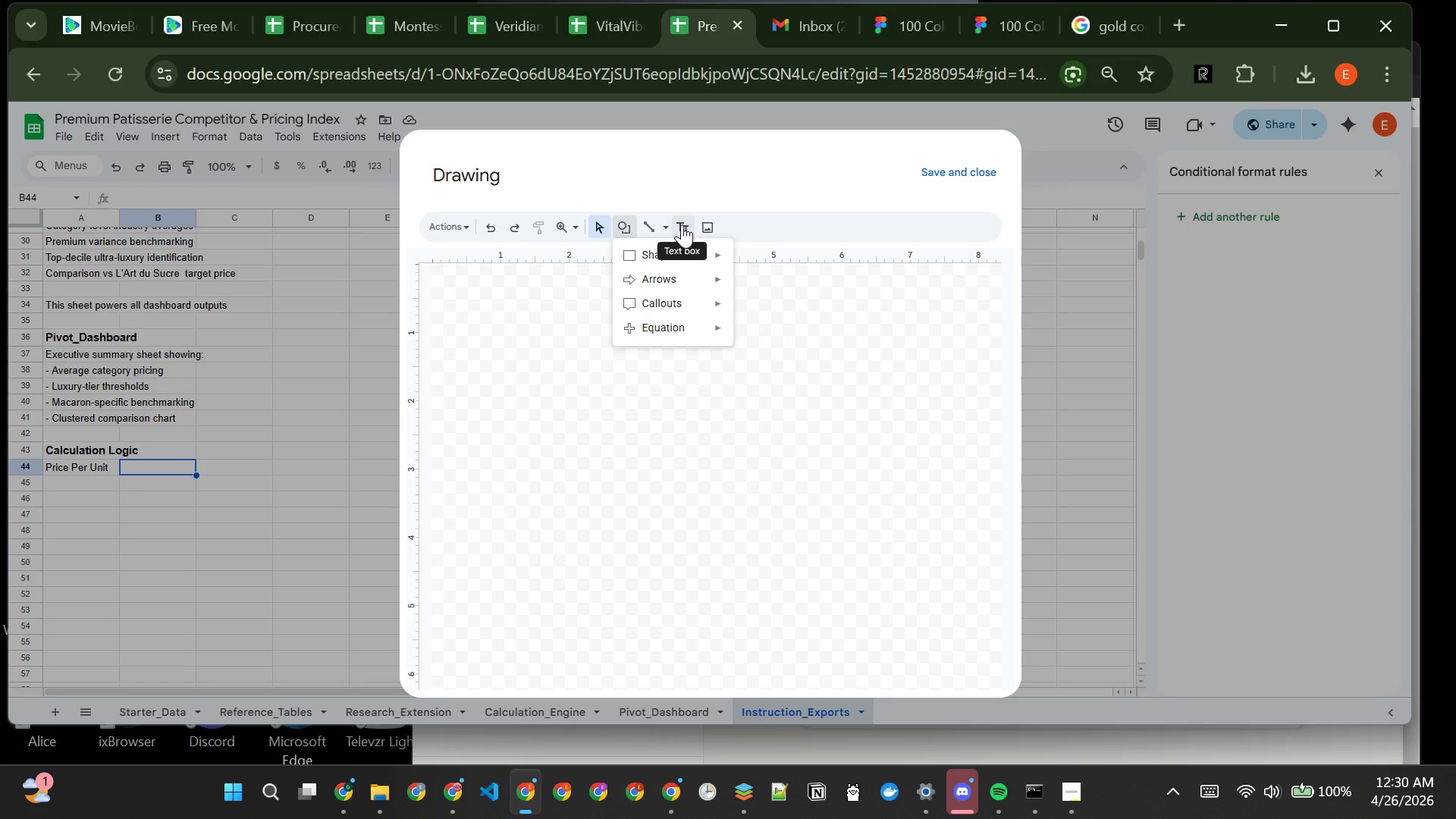 
left_click([682, 224])
 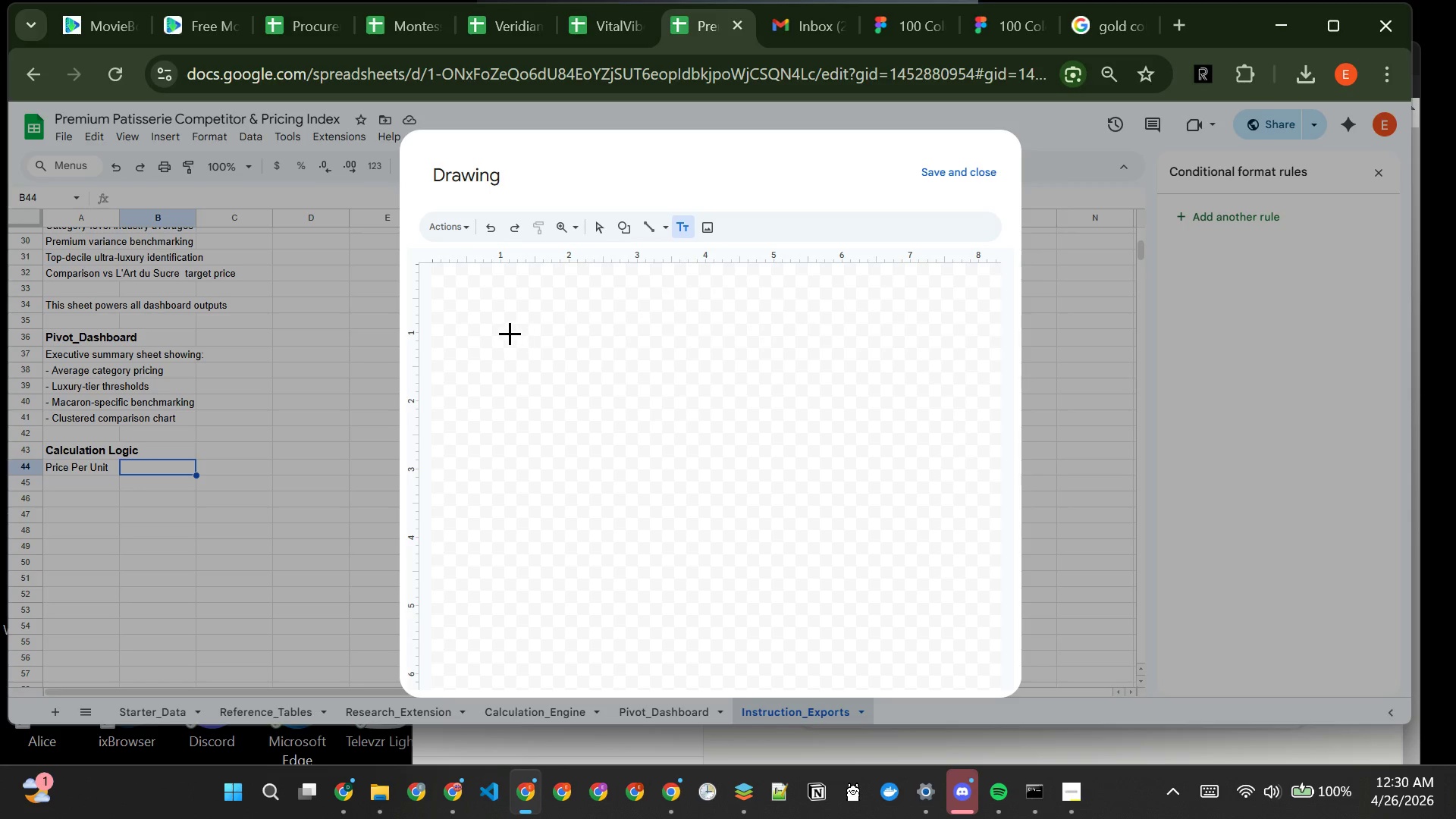 
left_click_drag(start_coordinate=[508, 329], to_coordinate=[844, 387])
 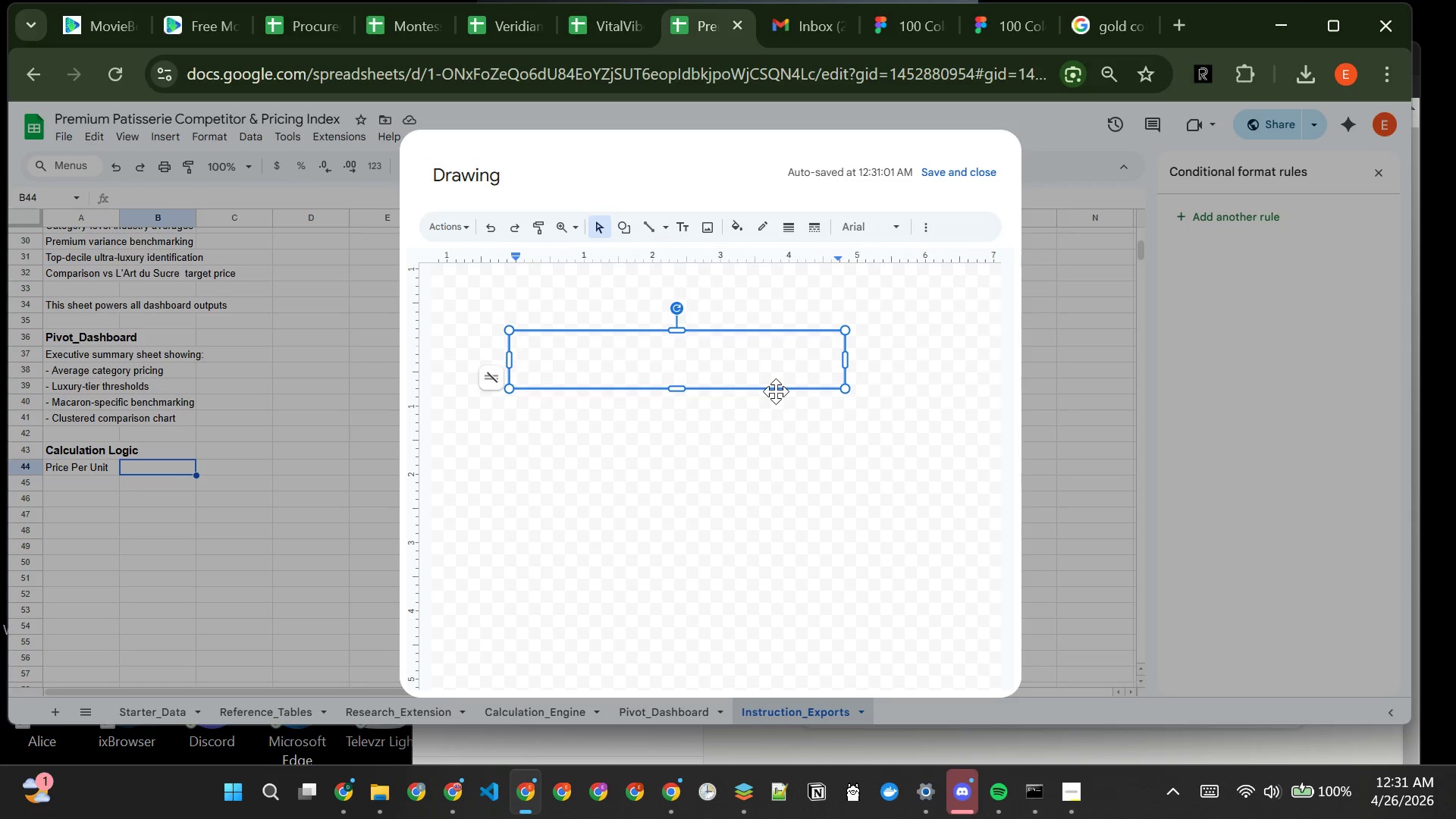 
wait(6.58)
 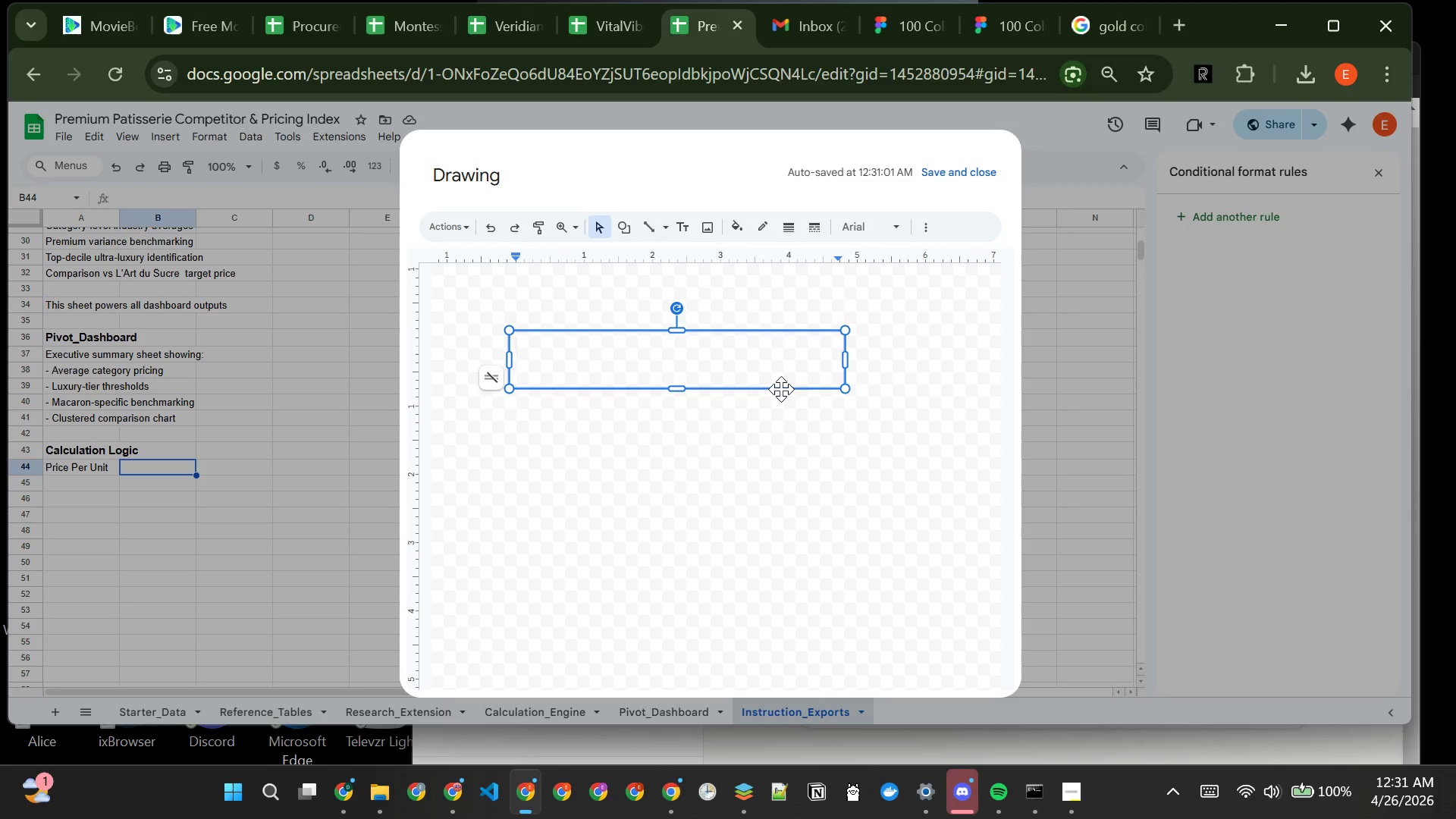 
type(Price Per UNit)
key(Backspace)
key(Backspace)
key(Backspace)
type(nit = Total Price )
 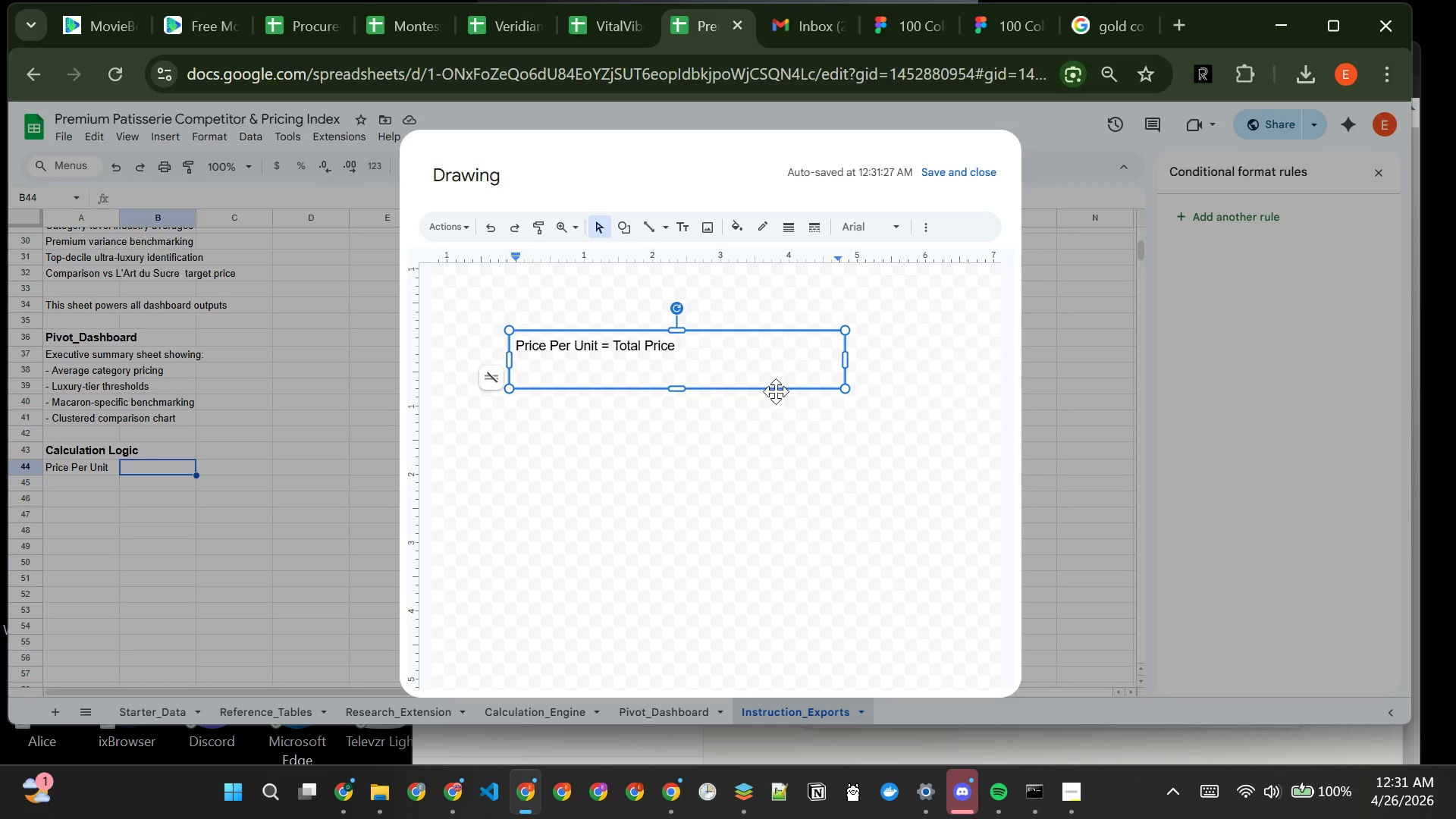 
key(Meta+Period)
 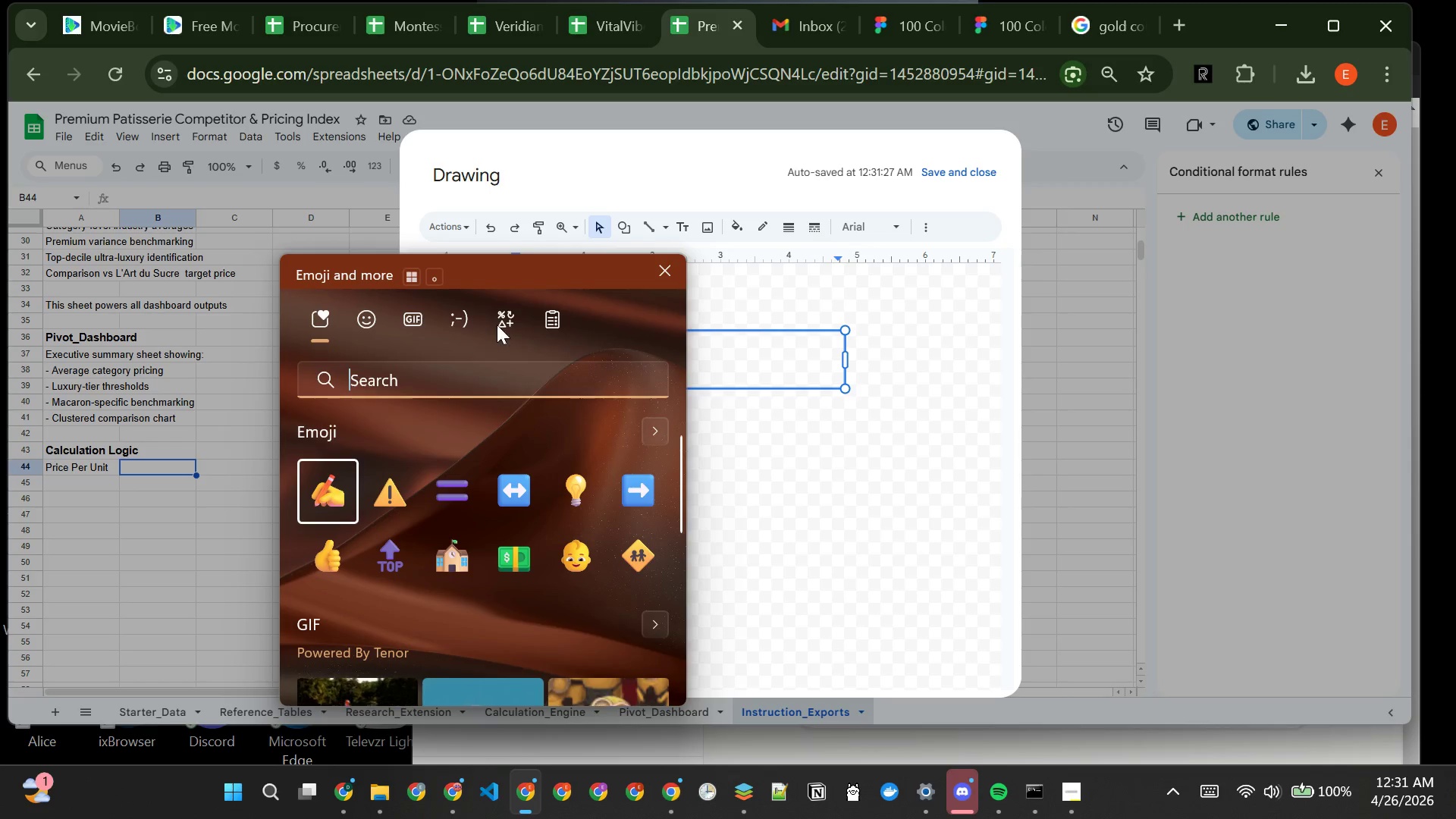 
left_click([461, 317])
 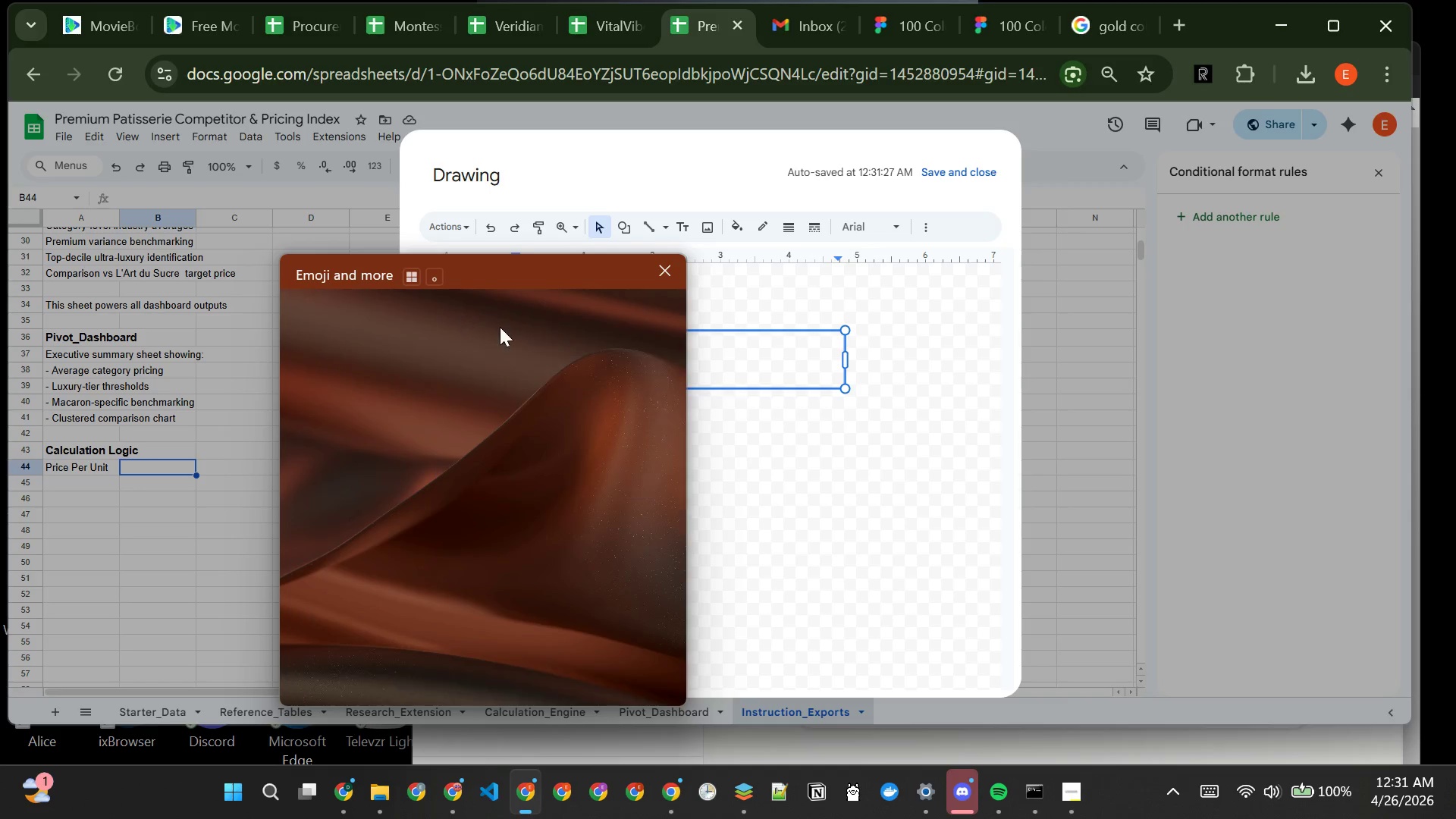 
mouse_move([522, 326])
 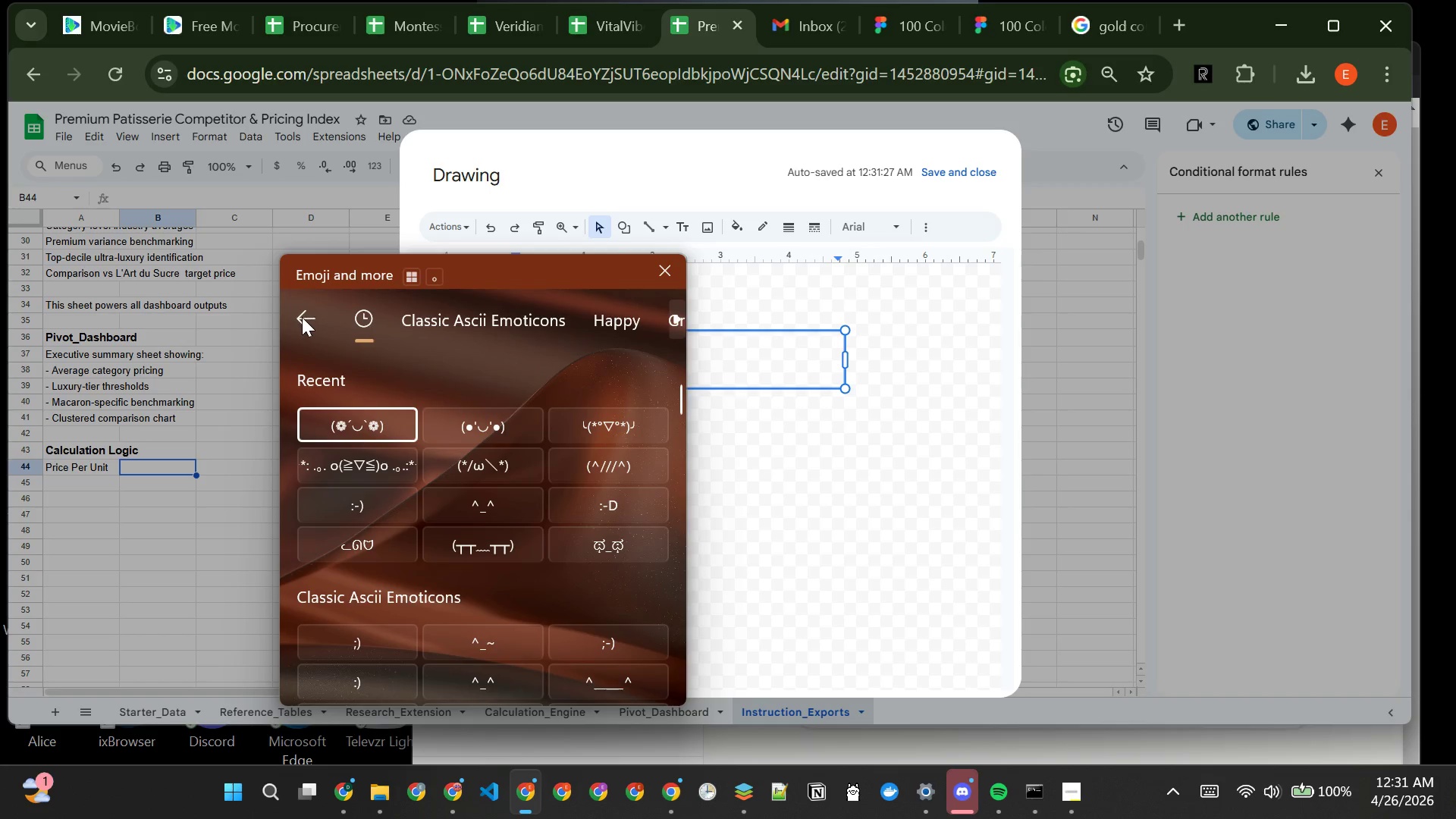 
left_click([302, 317])
 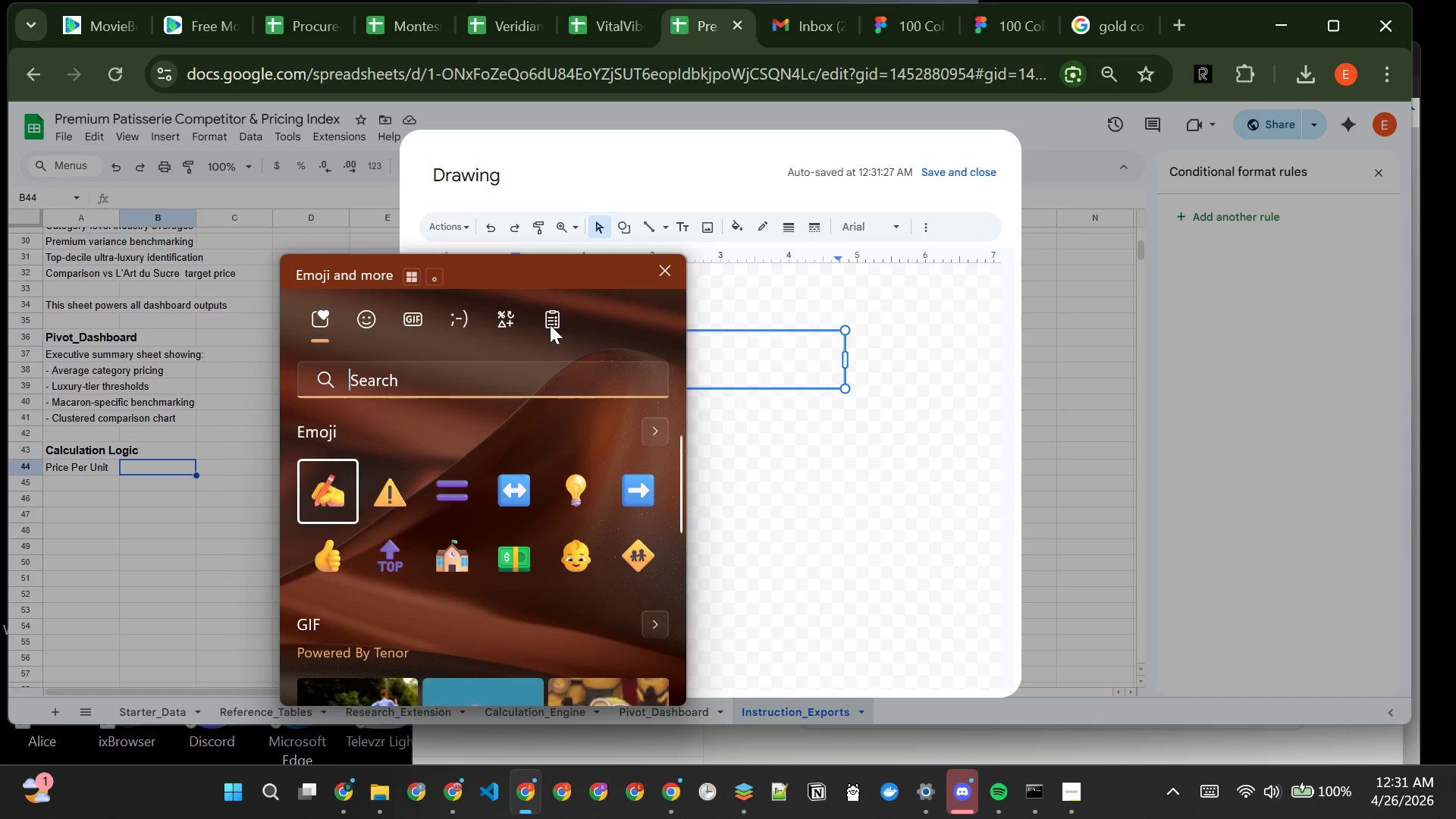 
left_click([518, 310])
 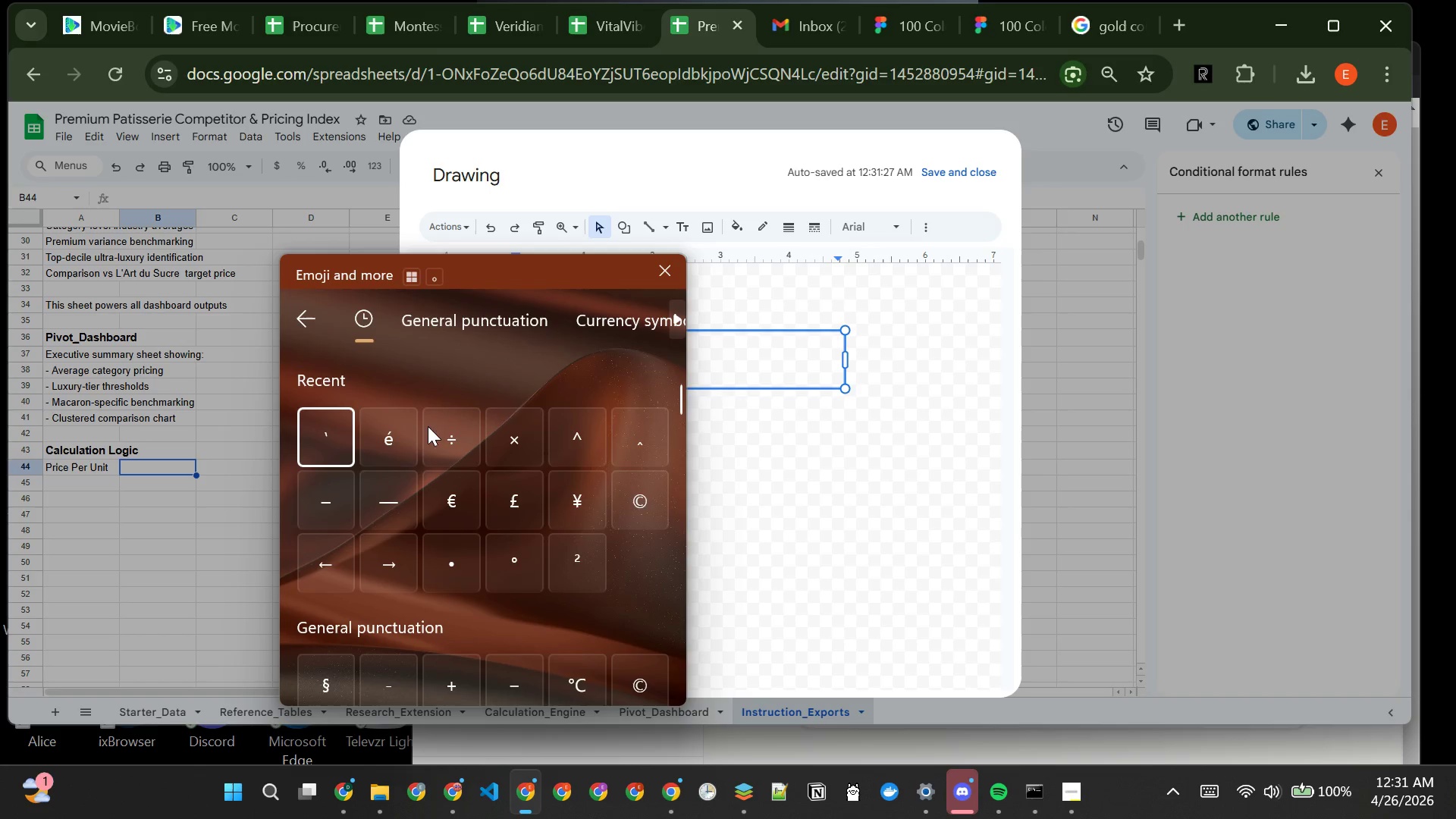 
left_click([459, 444])
 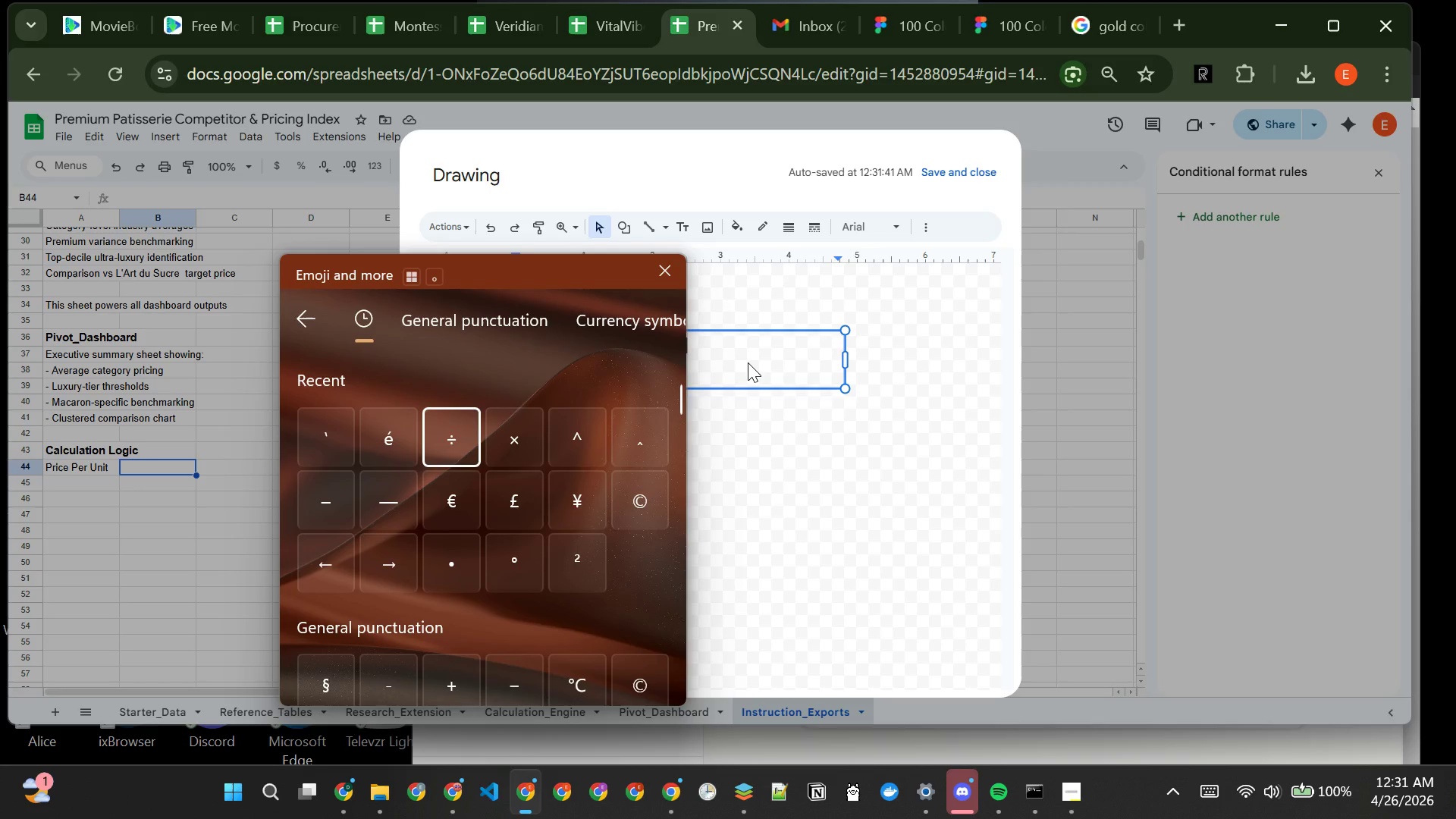 
type(Box Size)
 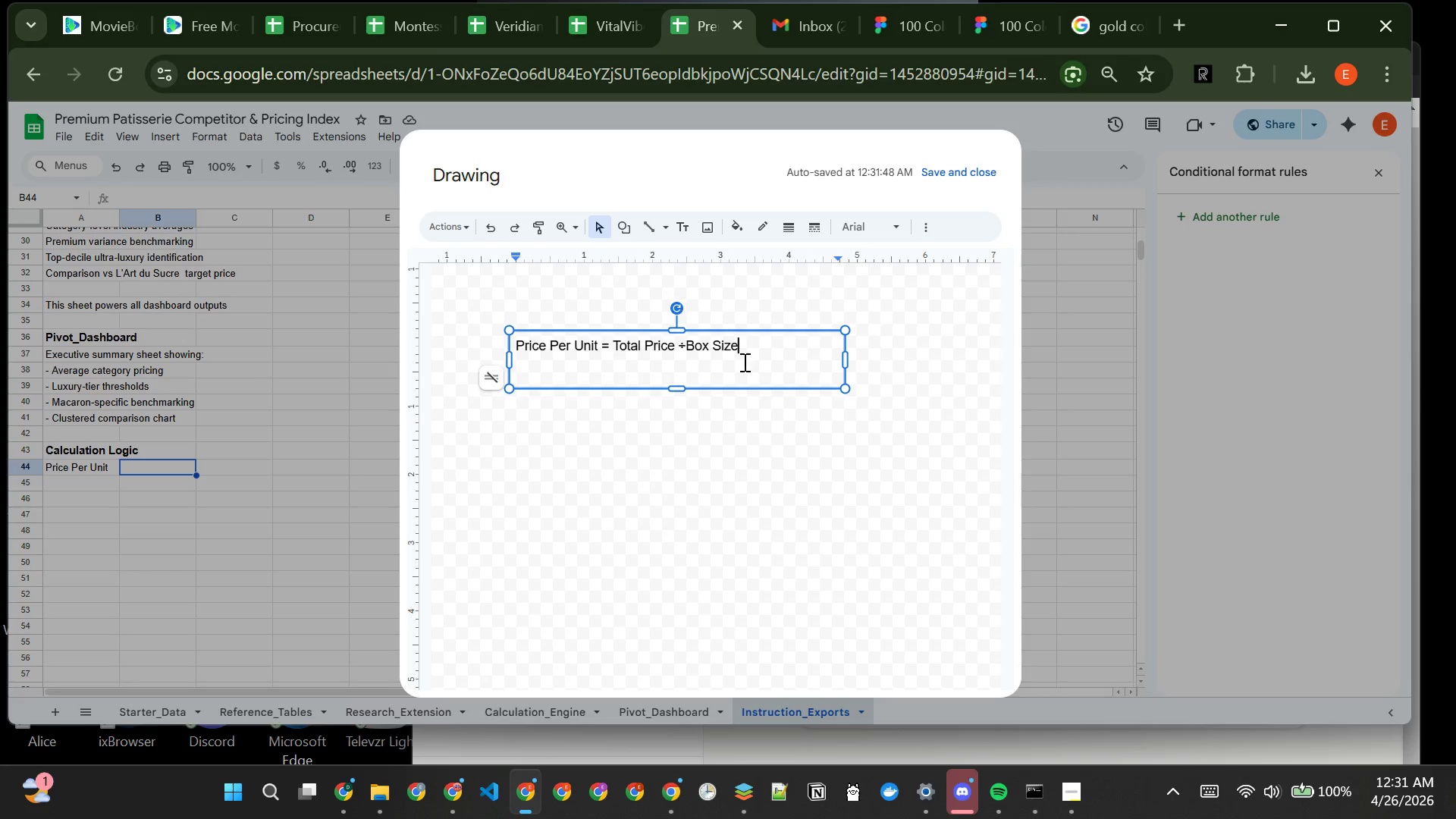 
left_click([687, 350])
 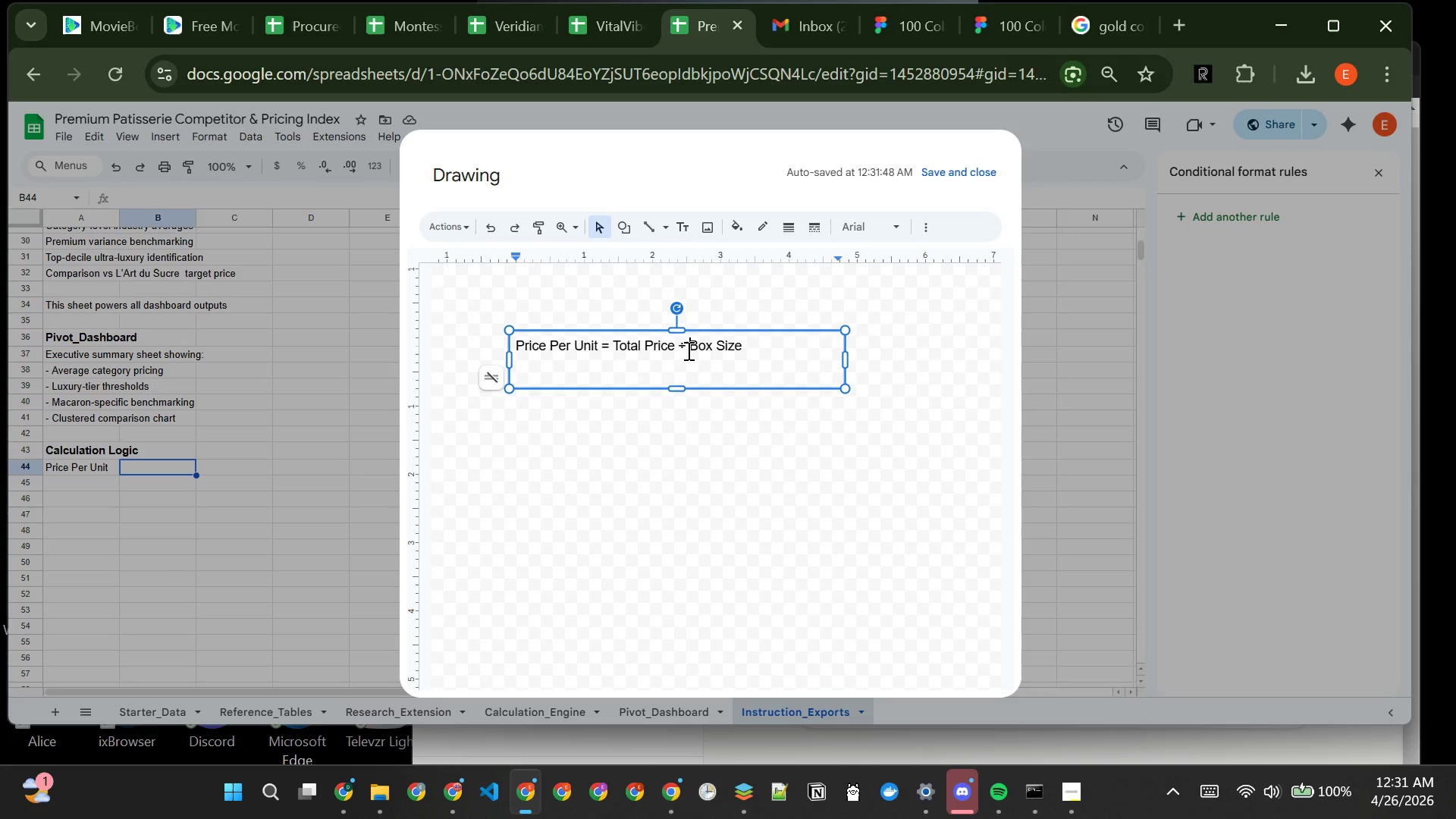 
key(Space)
 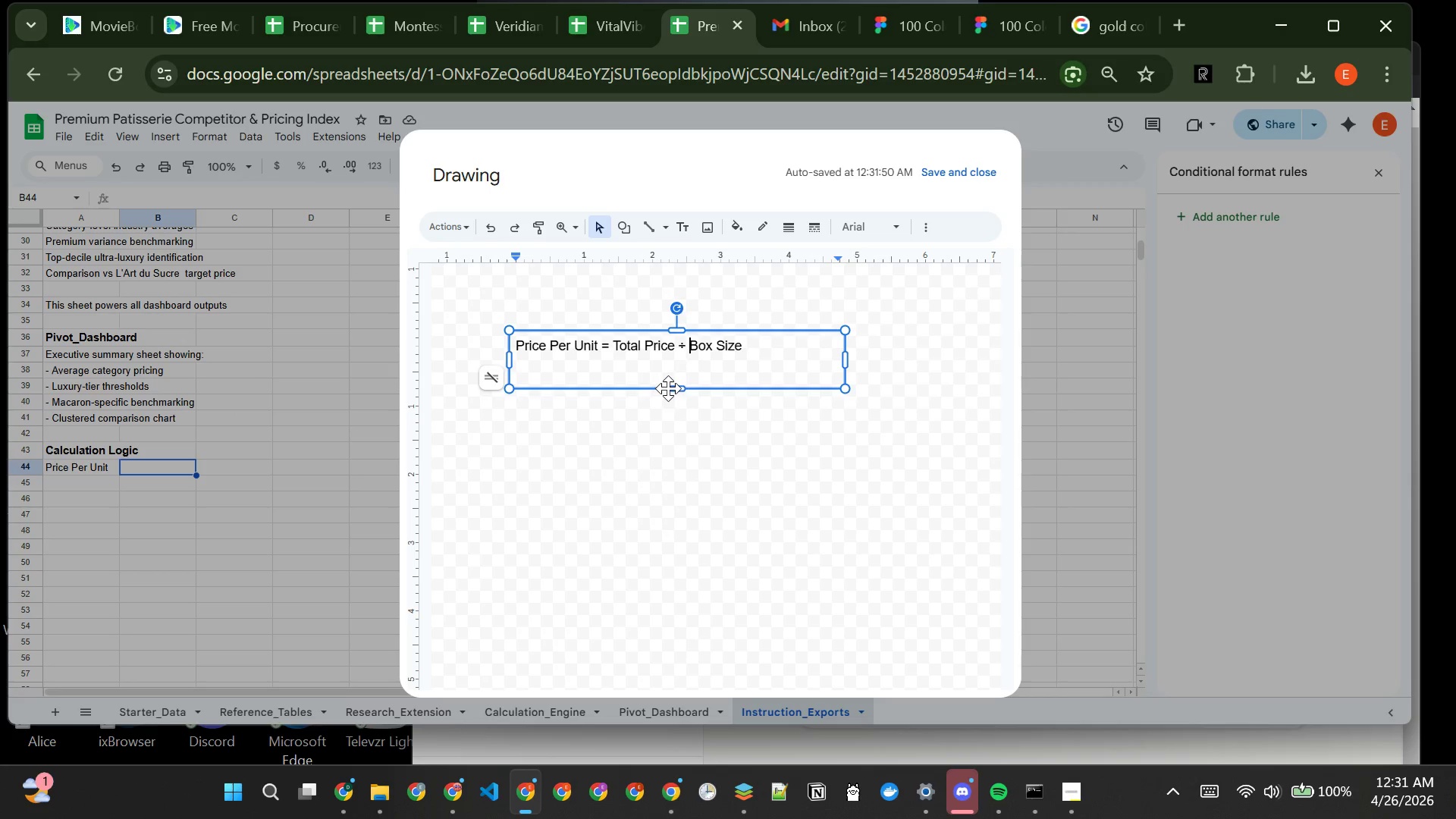 
left_click_drag(start_coordinate=[671, 388], to_coordinate=[670, 368])
 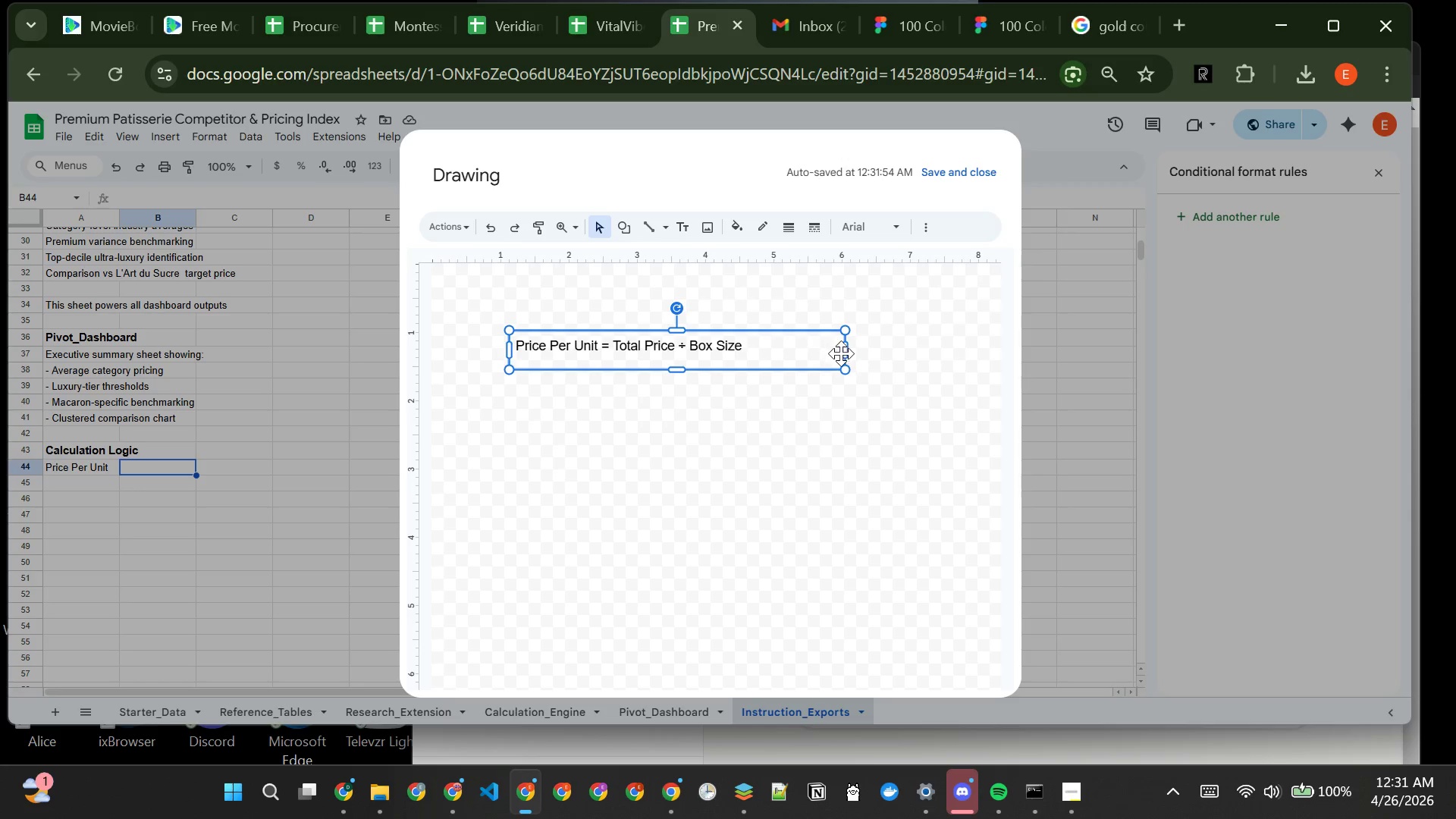 
left_click_drag(start_coordinate=[846, 356], to_coordinate=[776, 366])
 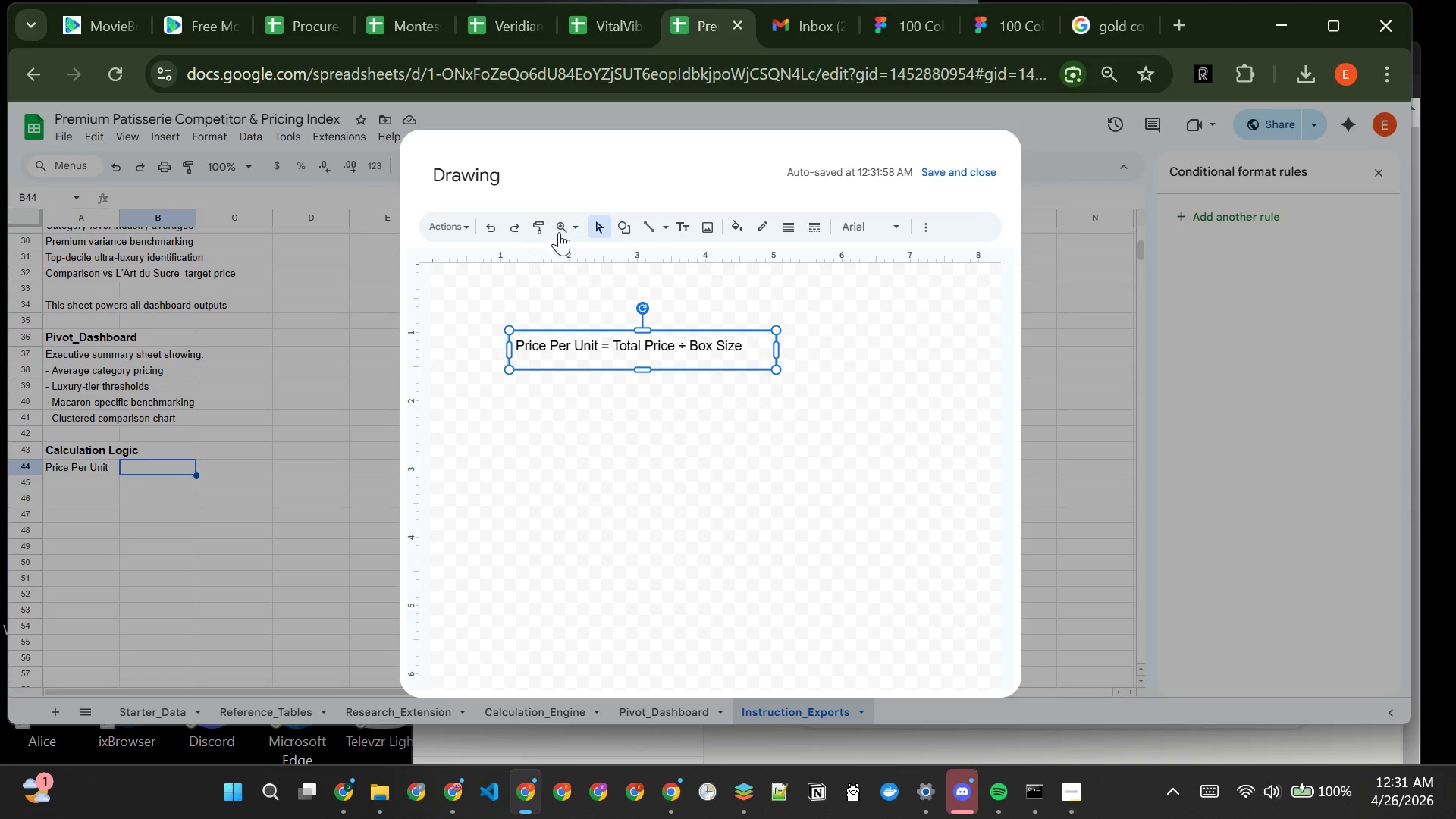 
mouse_move([651, 234])
 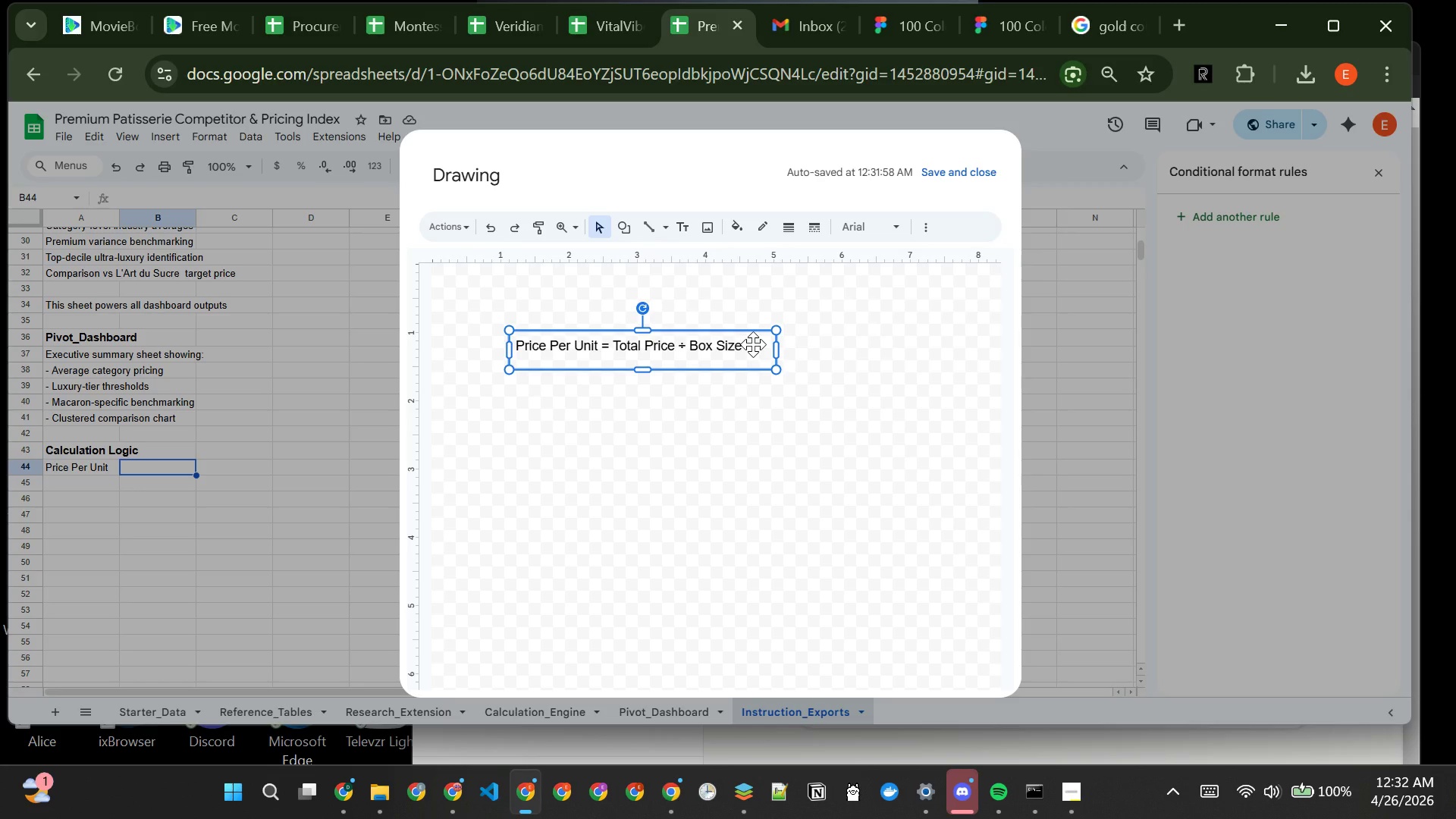 
double_click([753, 344])
 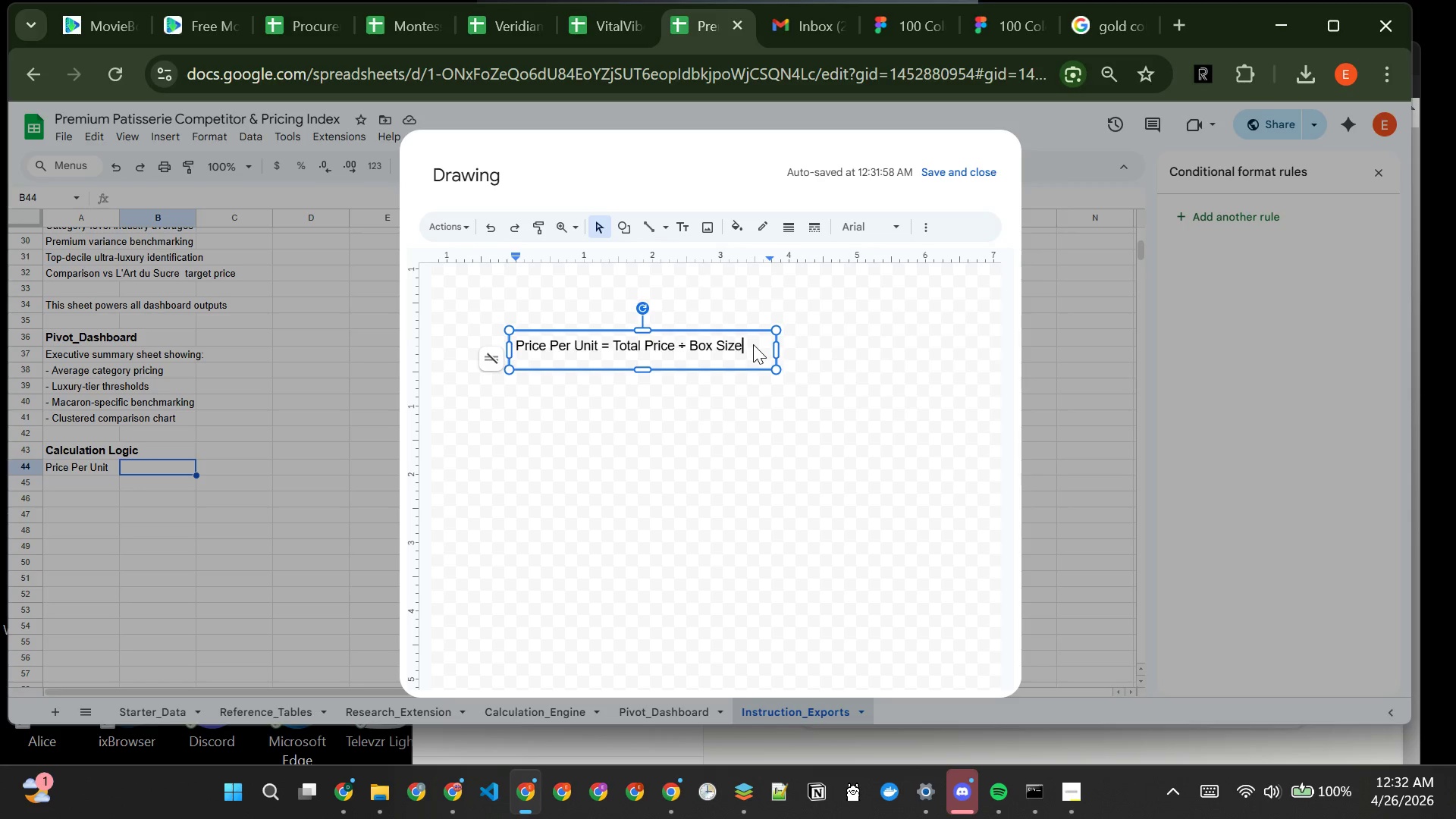 
triple_click([753, 344])
 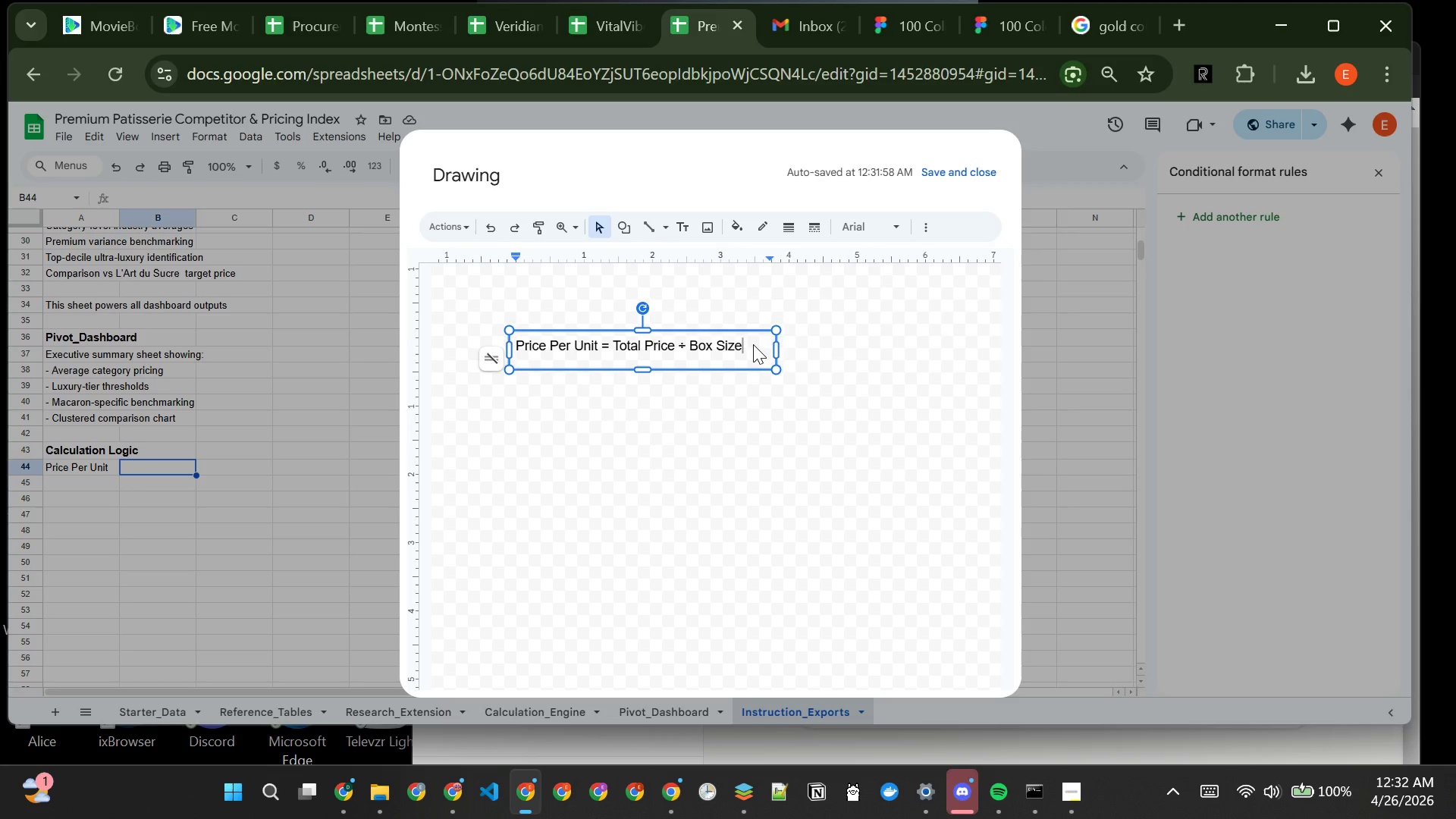 
left_click([753, 344])
 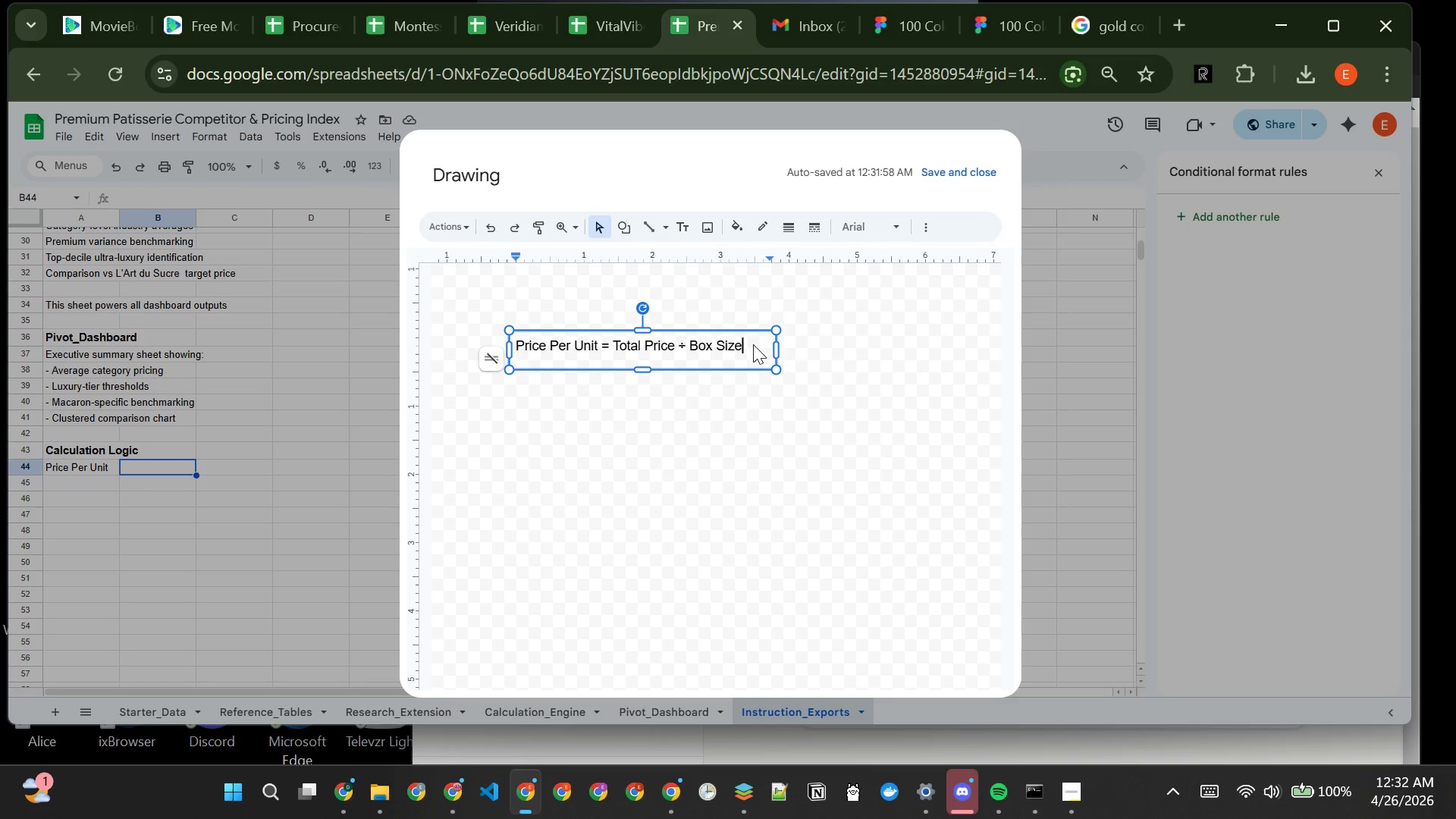 
left_click_drag(start_coordinate=[753, 344], to_coordinate=[510, 384])
 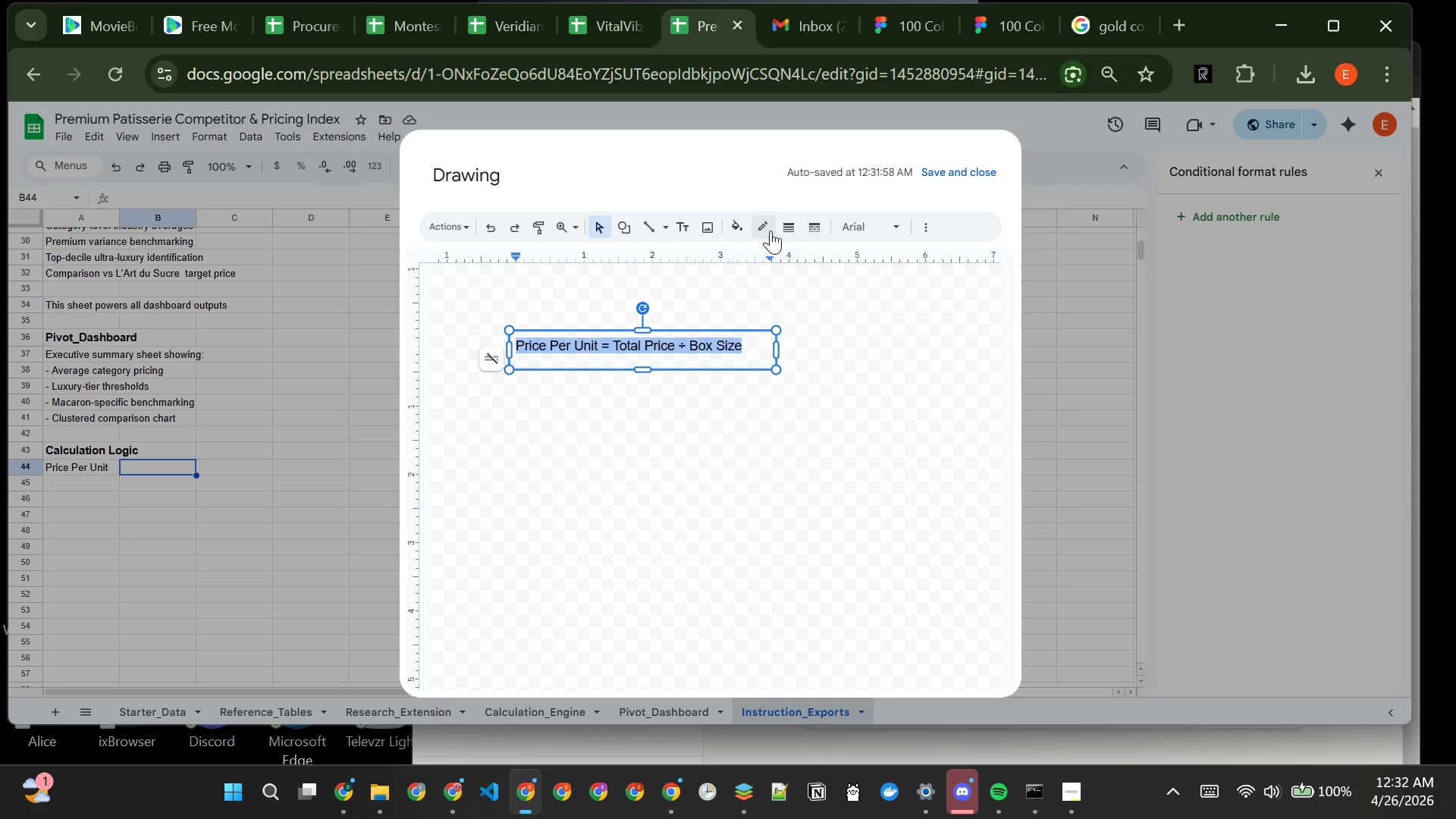 
left_click([770, 231])
 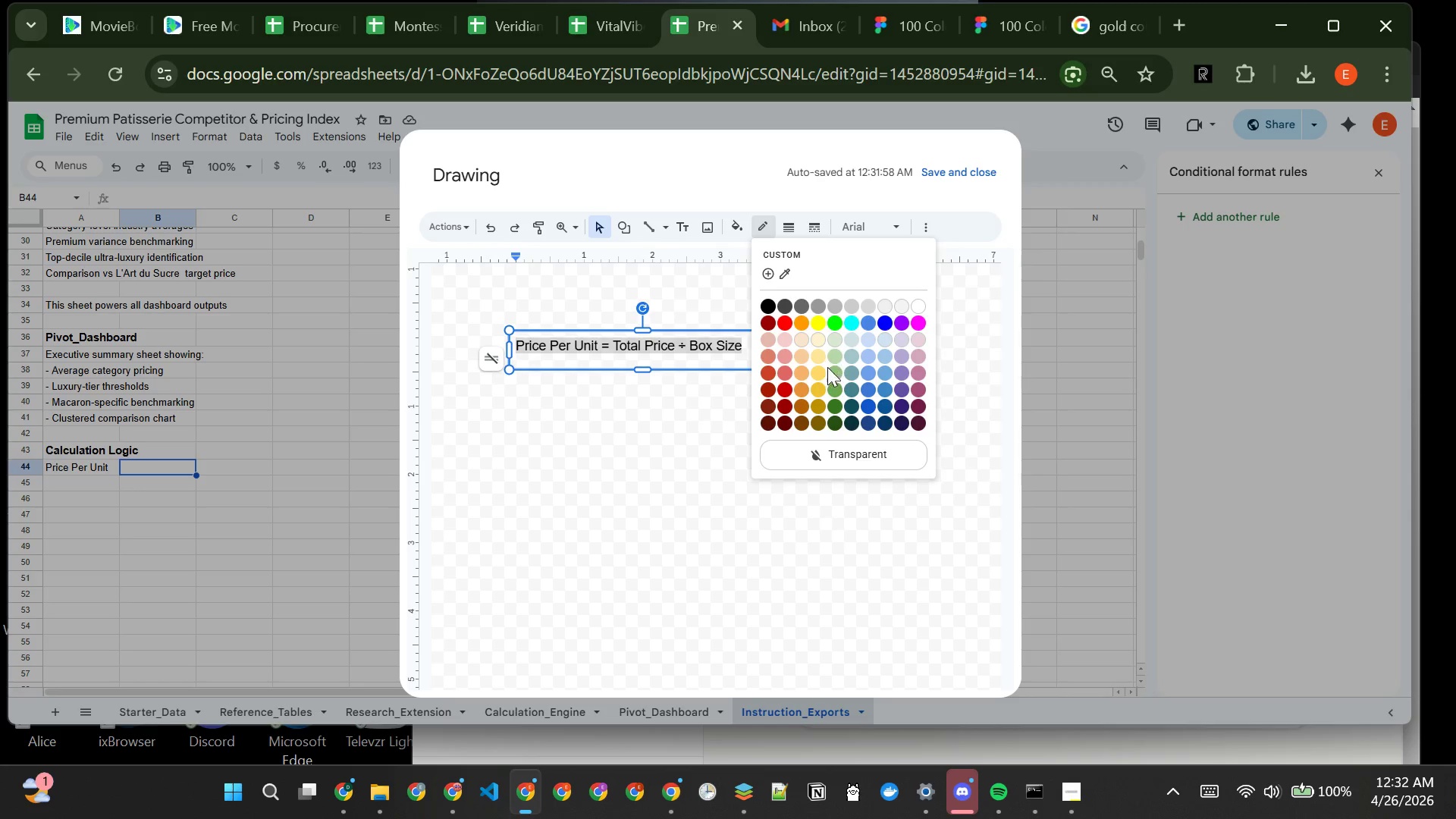 
wait(6.34)
 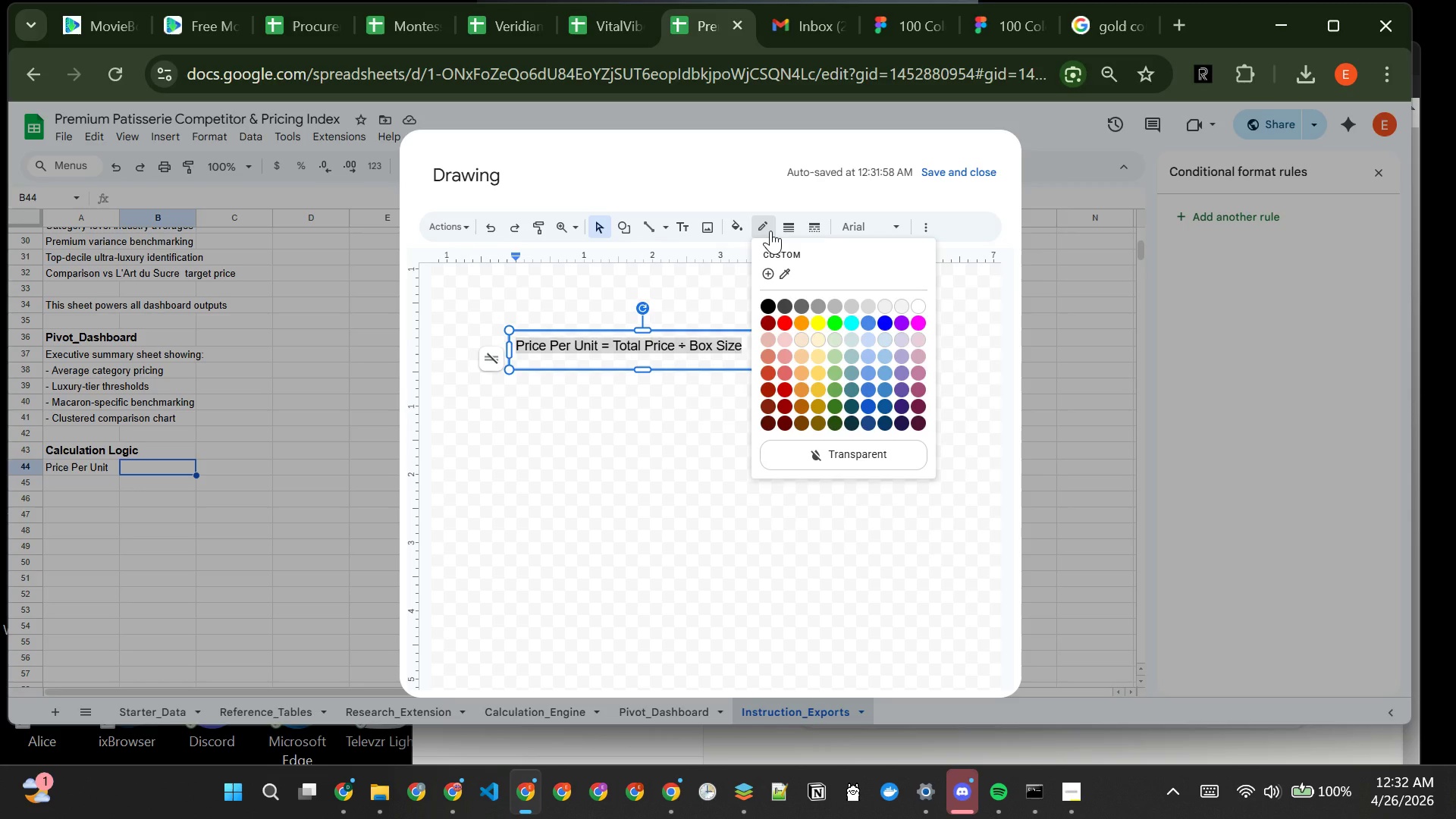 
left_click([836, 374])
 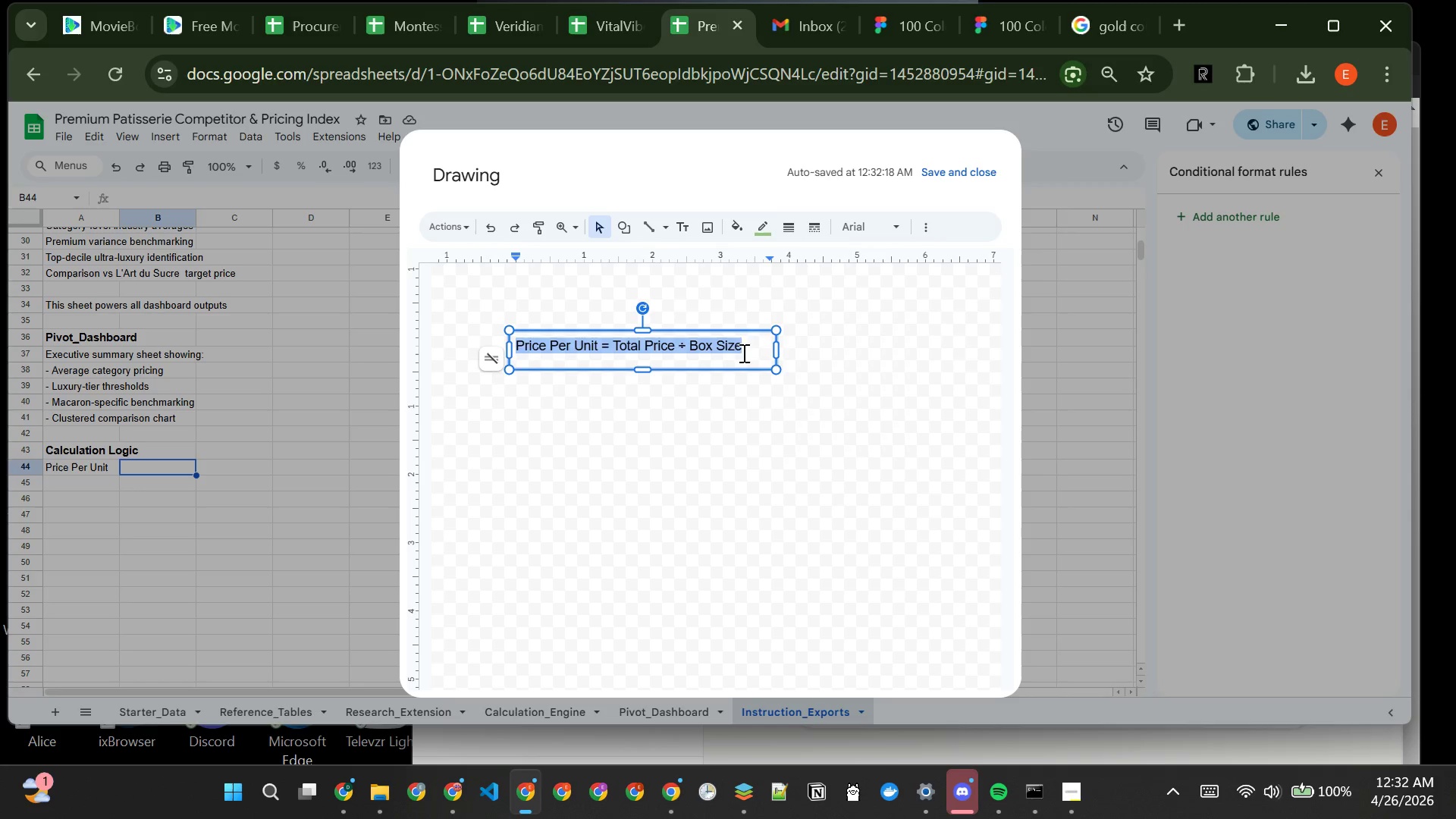 
mouse_move([795, 224])
 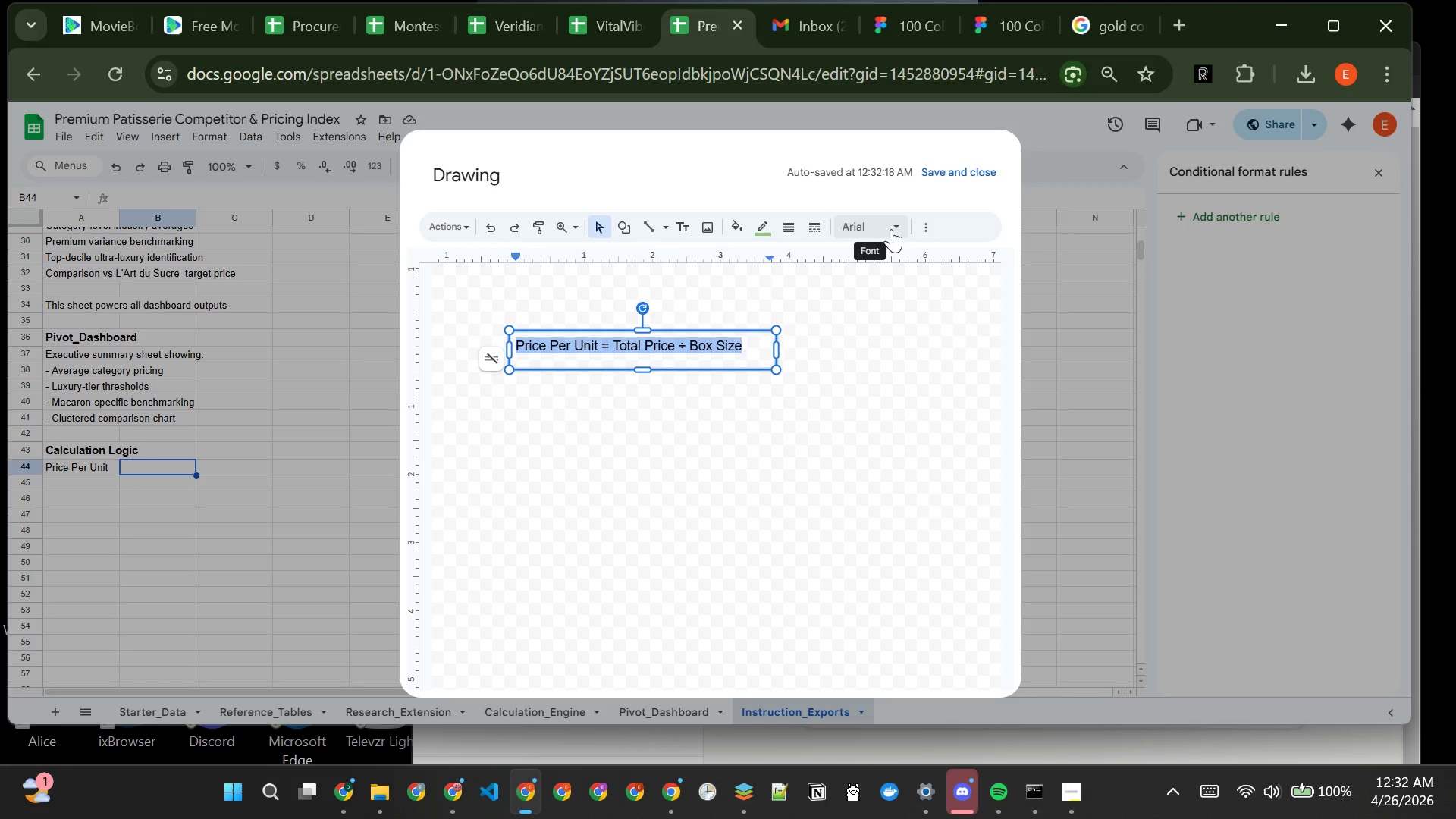 
left_click([932, 231])
 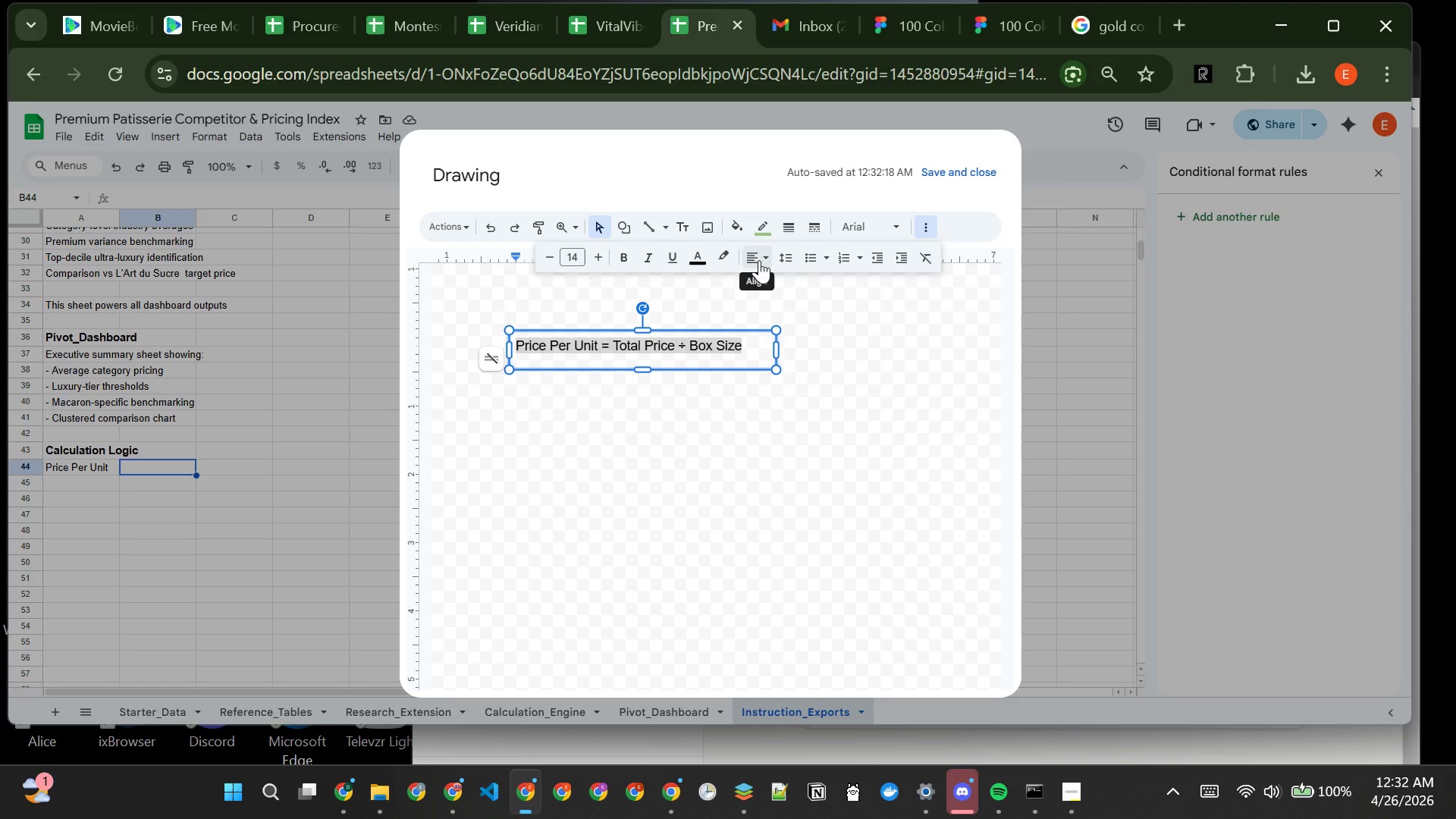 
wait(5.73)
 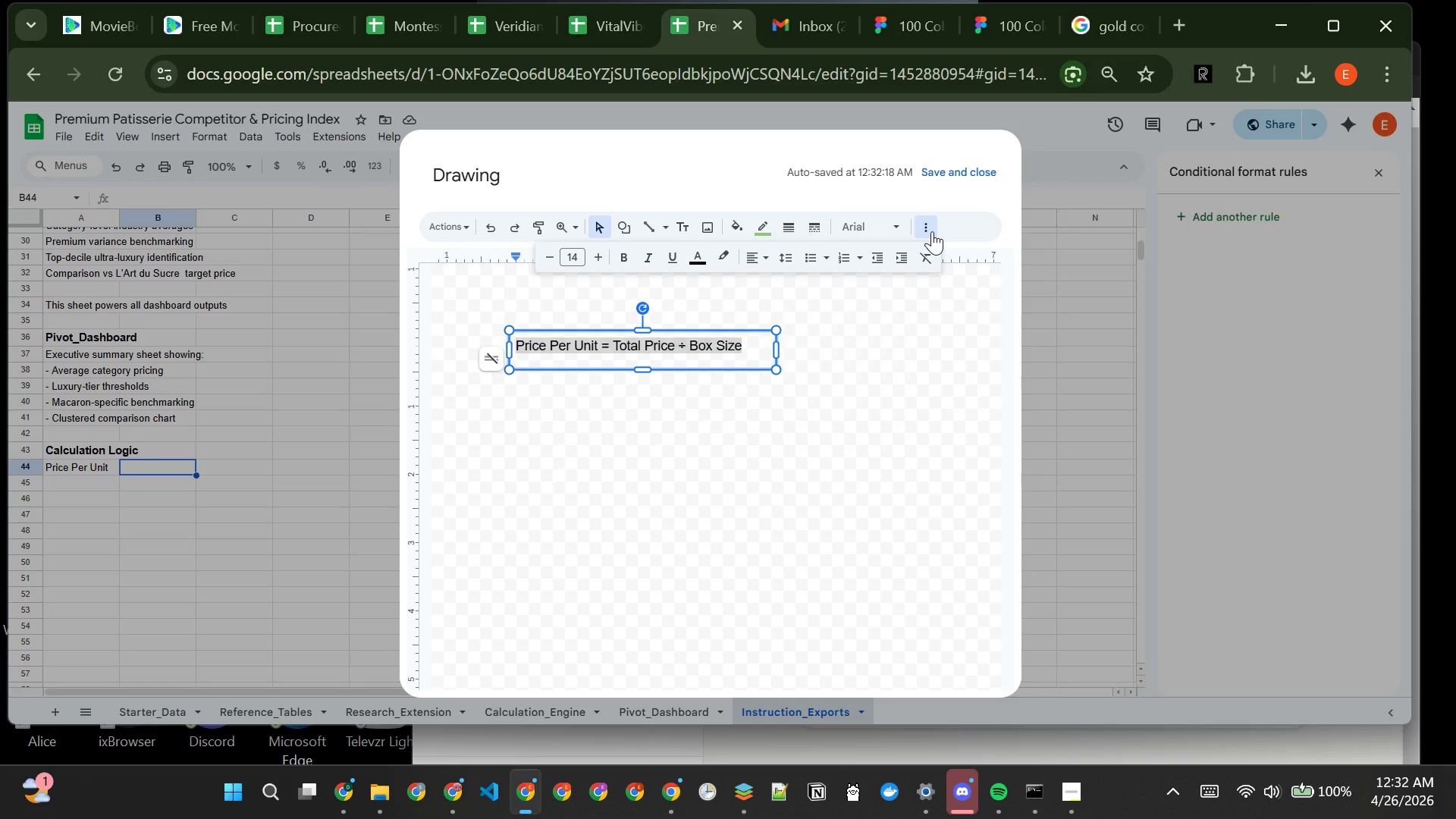 
left_click([726, 258])
 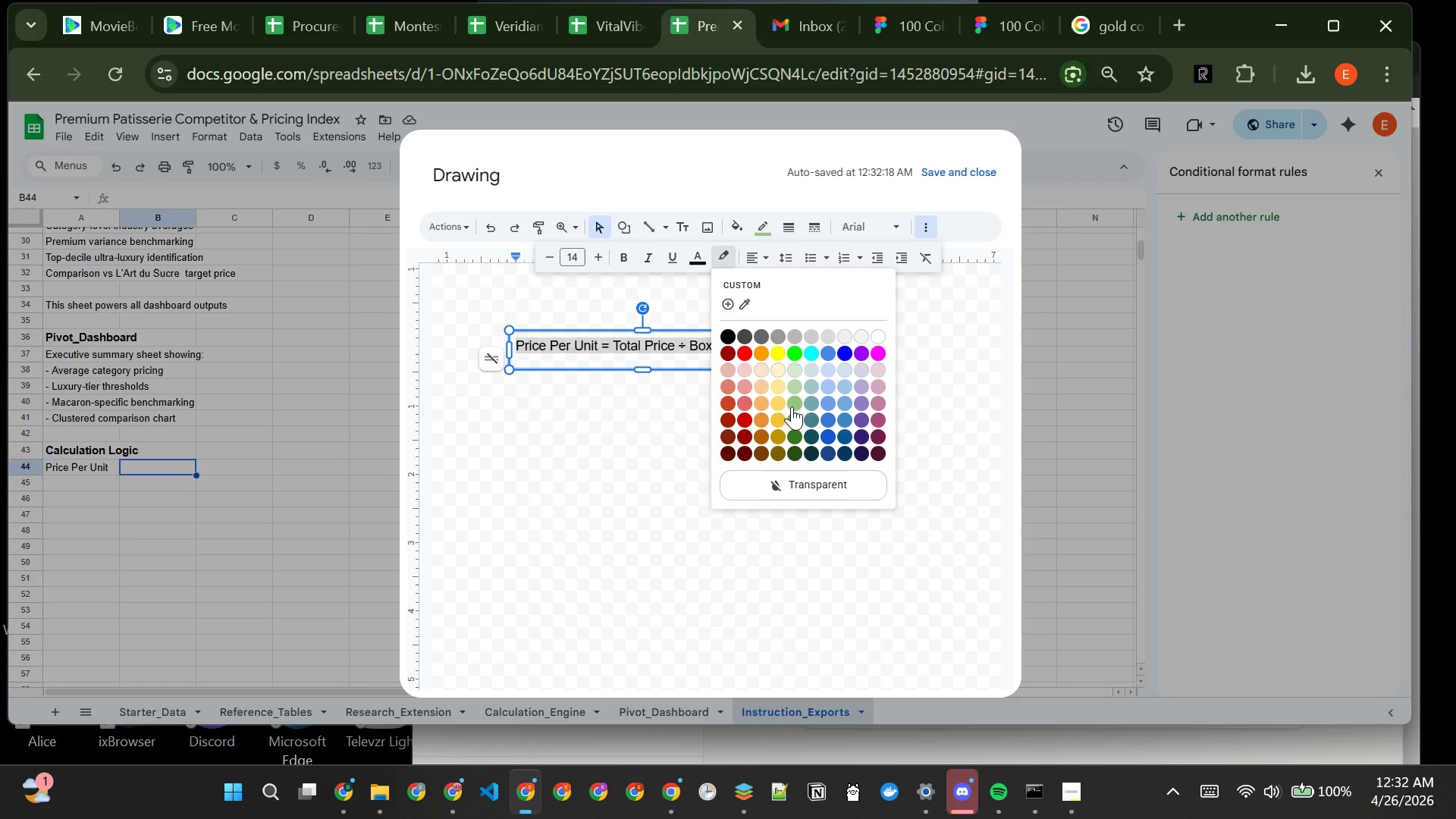 
left_click([795, 406])
 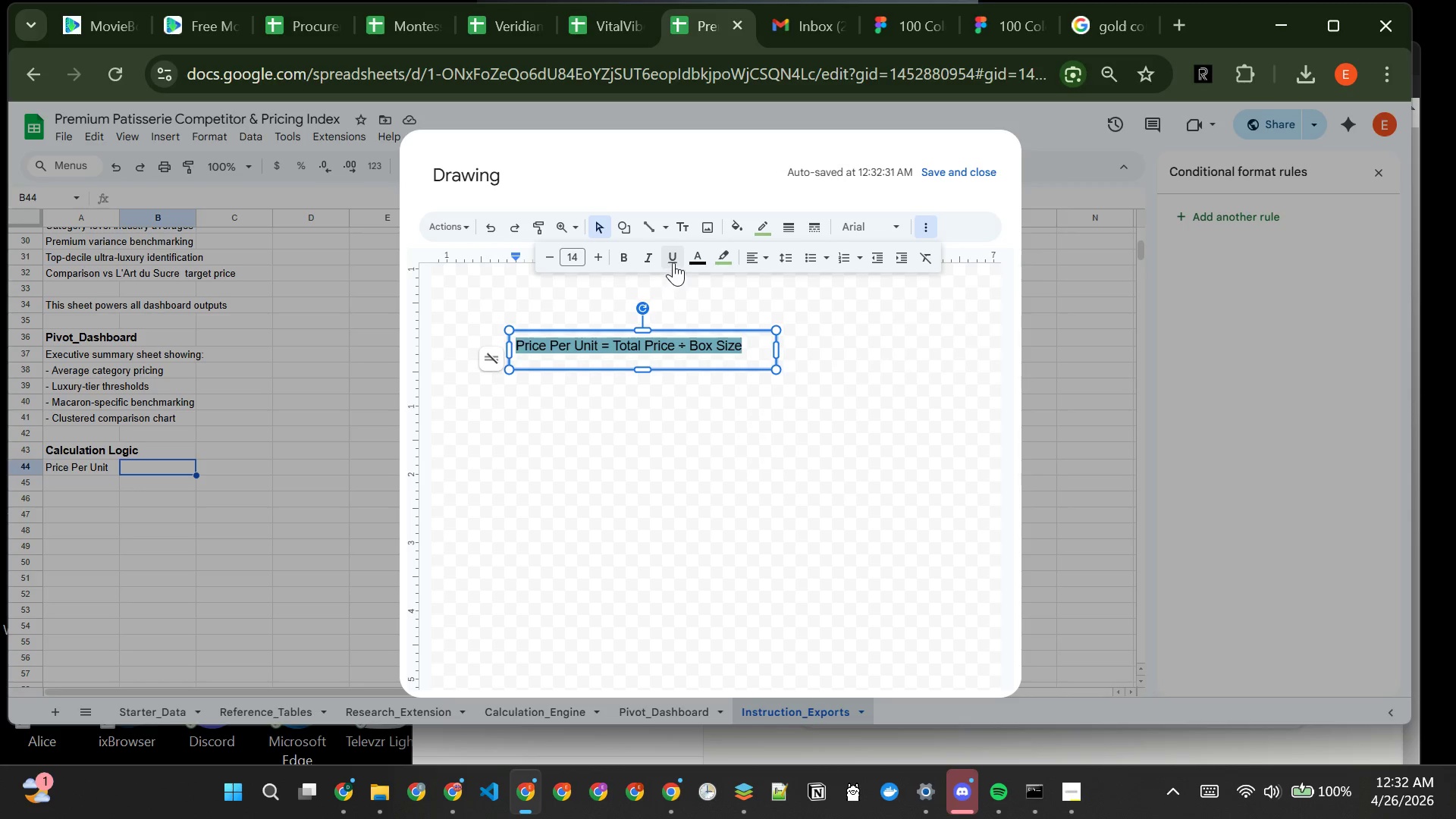 
left_click([700, 259])
 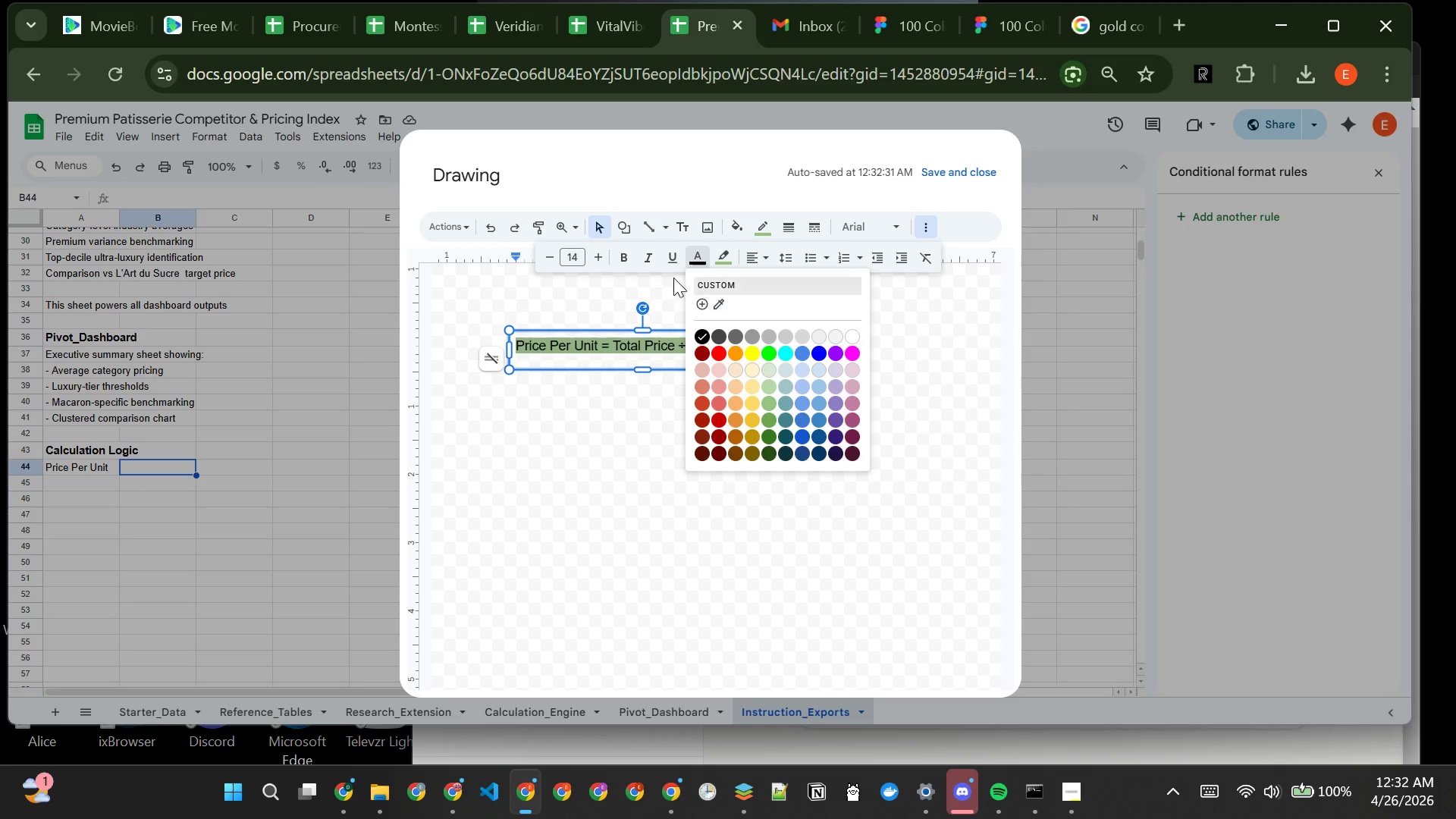 
left_click([623, 260])
 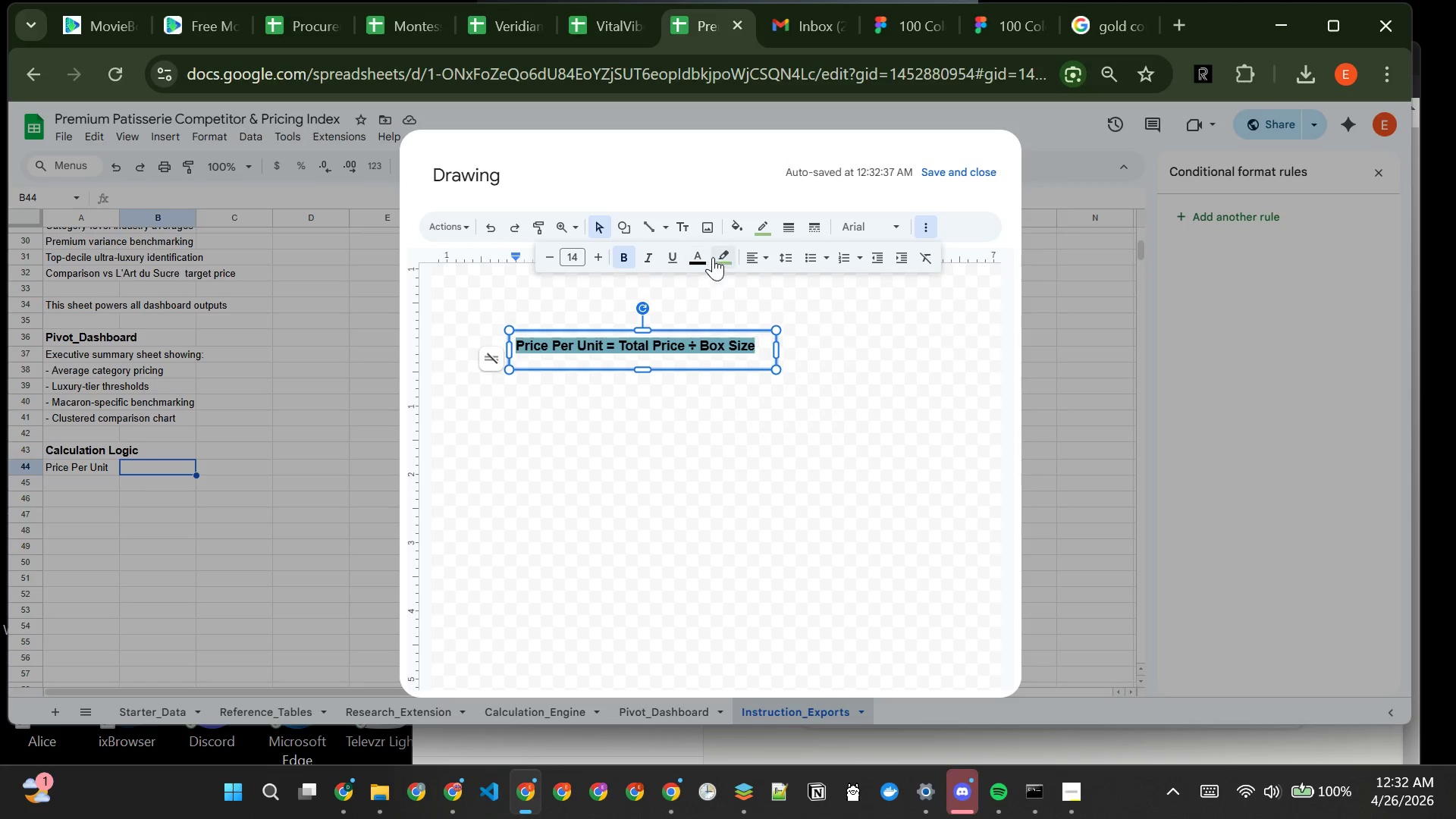 
left_click([732, 253])
 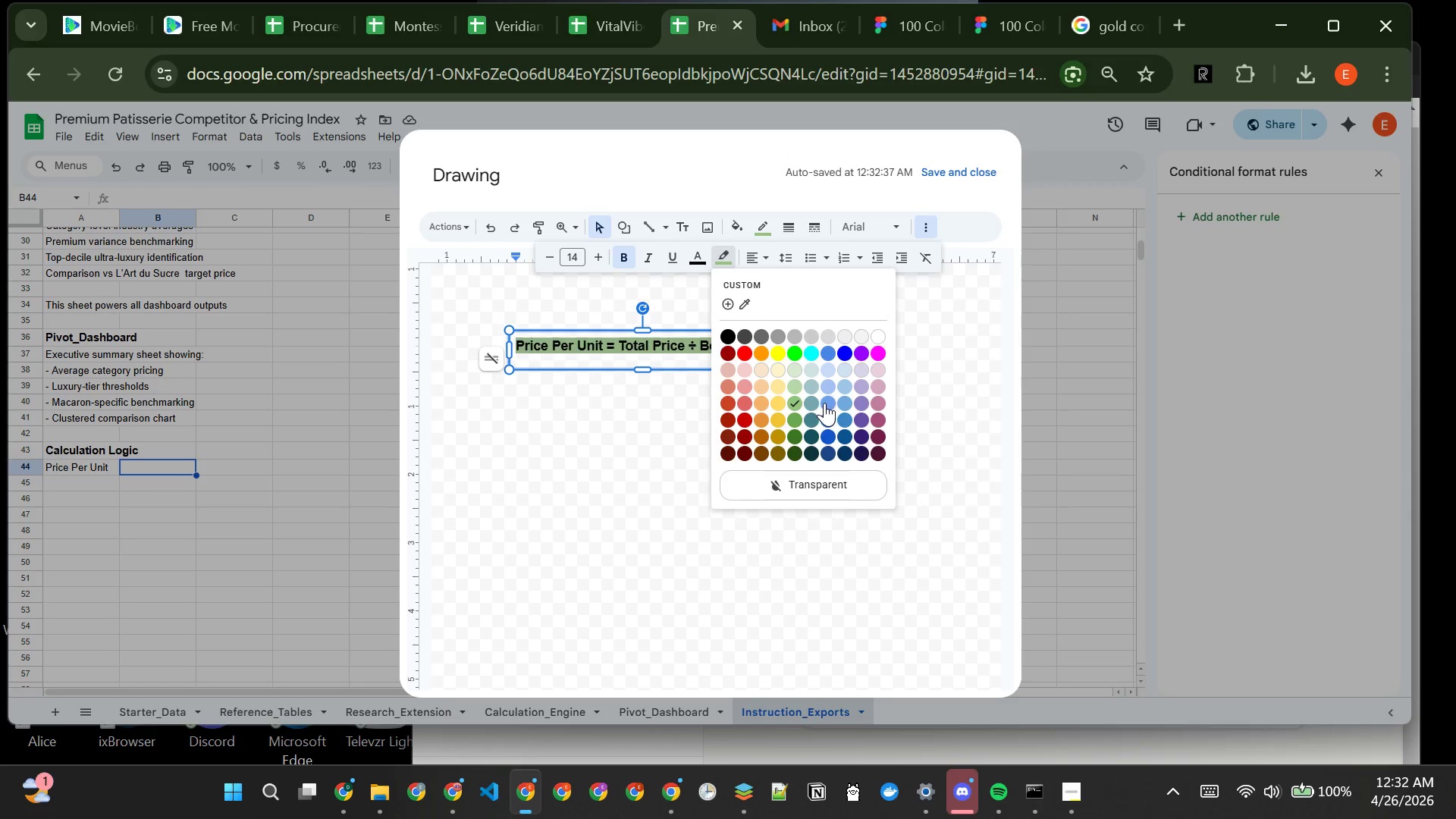 
left_click([811, 403])
 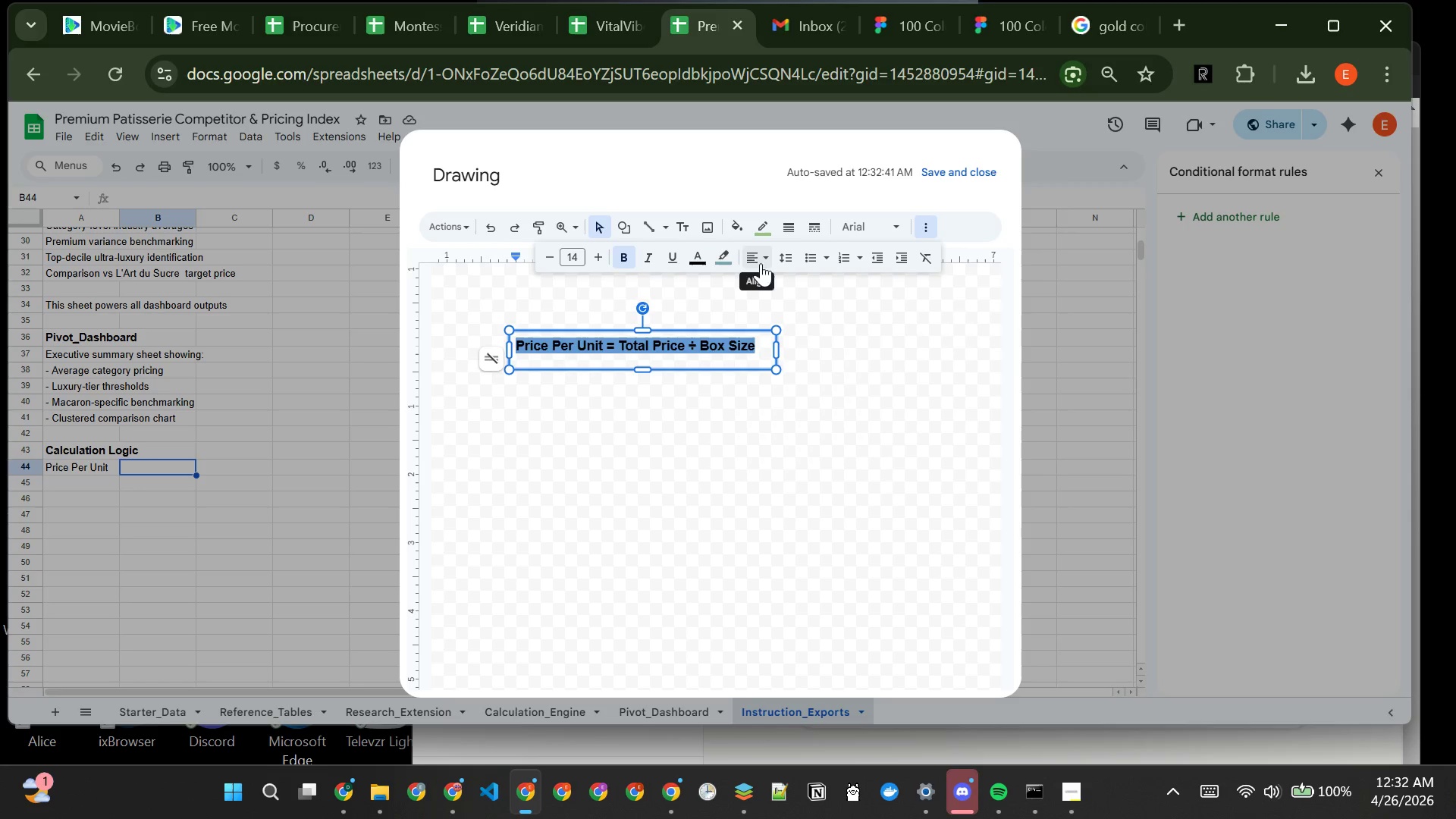 
left_click([767, 263])
 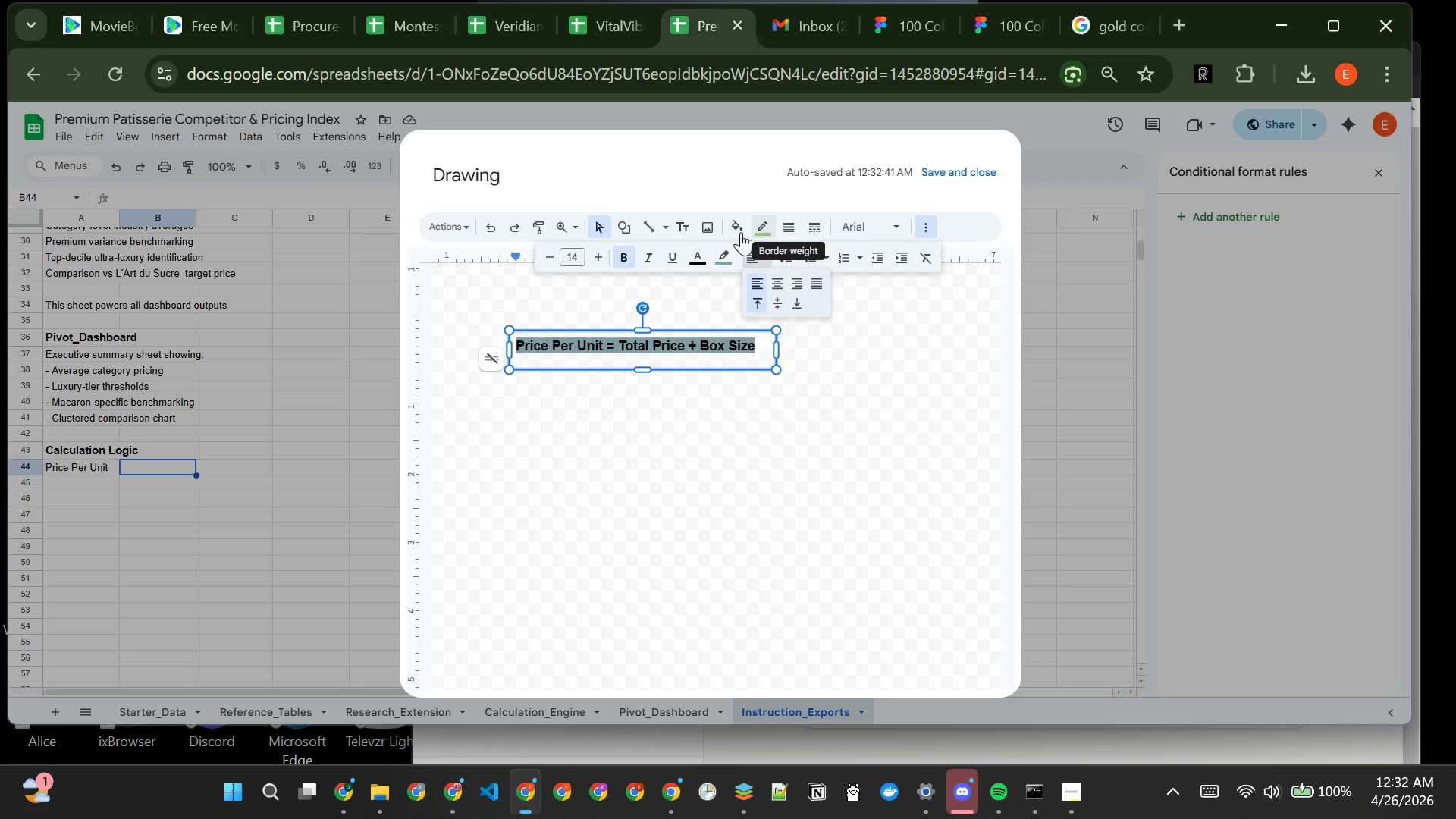 
wait(8.75)
 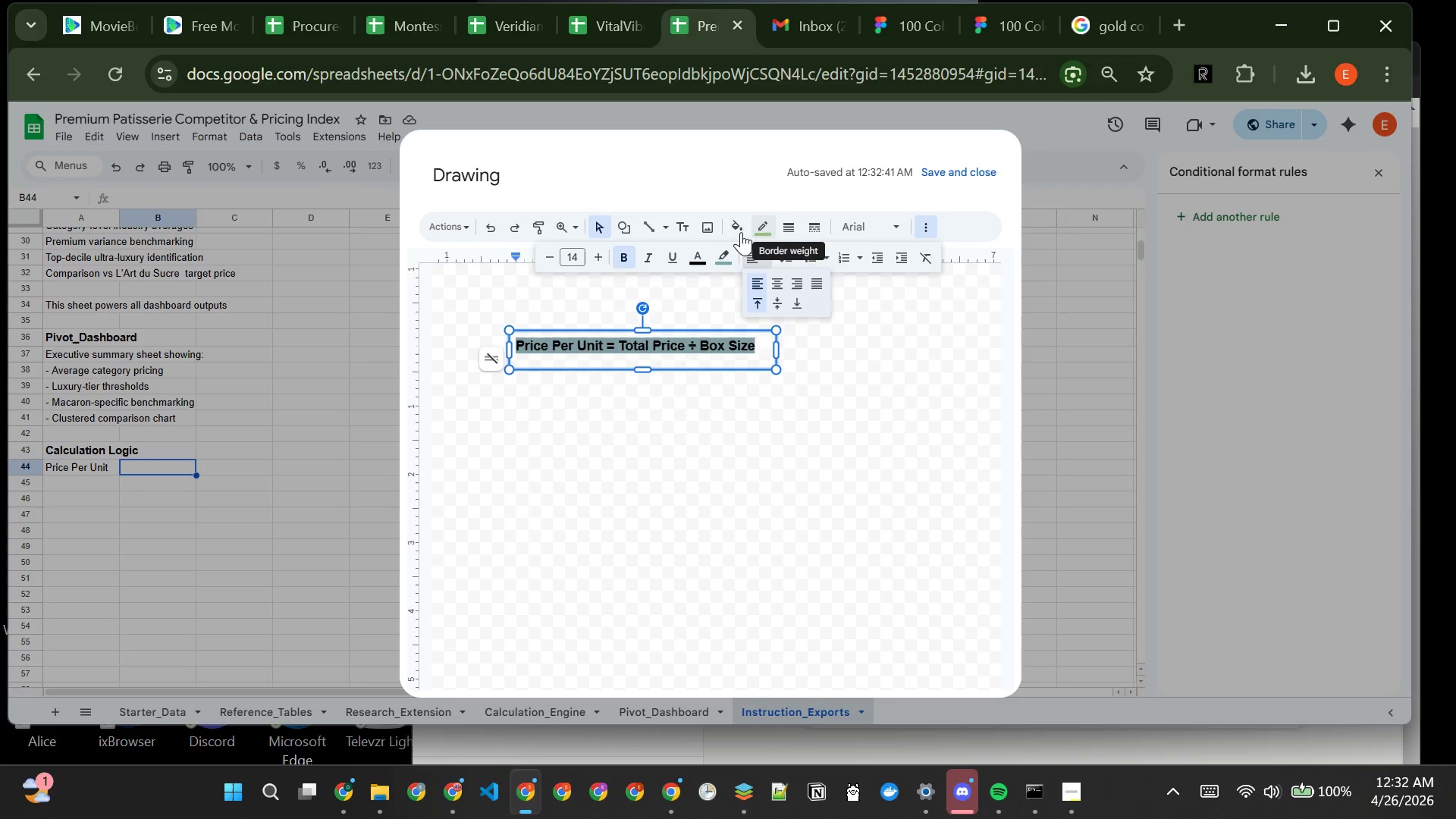 
left_click([962, 158])
 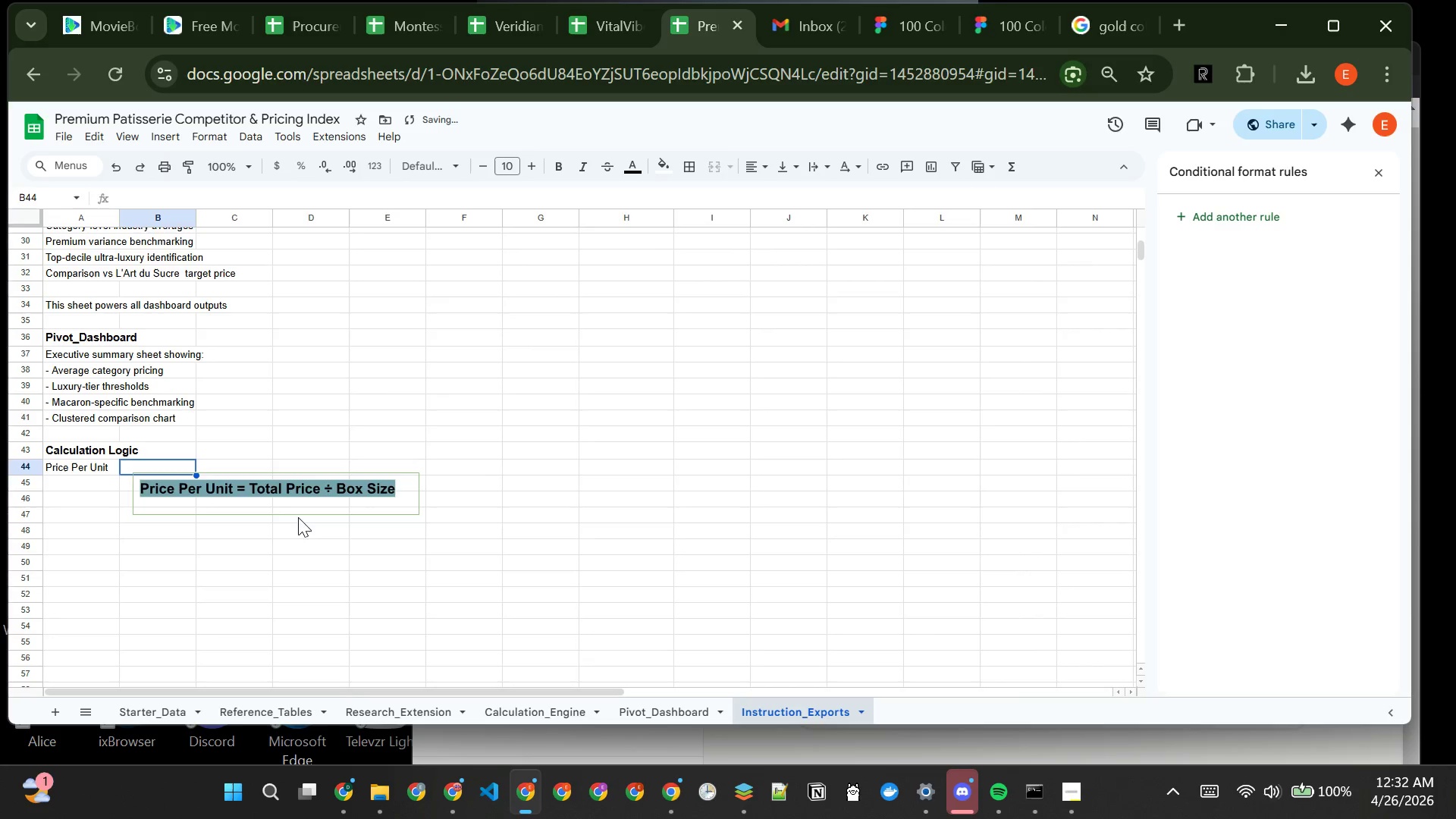 
left_click([271, 541])
 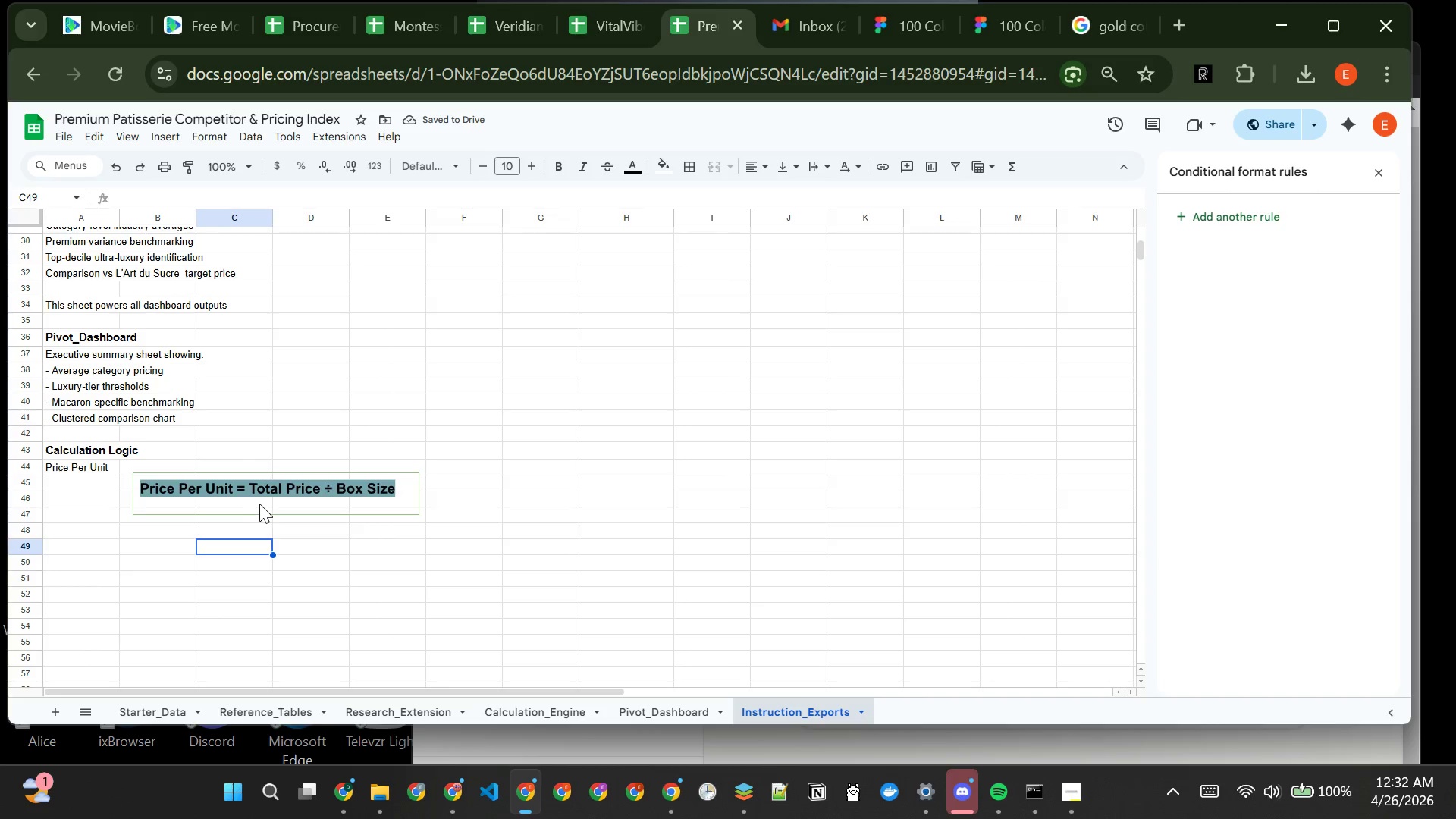 
left_click_drag(start_coordinate=[259, 504], to_coordinate=[193, 513])
 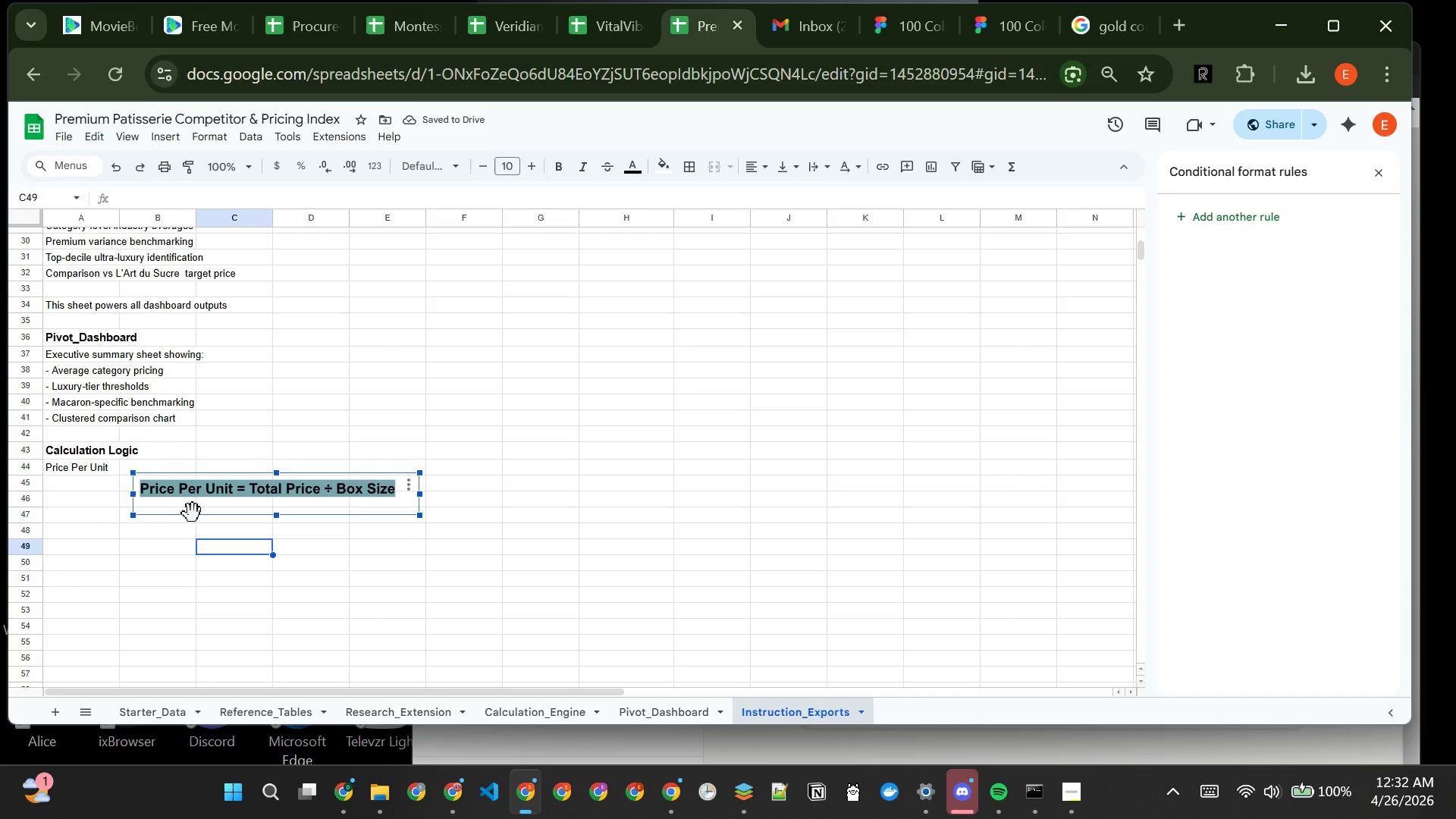 
left_click_drag(start_coordinate=[193, 513], to_coordinate=[85, 516])
 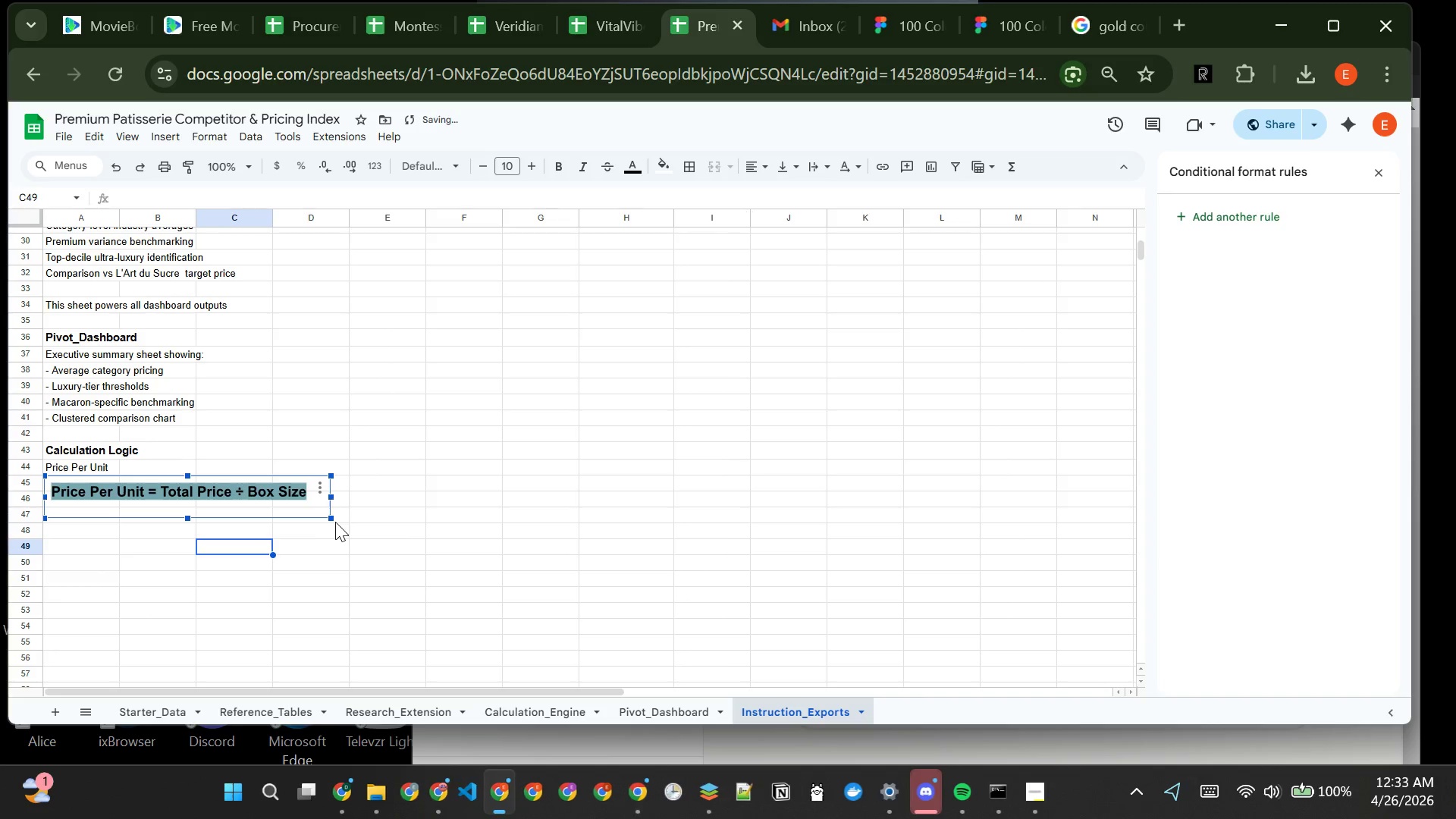 
left_click_drag(start_coordinate=[328, 518], to_coordinate=[305, 496])
 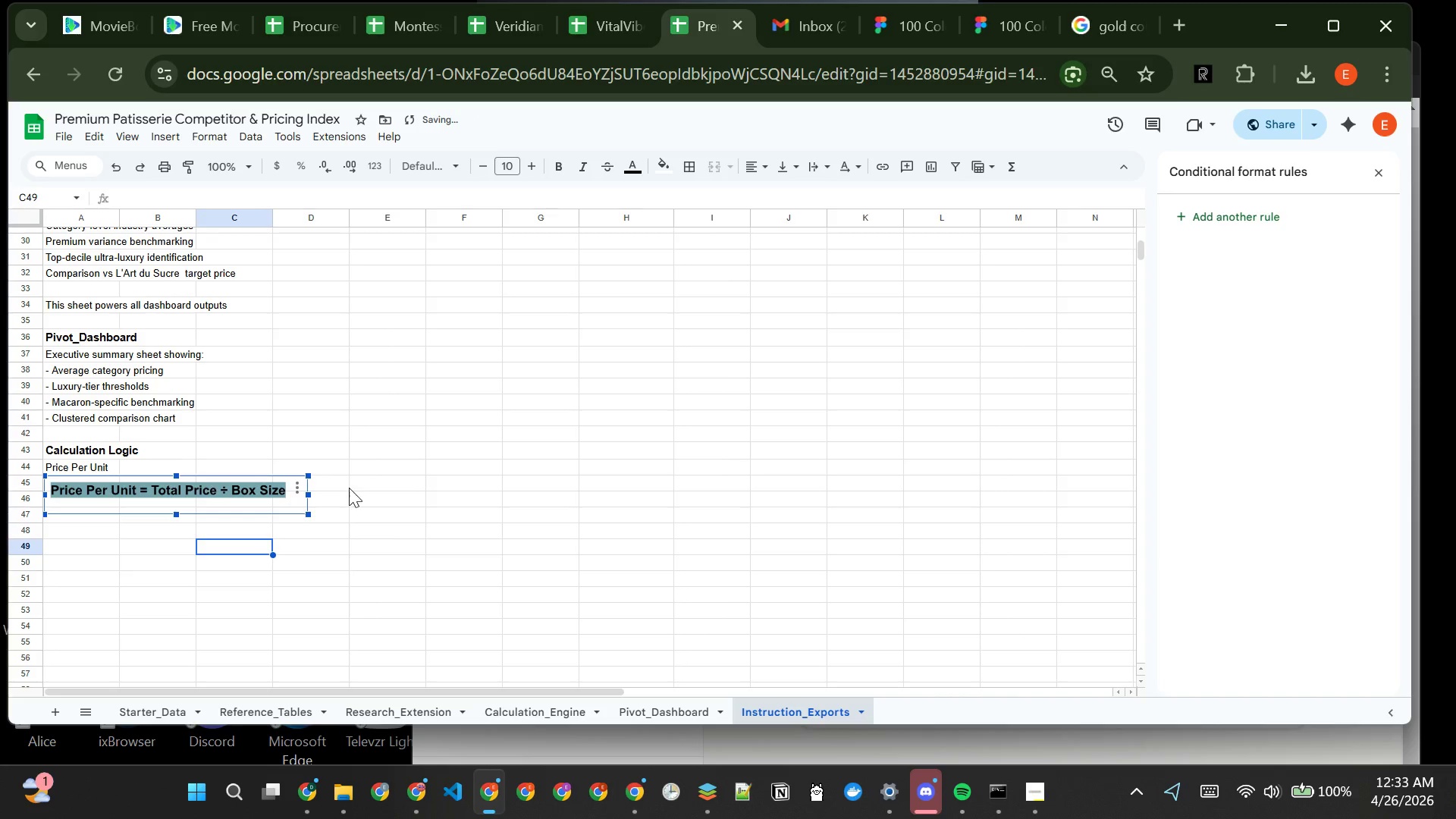 
left_click([349, 488])
 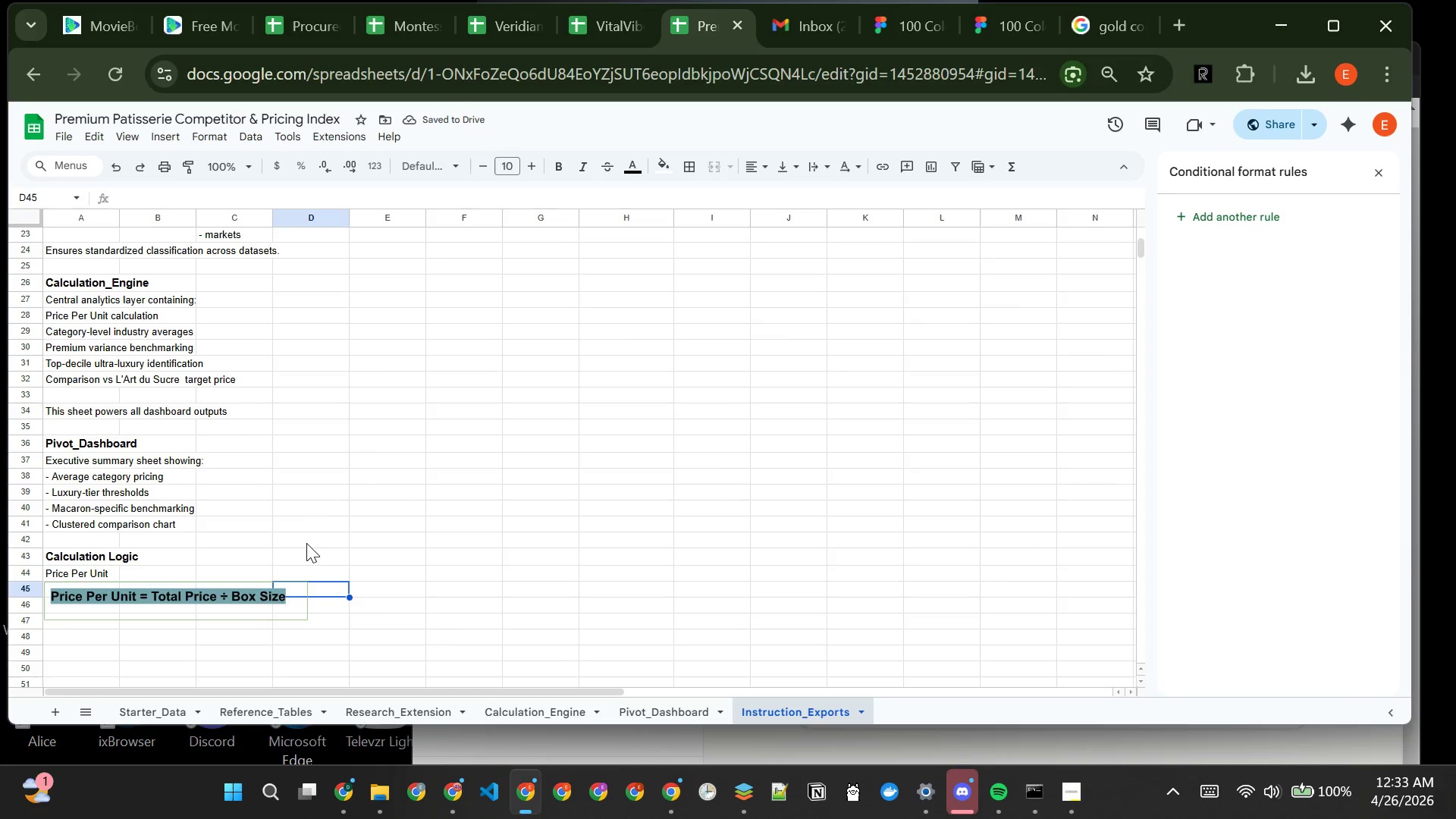 
left_click([71, 570])
 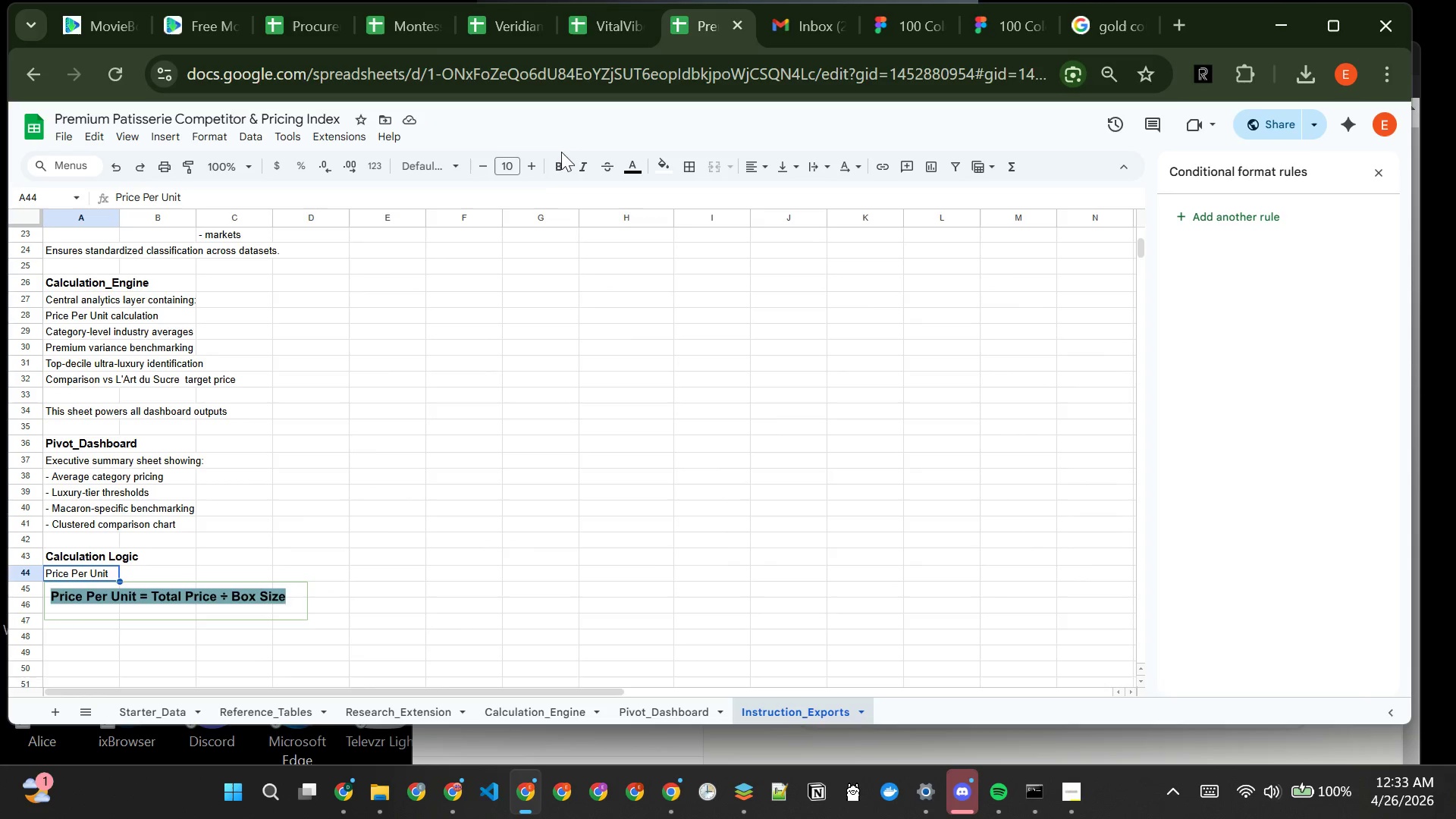 
left_click([563, 160])
 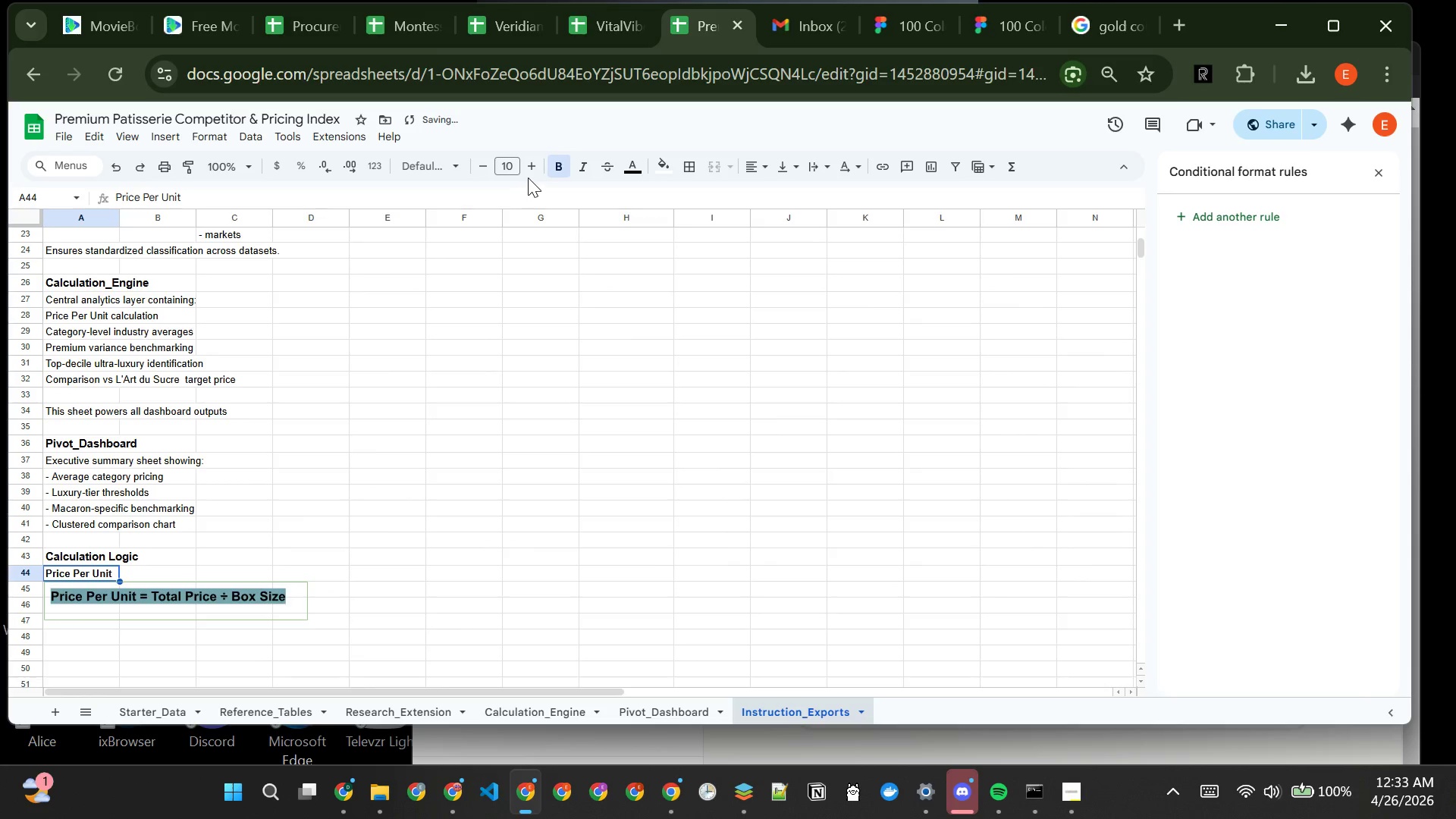 
left_click([532, 174])
 